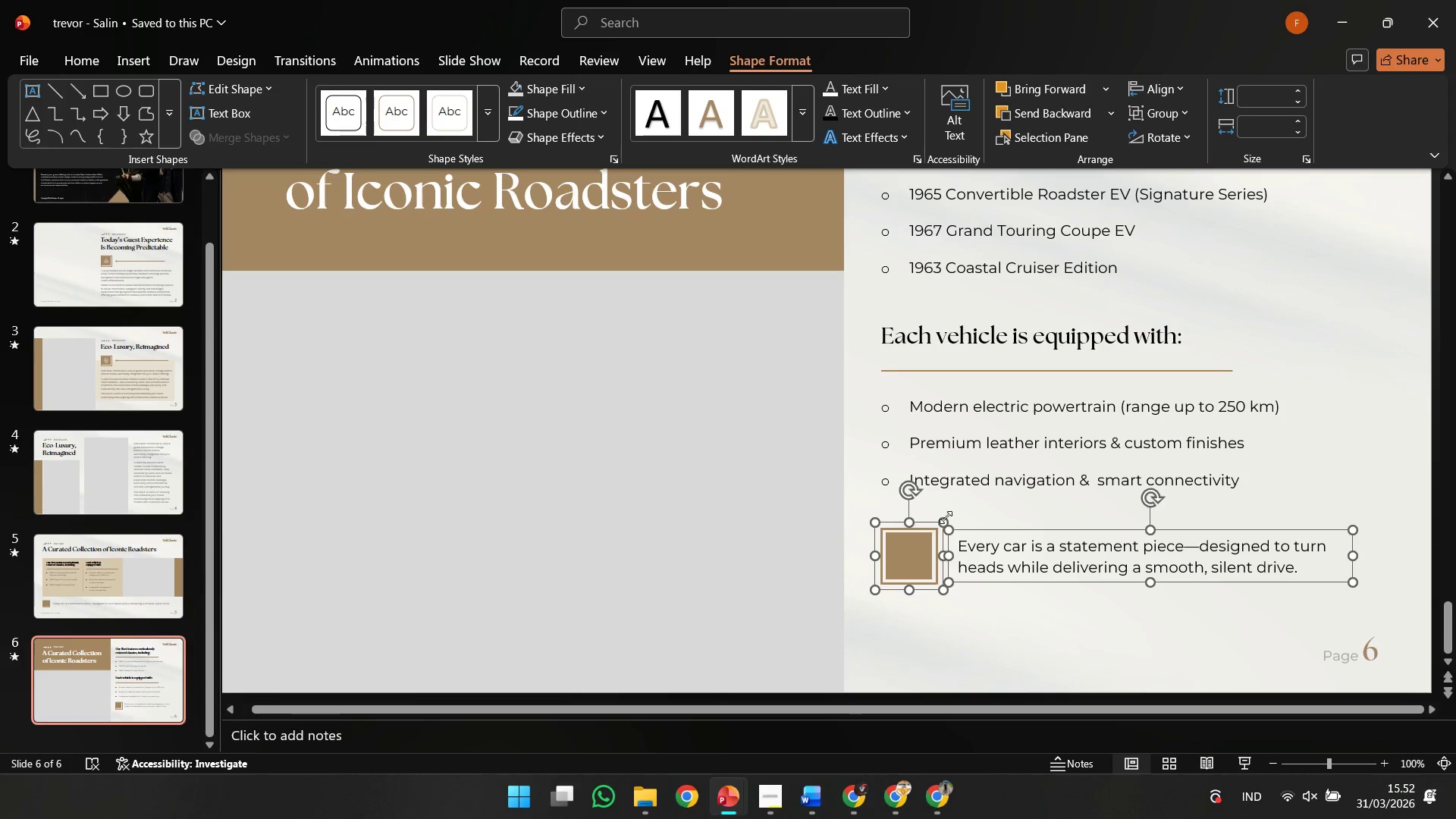 
key(Control+G)
 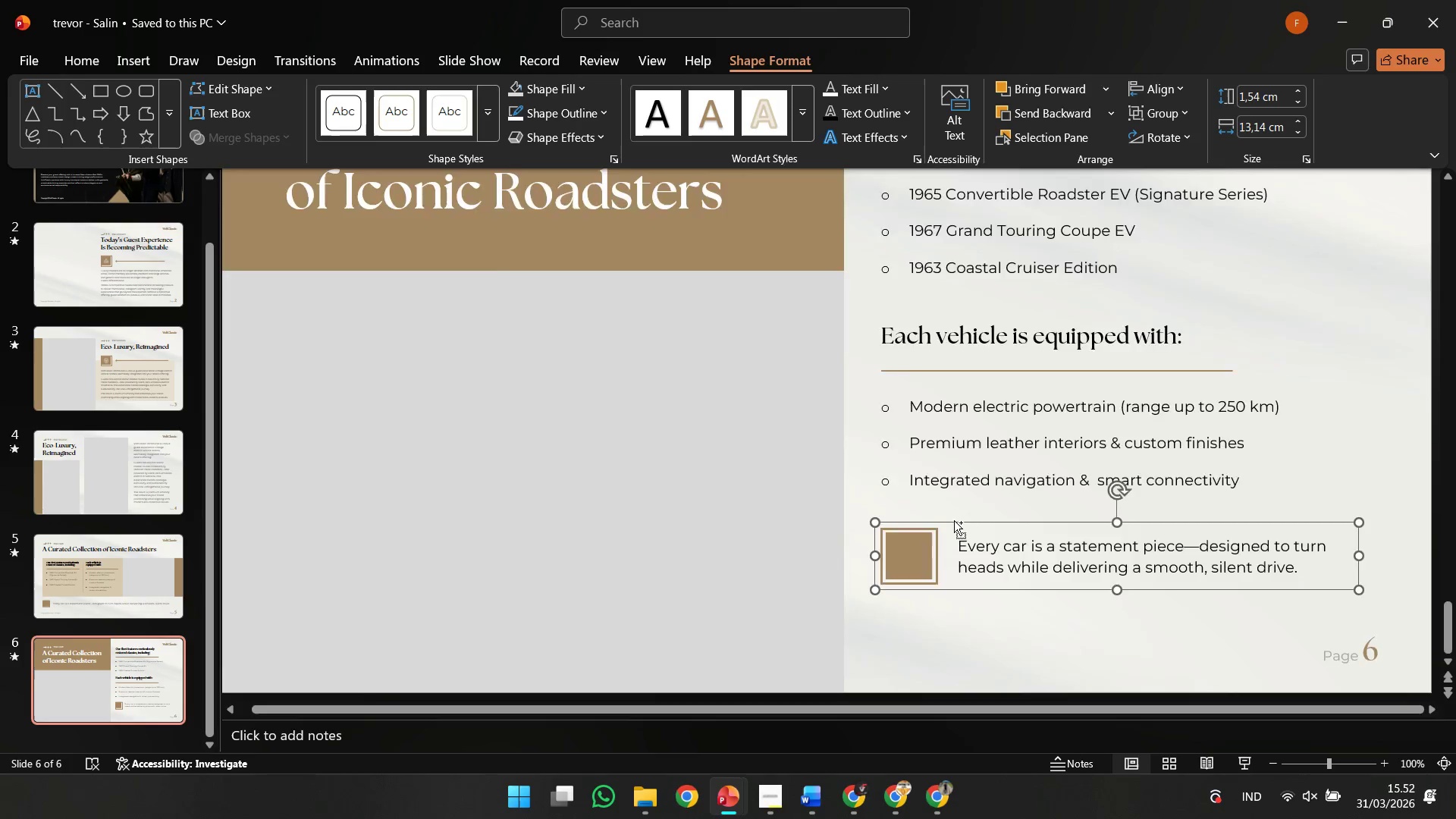 
scroll: coordinate [954, 520], scroll_direction: down, amount: 2.0
 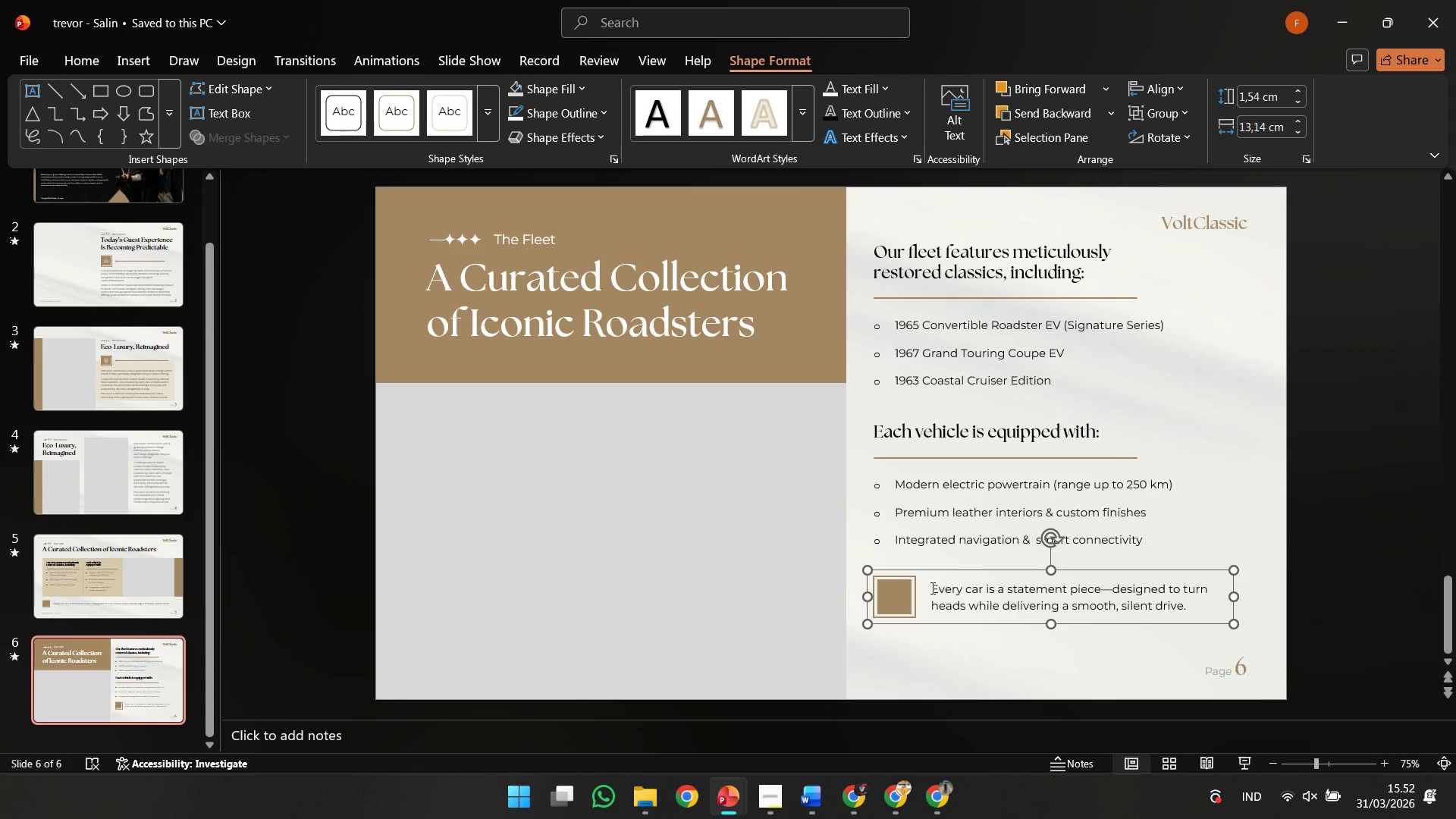 
hold_key(key=ShiftLeft, duration=1.78)
left_click_drag(start_coordinate=[921, 598], to_coordinate=[921, 605])
 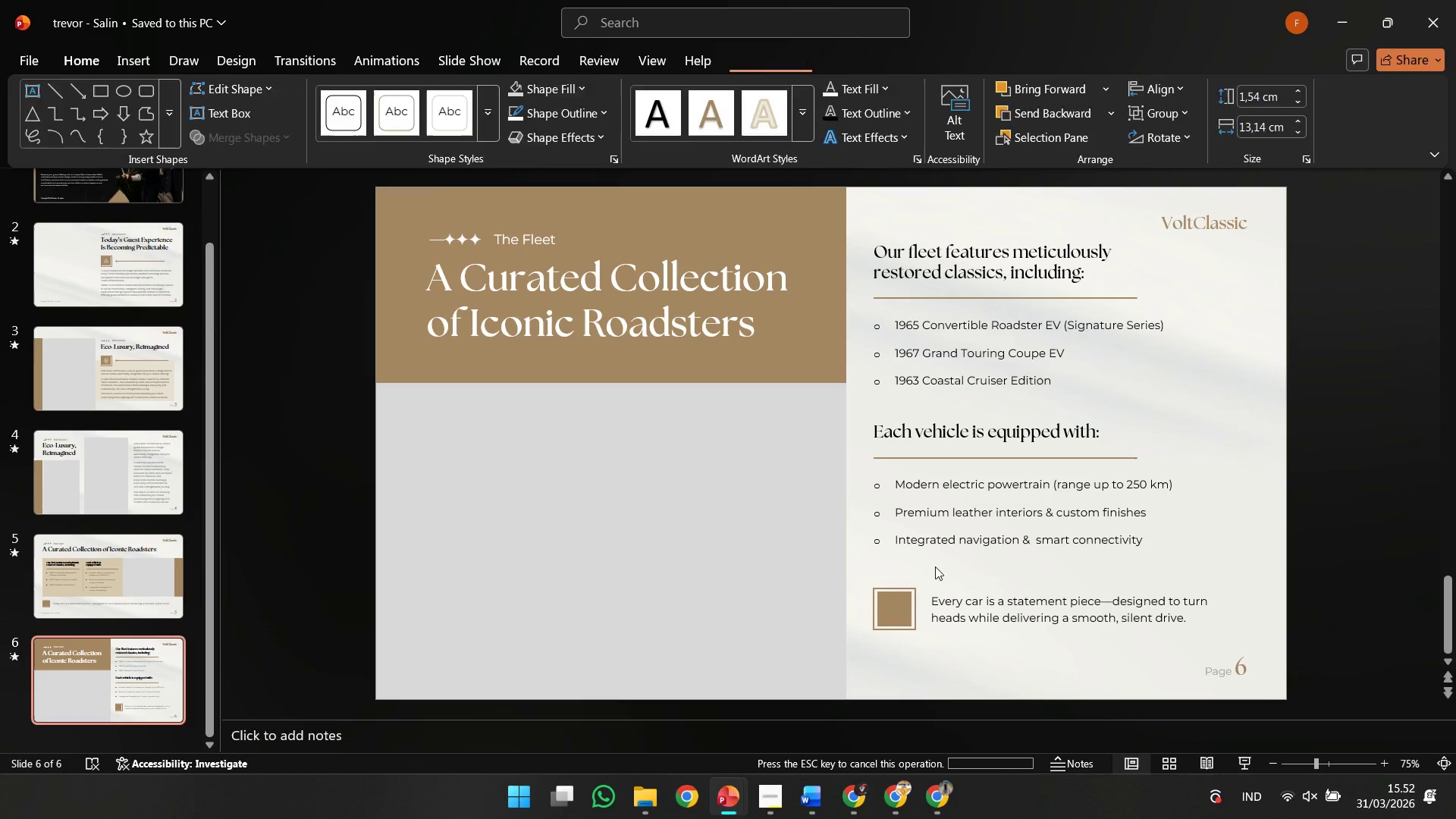 
double_click([939, 560])
 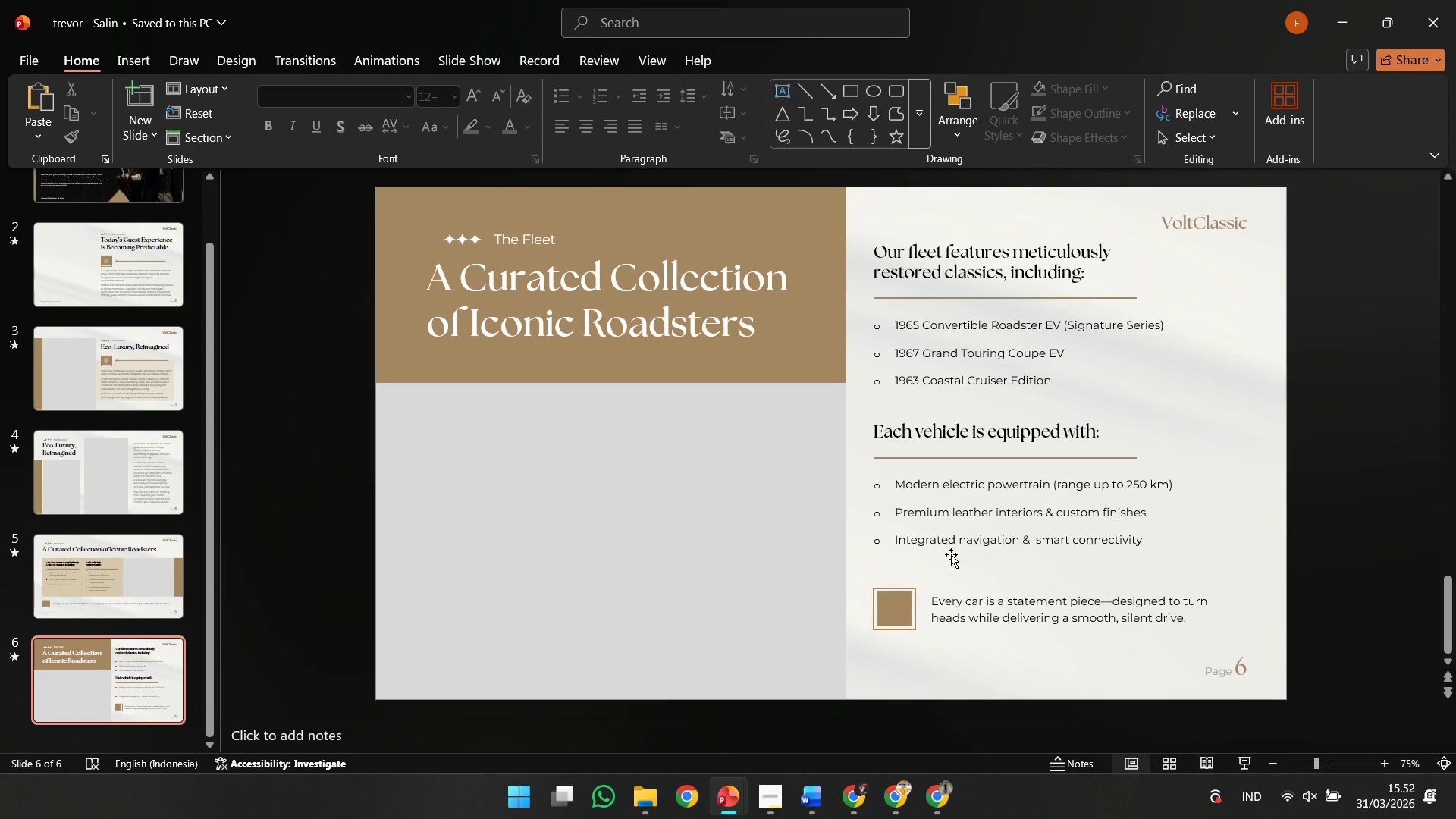 
triple_click([952, 554])
 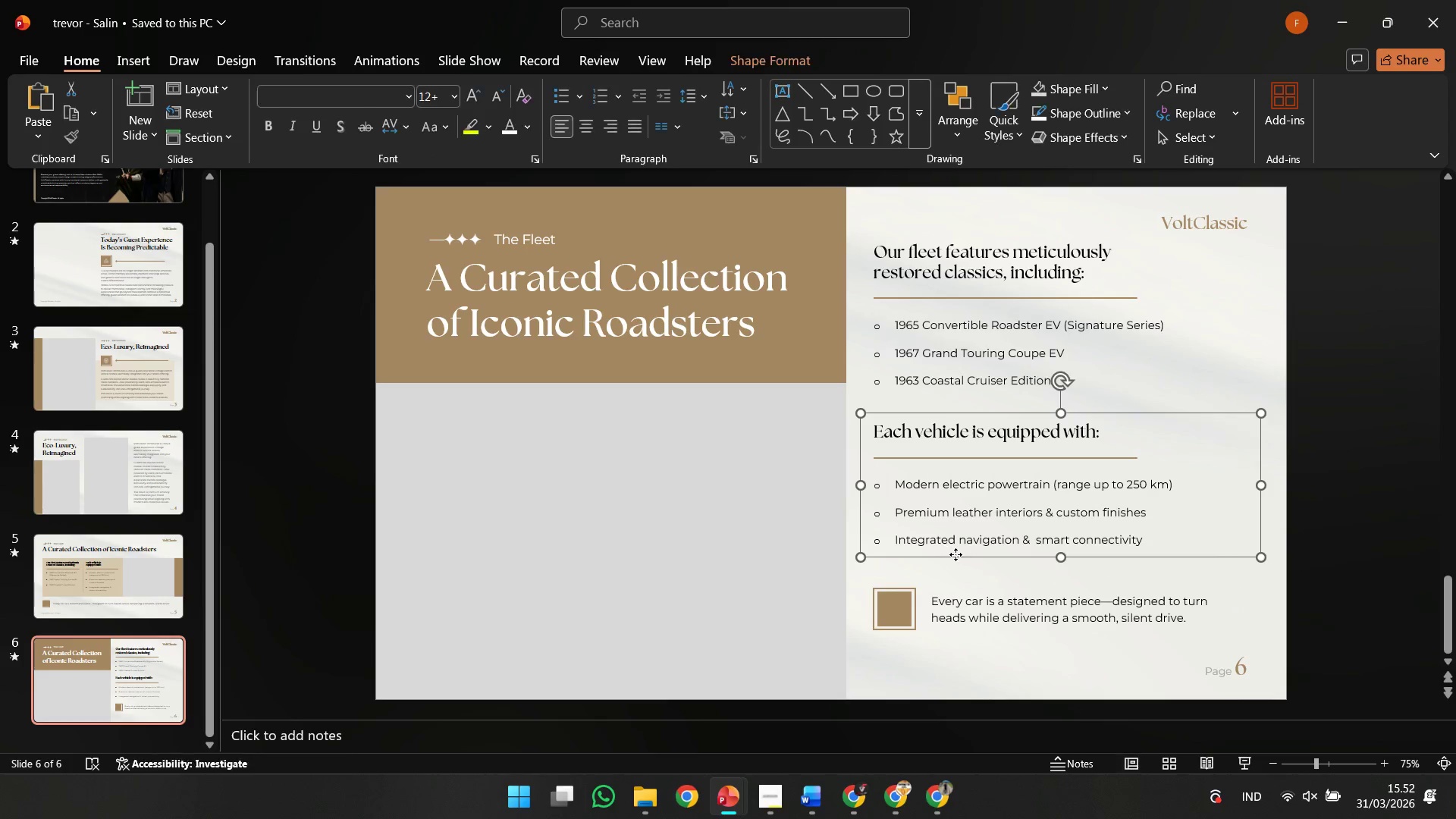 
hold_key(key=ShiftLeft, duration=0.77)
left_click_drag(start_coordinate=[956, 554], to_coordinate=[956, 560])
 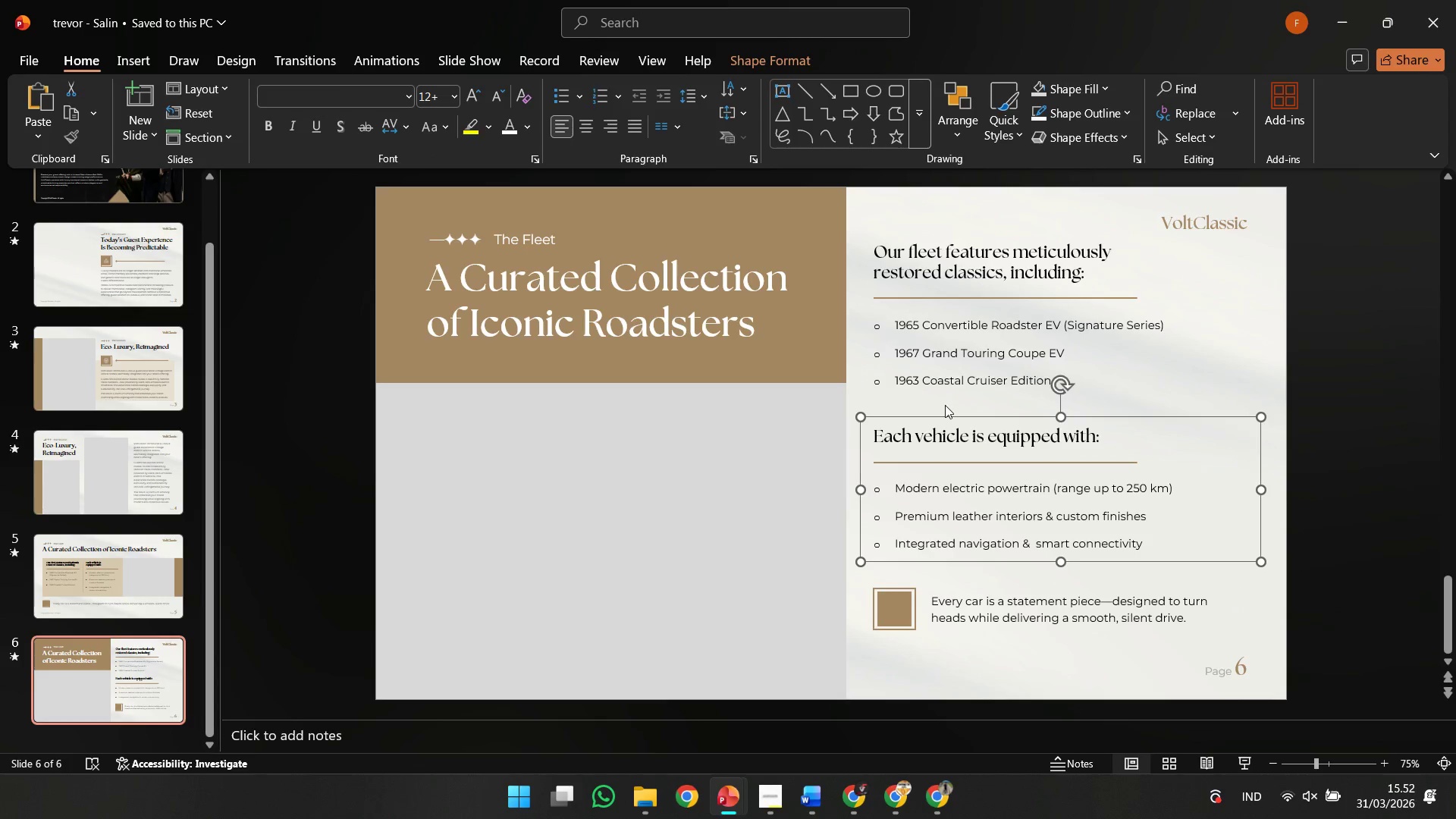 
left_click([949, 391])
 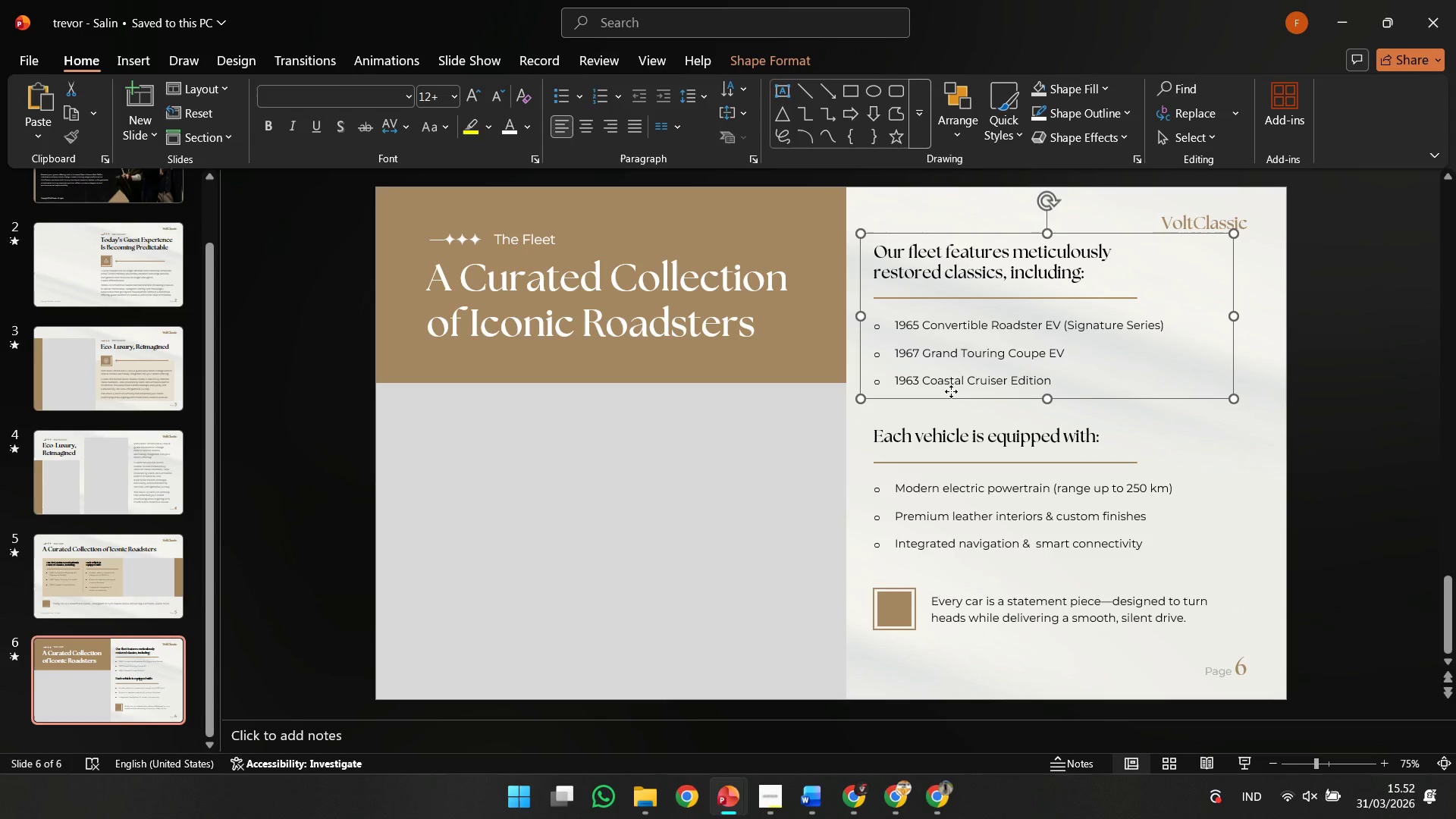 
hold_key(key=ShiftLeft, duration=2.06)
 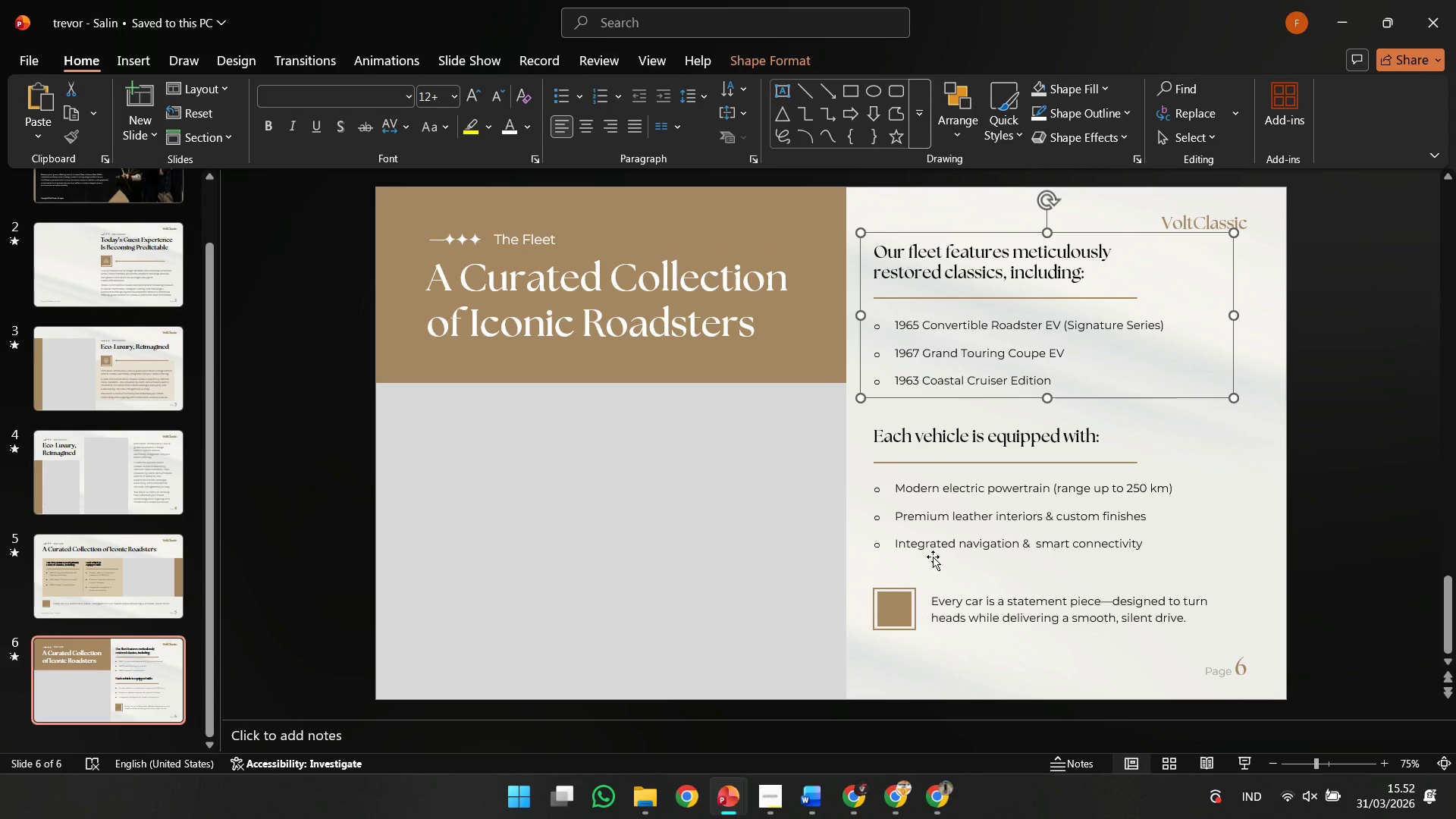 
left_click([933, 553])
 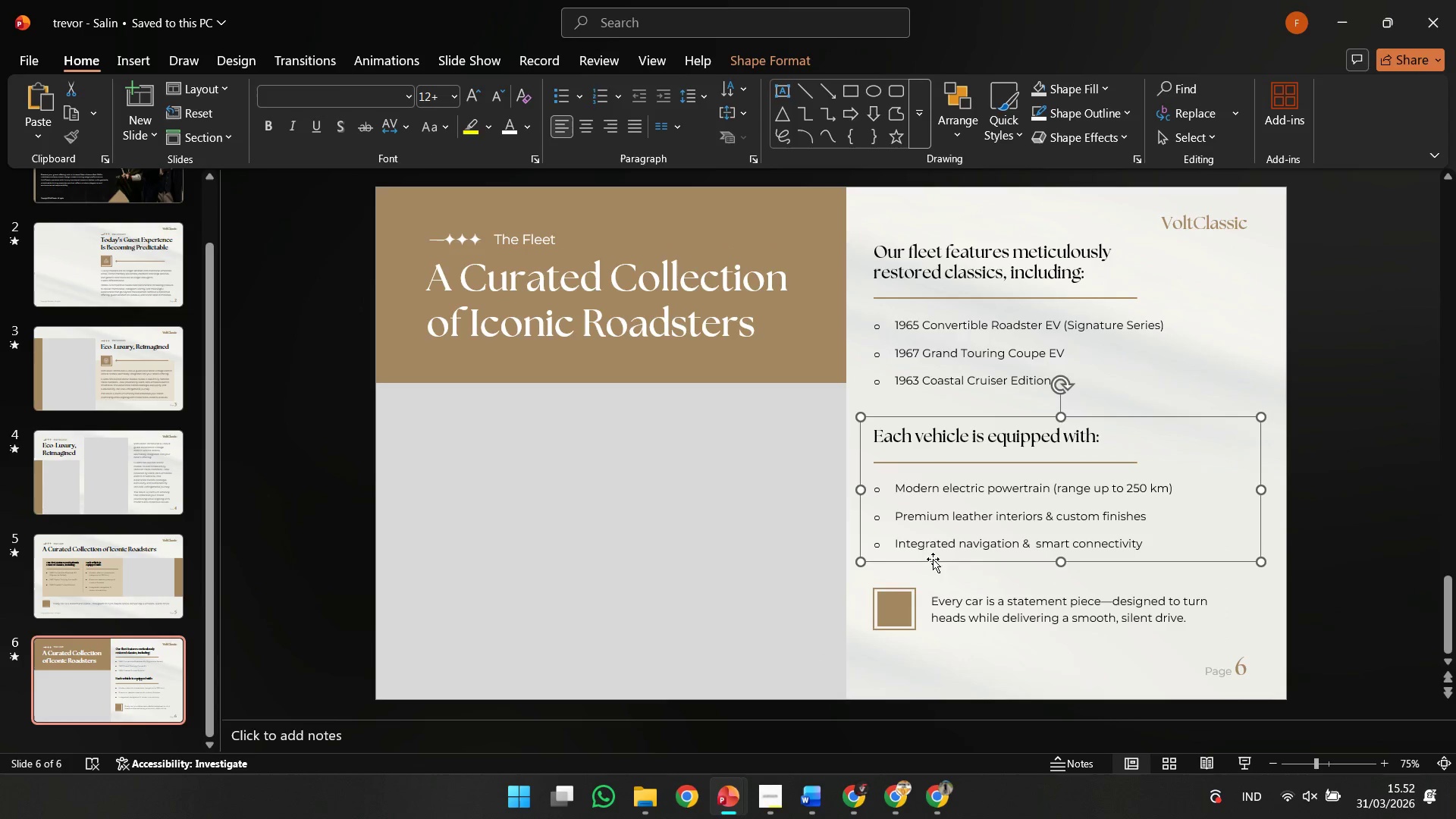 
hold_key(key=ShiftLeft, duration=1.0)
 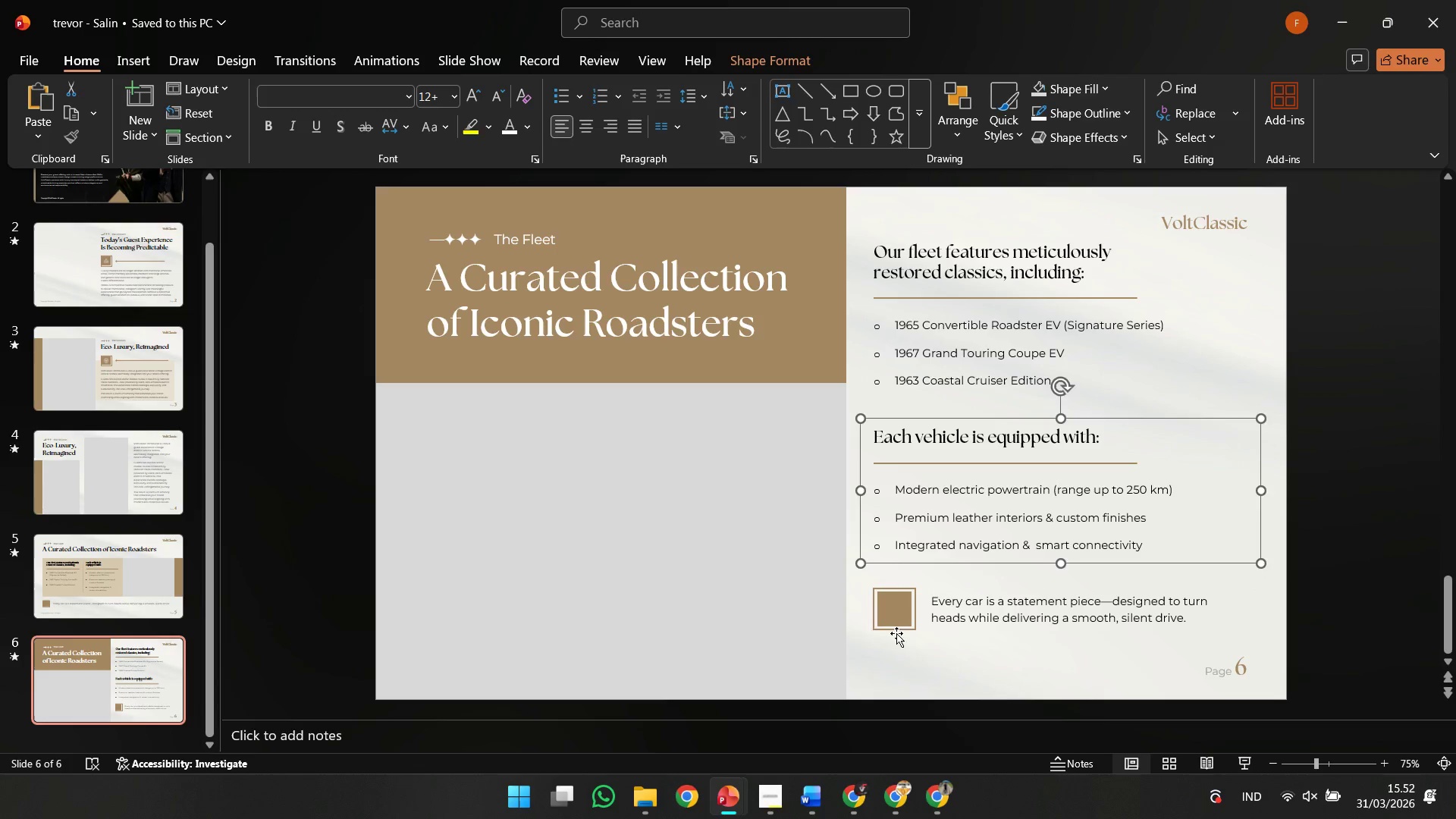 
left_click([896, 633])
 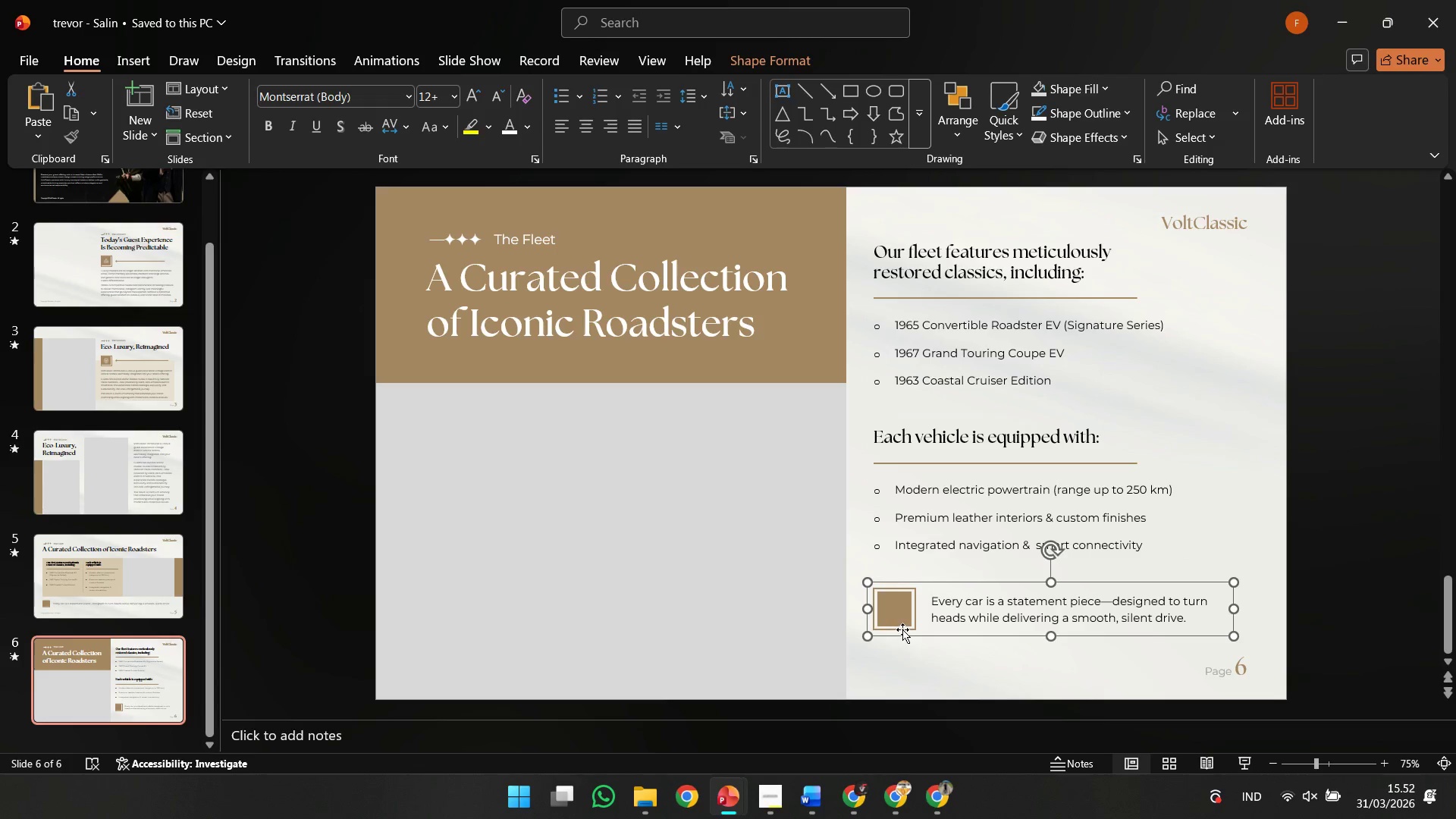 
hold_key(key=ShiftLeft, duration=1.97)
left_click_drag(start_coordinate=[902, 629], to_coordinate=[902, 638])
 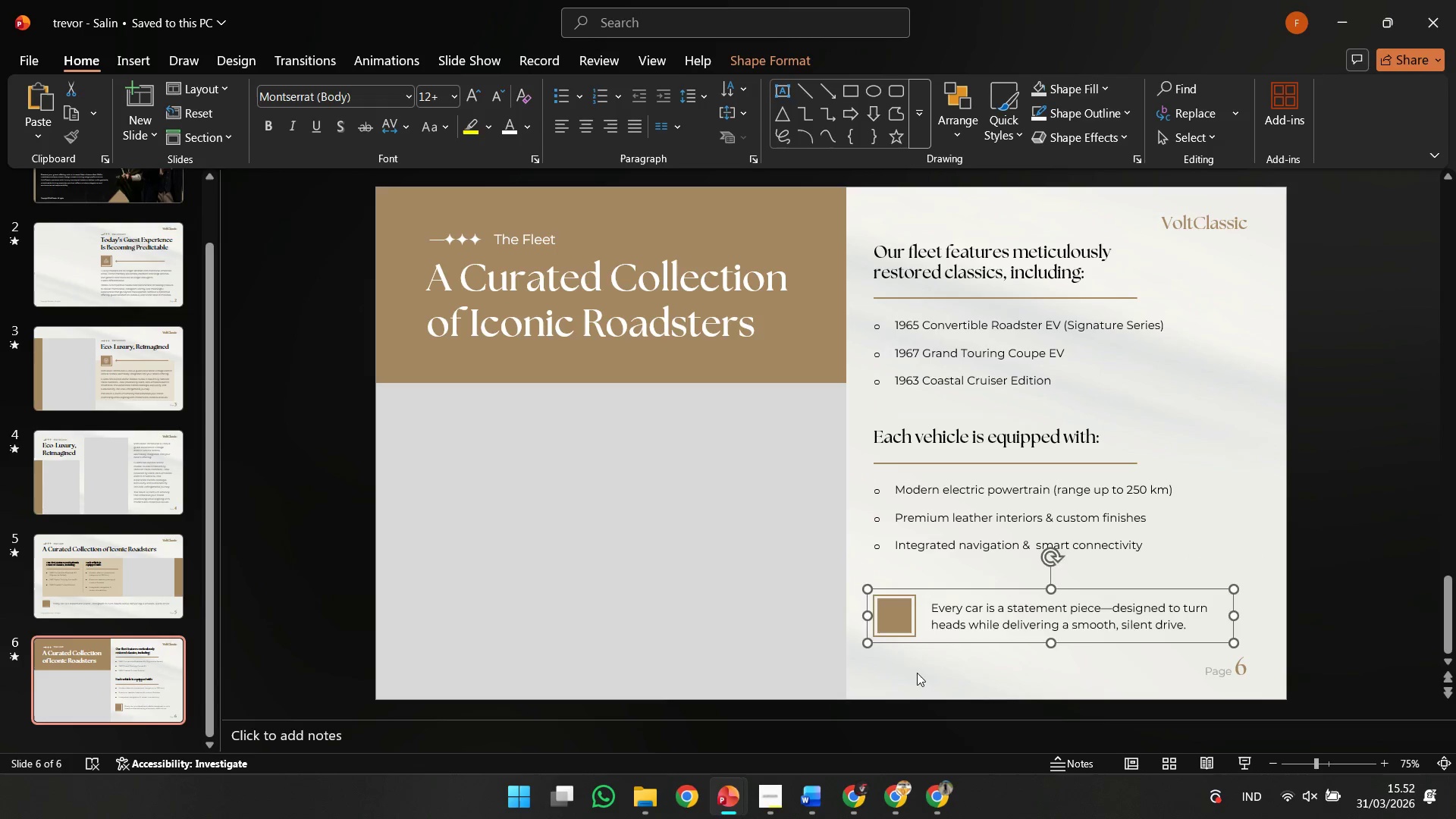 
left_click([917, 673])
 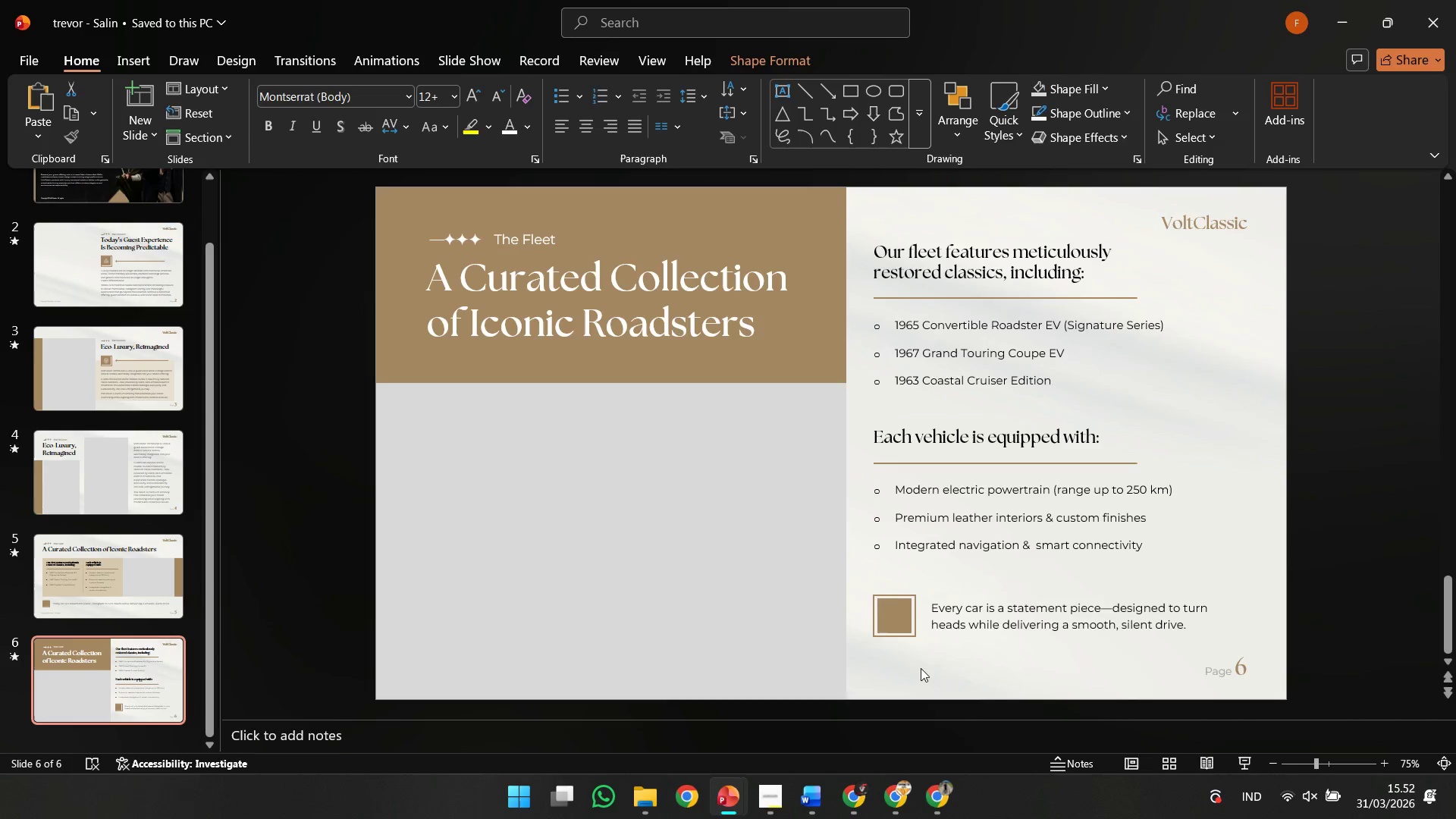 
hold_key(key=ControlLeft, duration=1.23)
scroll: coordinate [936, 647], scroll_direction: down, amount: 2.0
 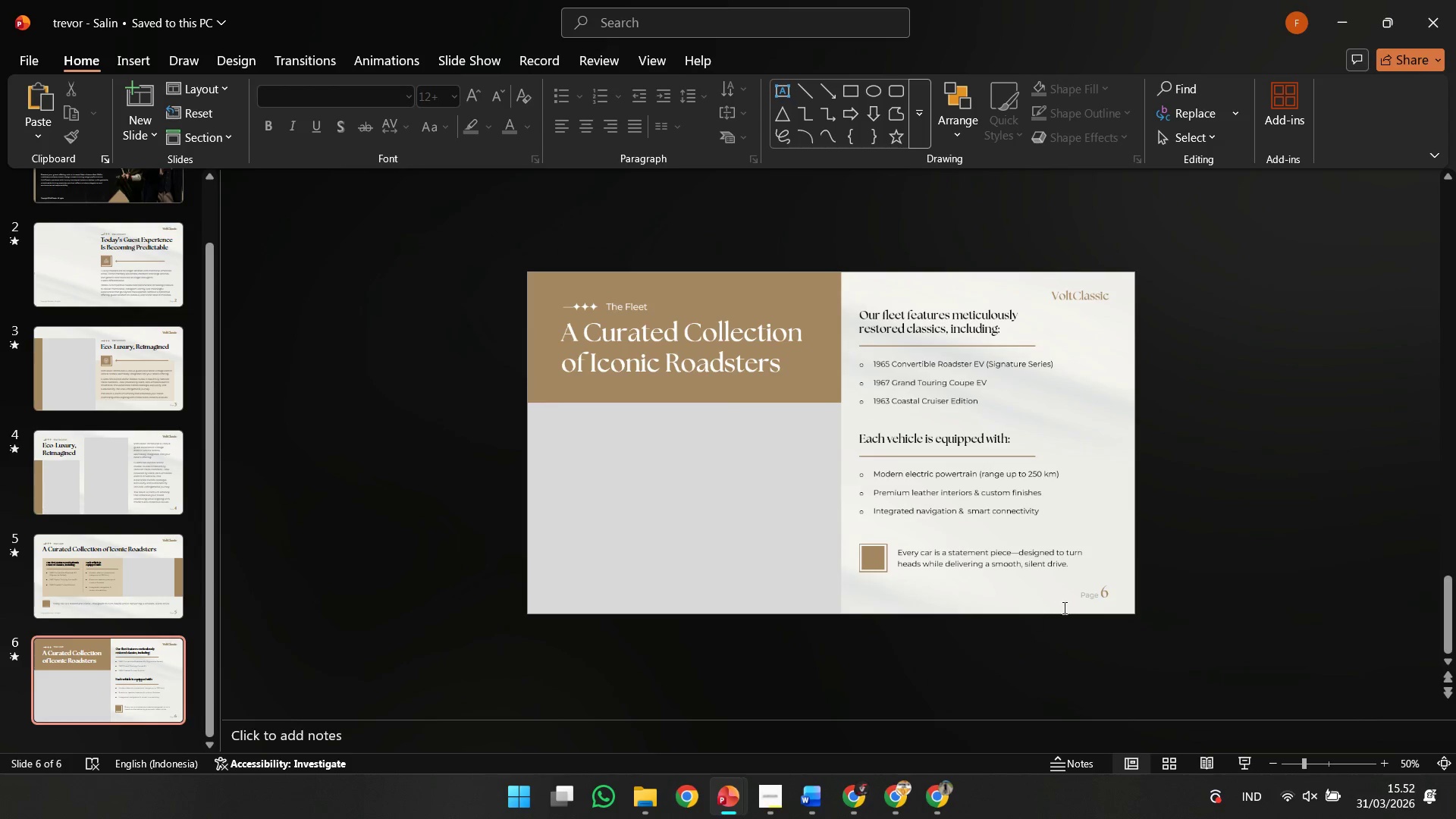 
scroll: coordinate [1065, 607], scroll_direction: up, amount: 2.0
 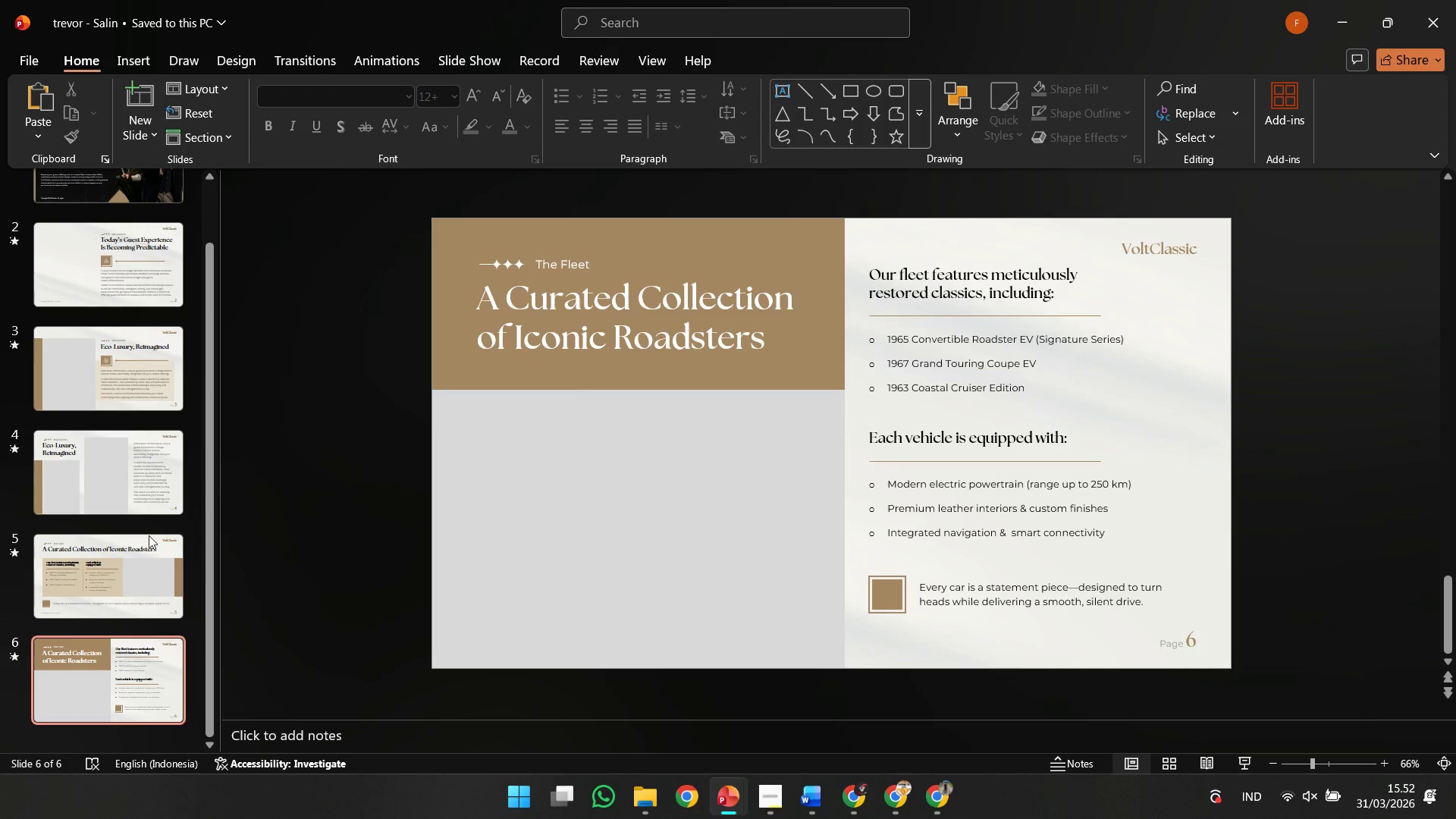 
left_click([41, 604])
 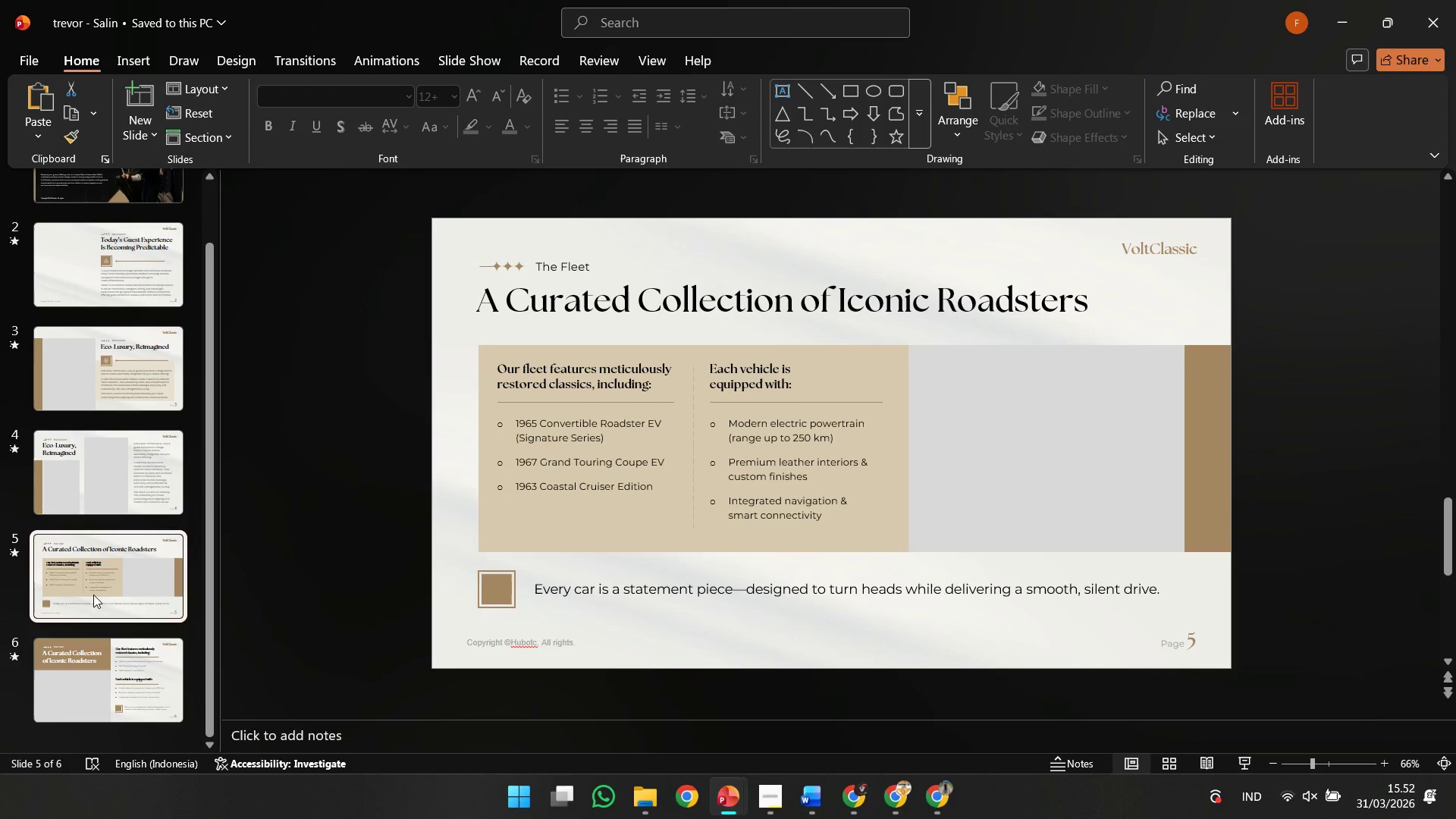 
left_click([111, 488])
 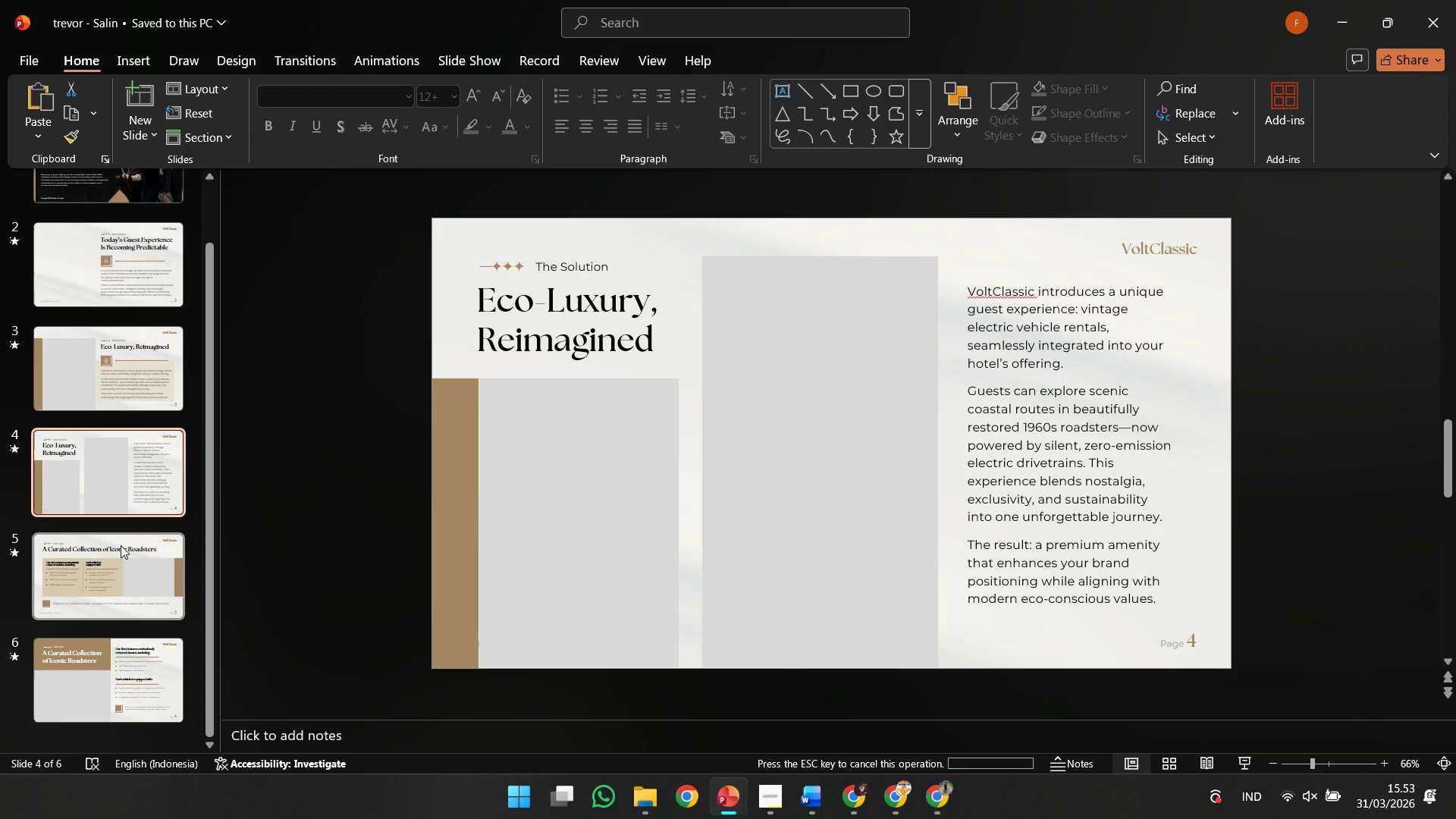 
left_click([121, 545])
 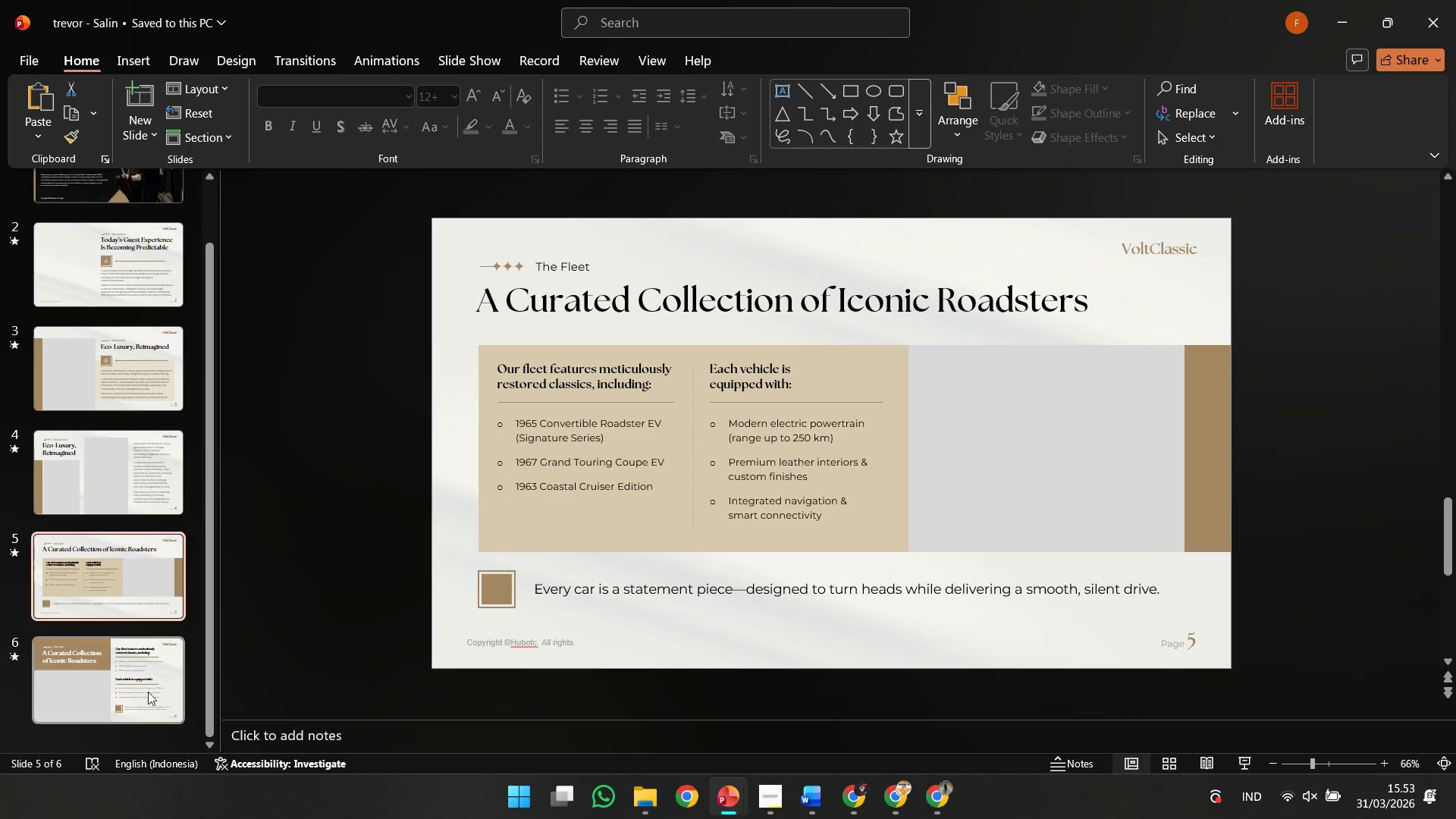 
left_click([148, 692])
 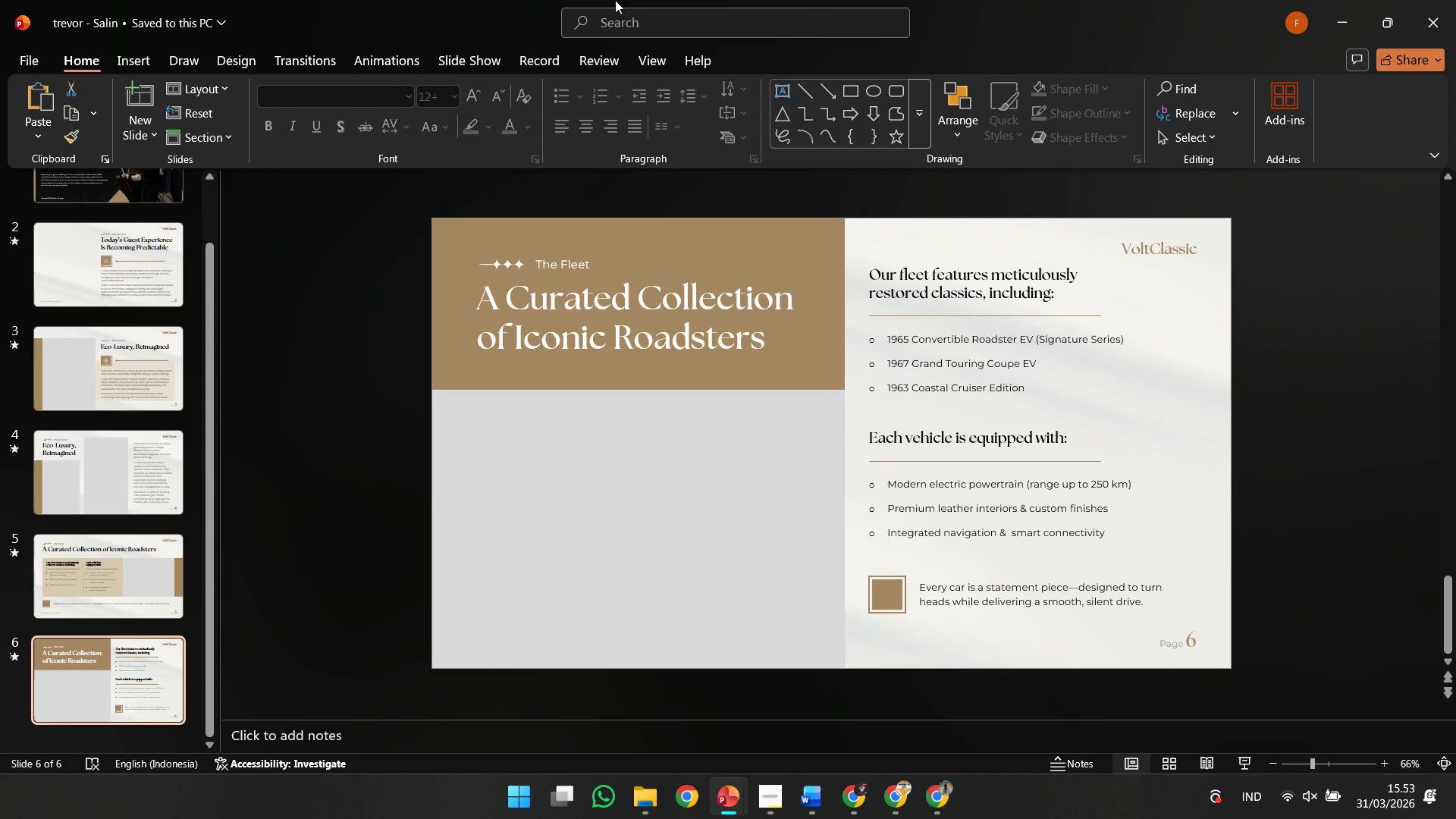 
wait(5.48)
 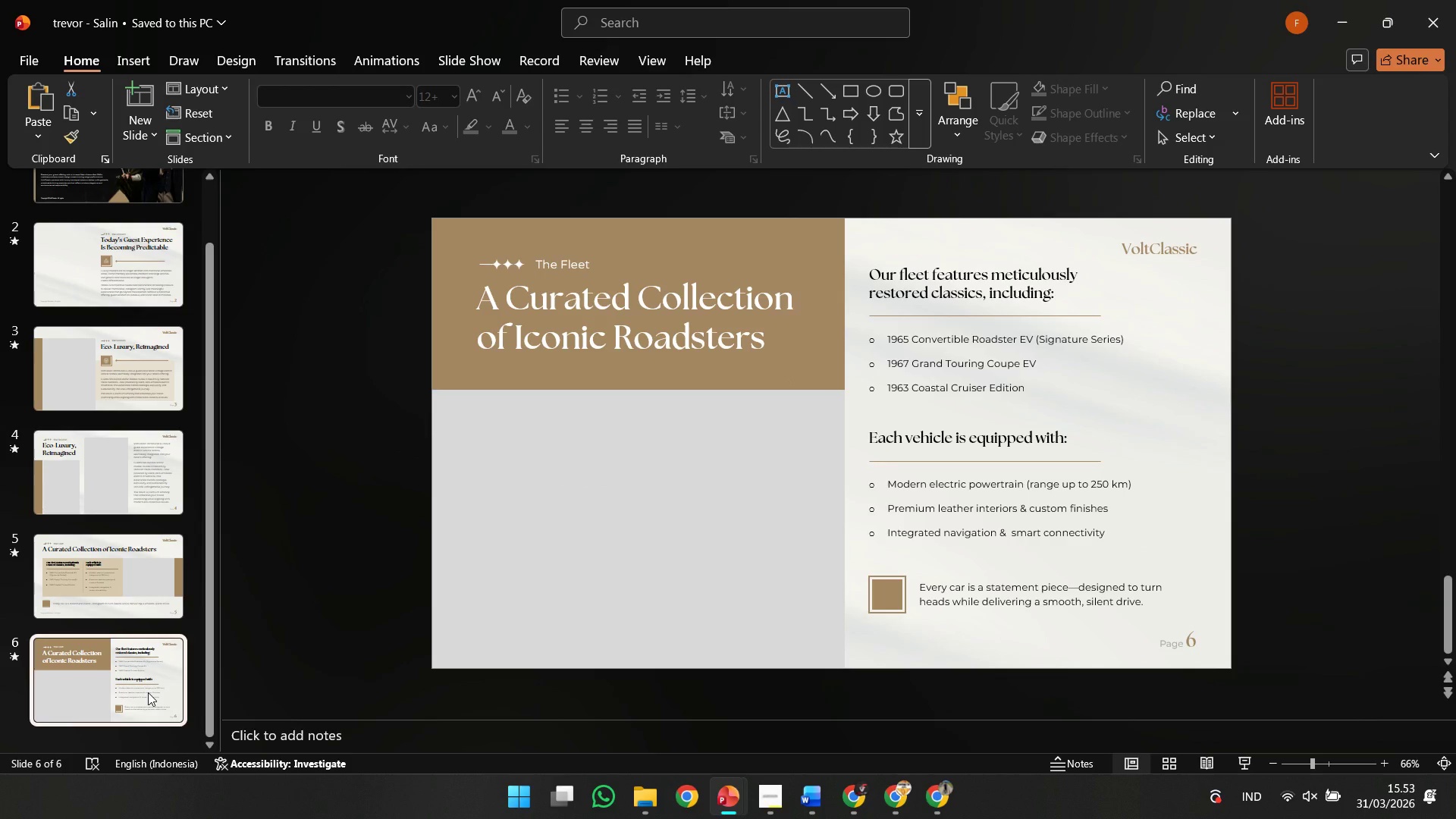 
left_click([925, 541])
 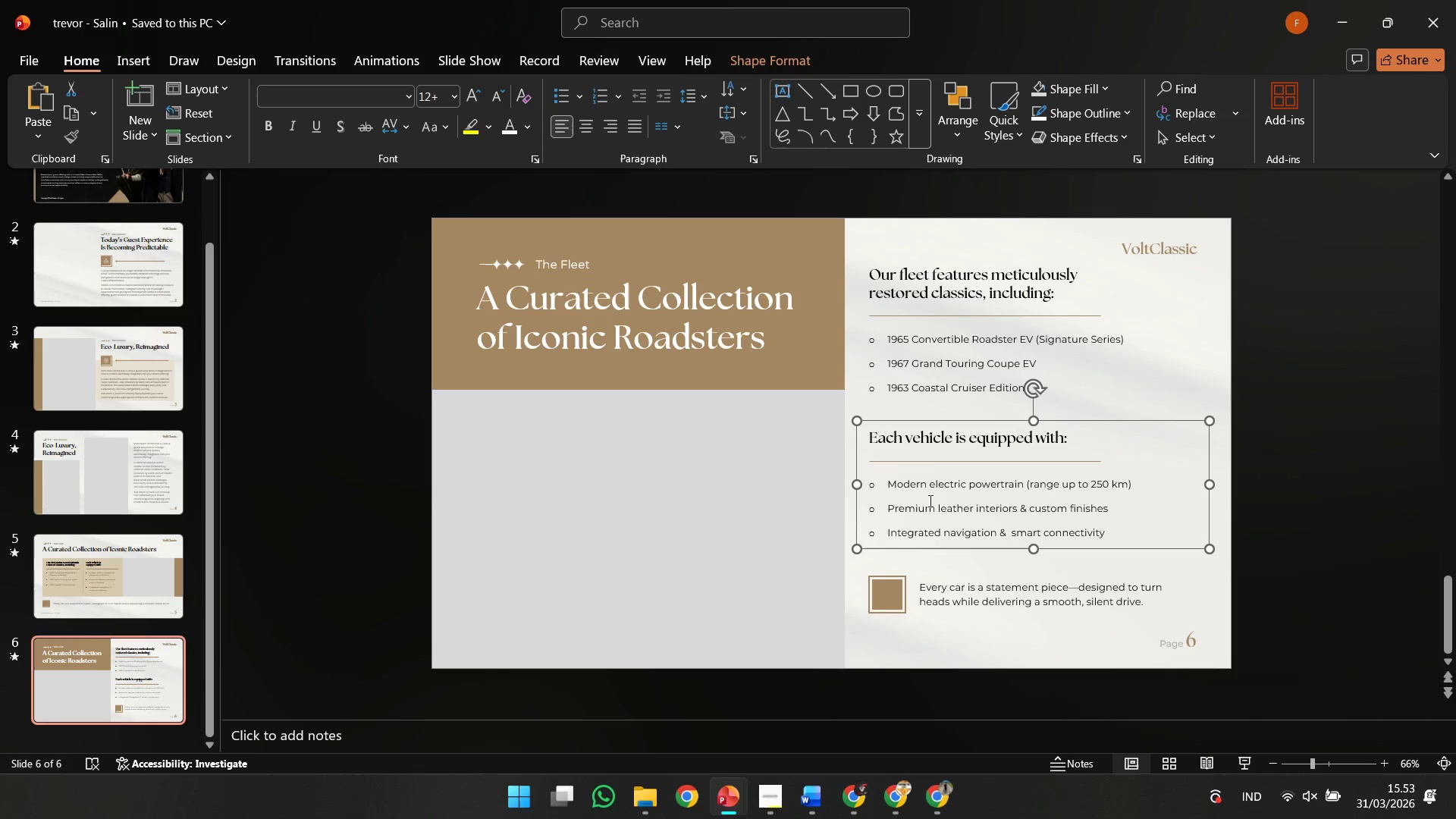 
hold_key(key=ShiftLeft, duration=0.88)
left_click([943, 401])
 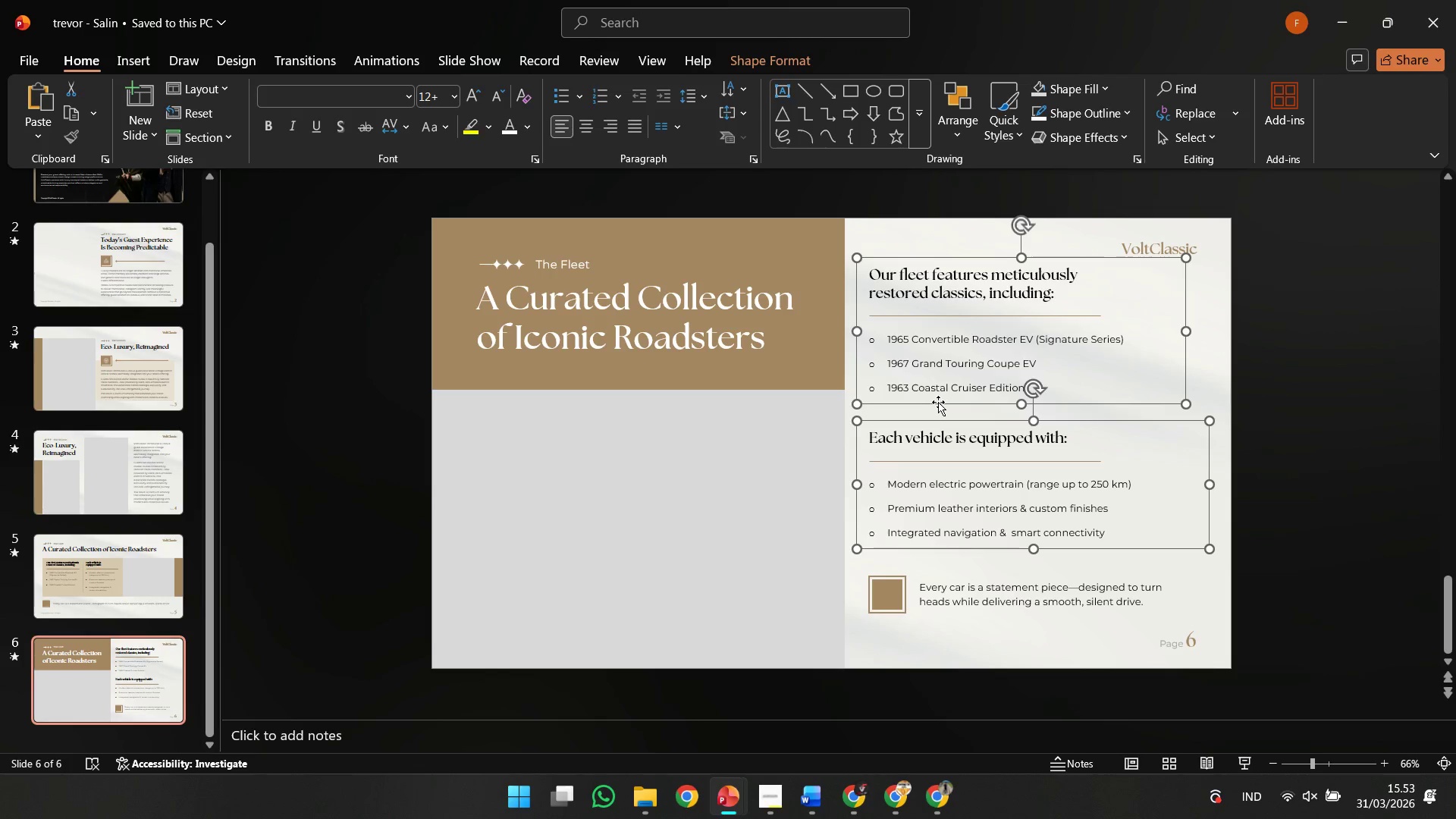 
hold_key(key=ShiftLeft, duration=0.62)
left_click_drag(start_coordinate=[938, 402], to_coordinate=[946, 402])
 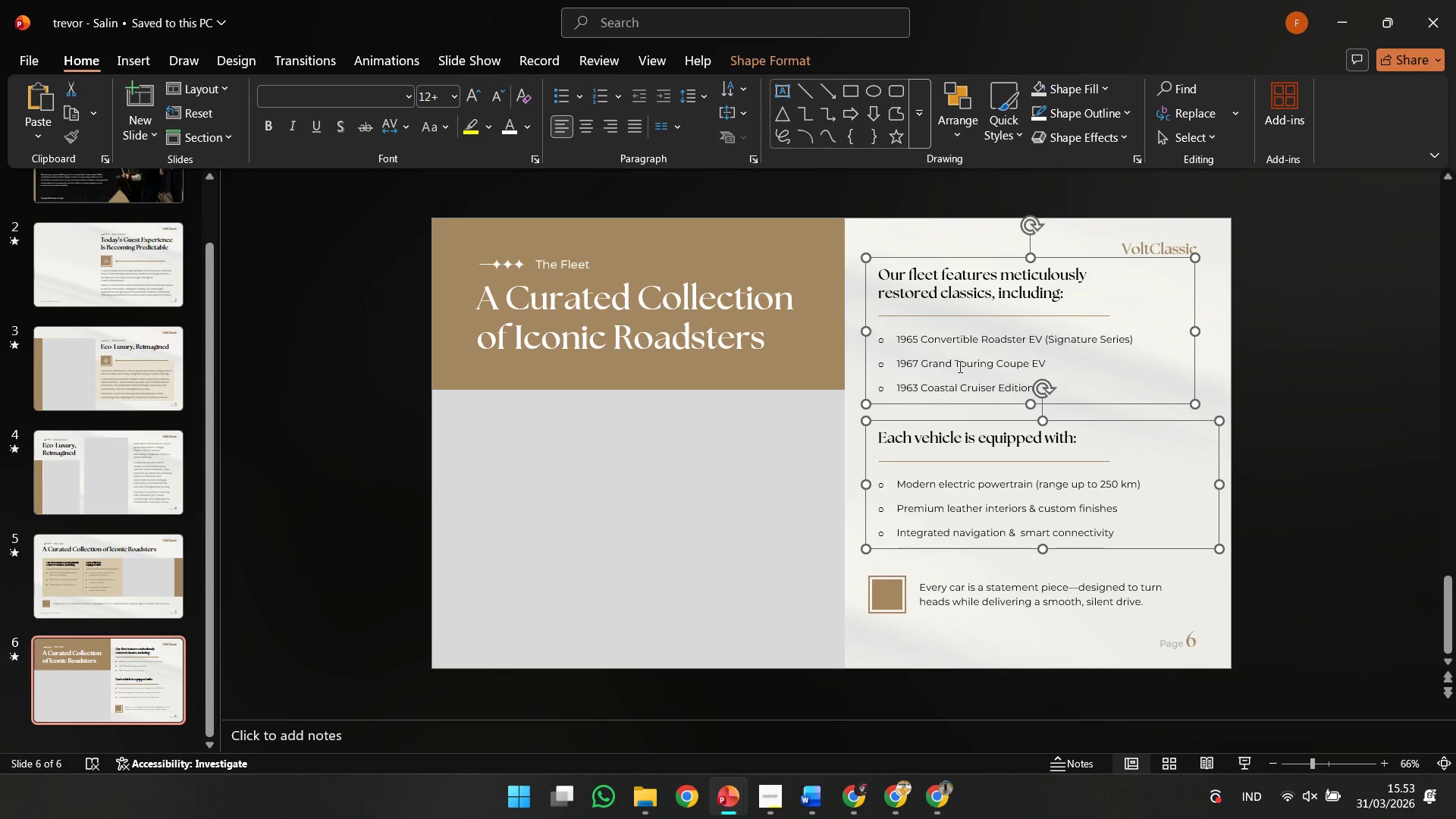 
left_click([959, 366])
 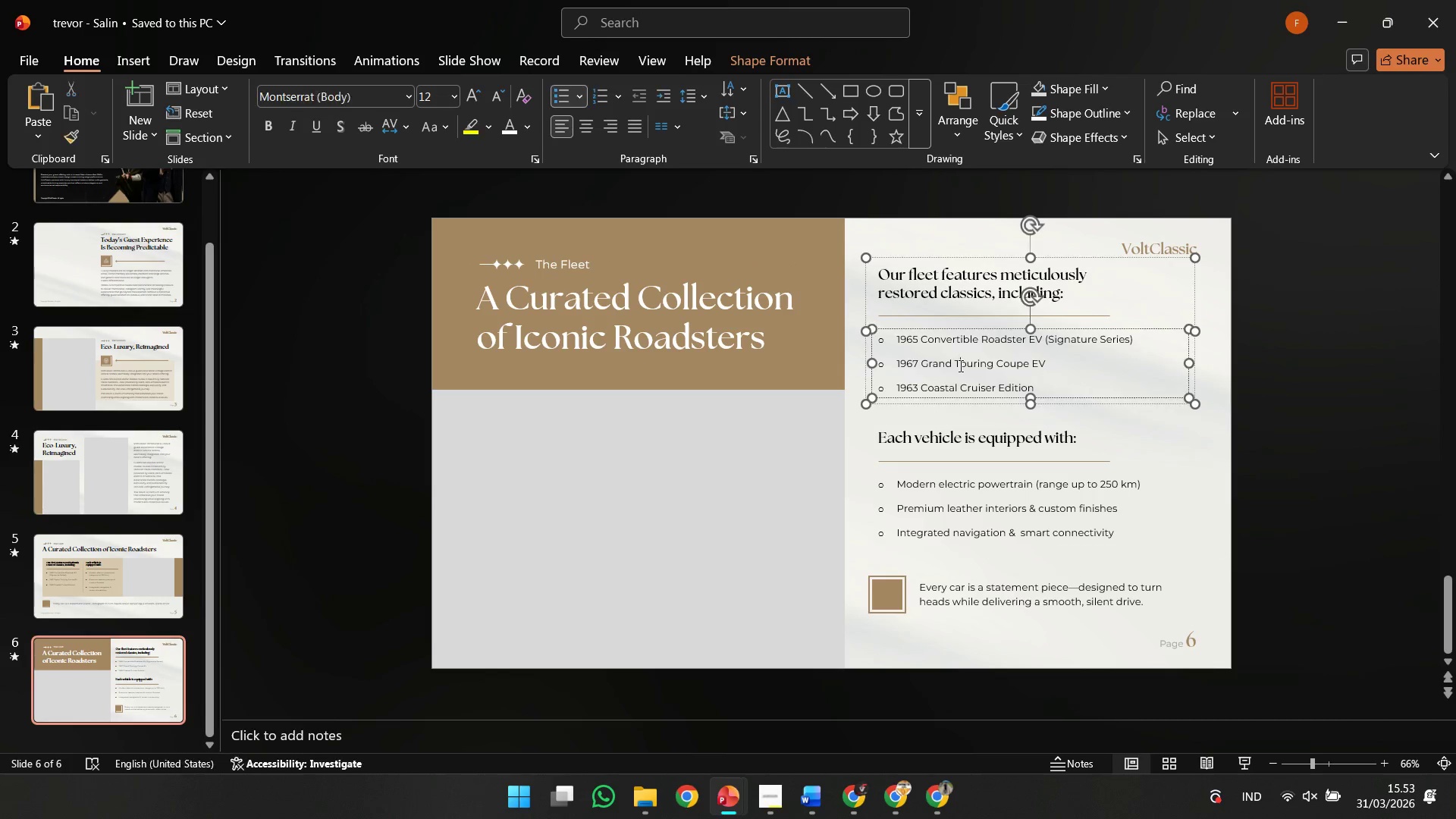 
key(Control+A)
 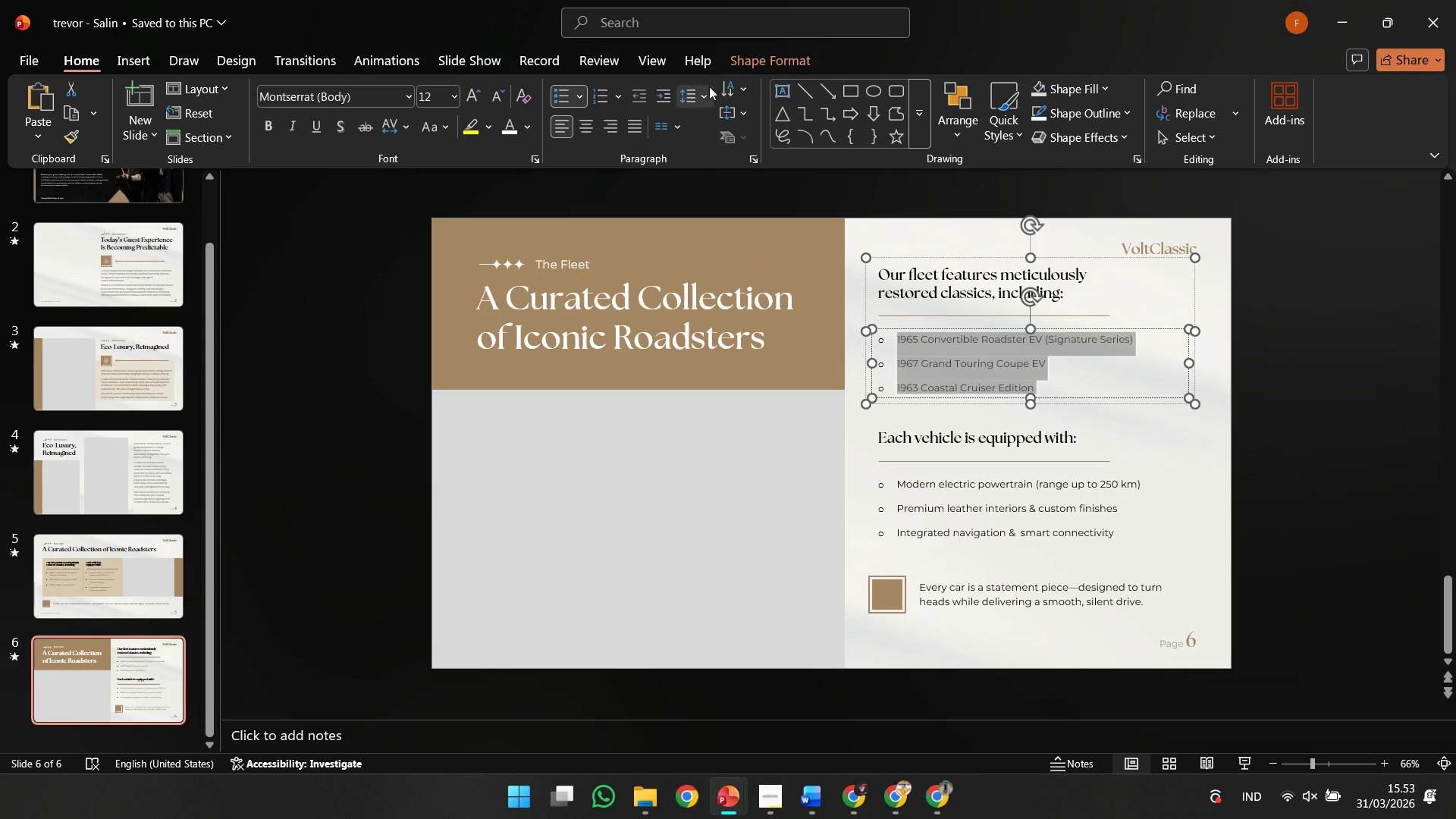 
left_click([701, 88])
 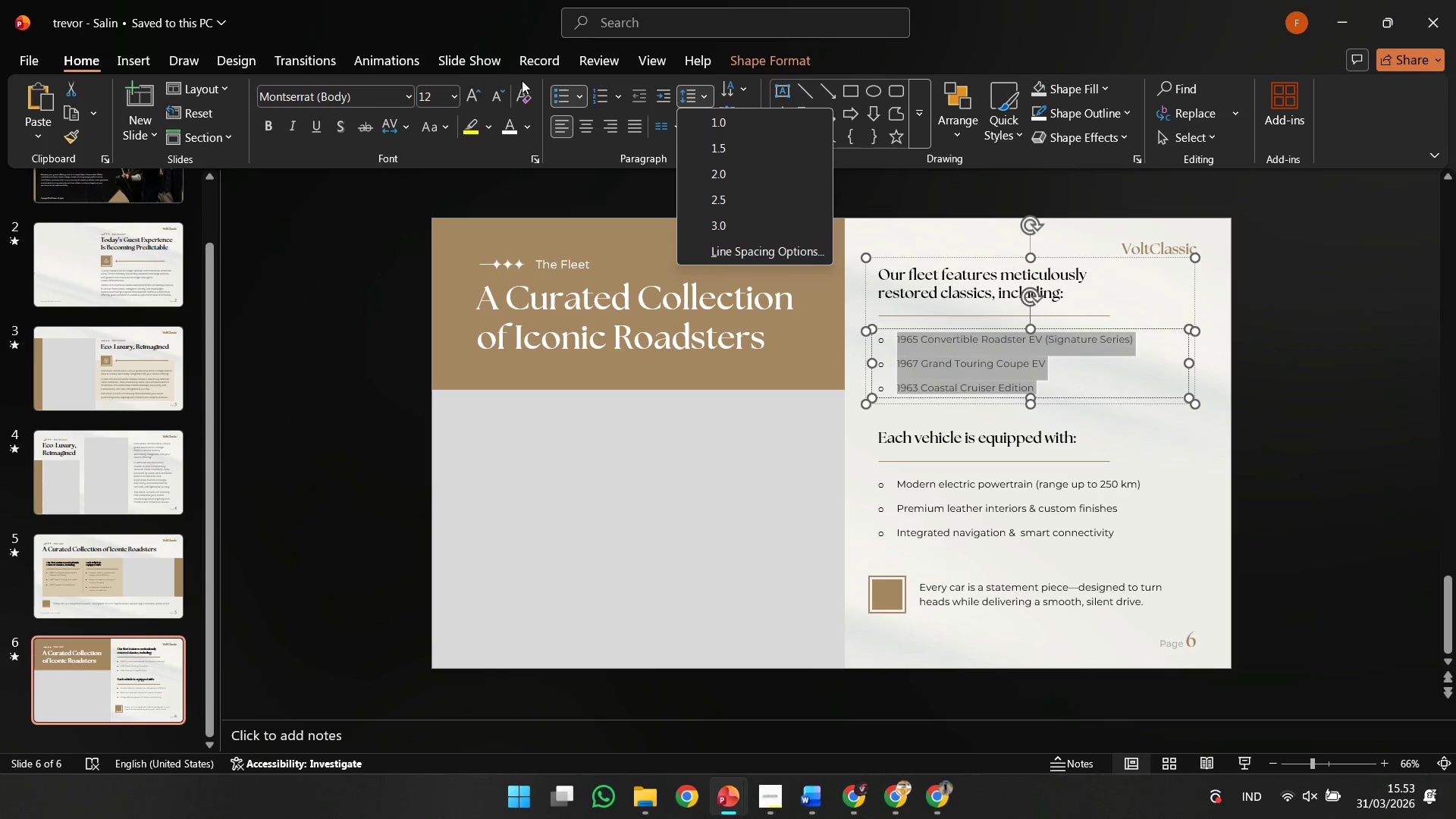 
left_click([481, 93])
 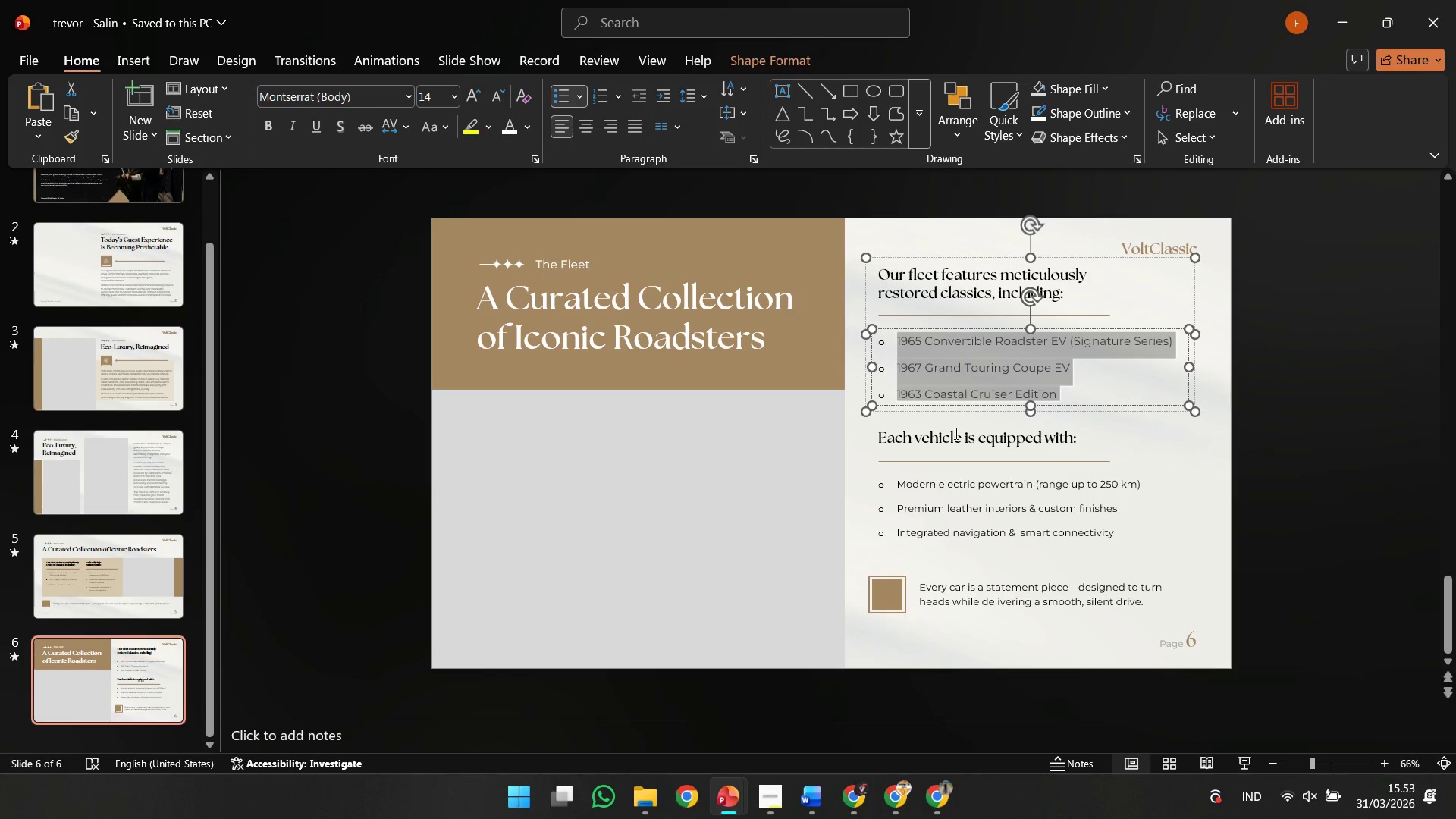 
left_click([969, 509])
 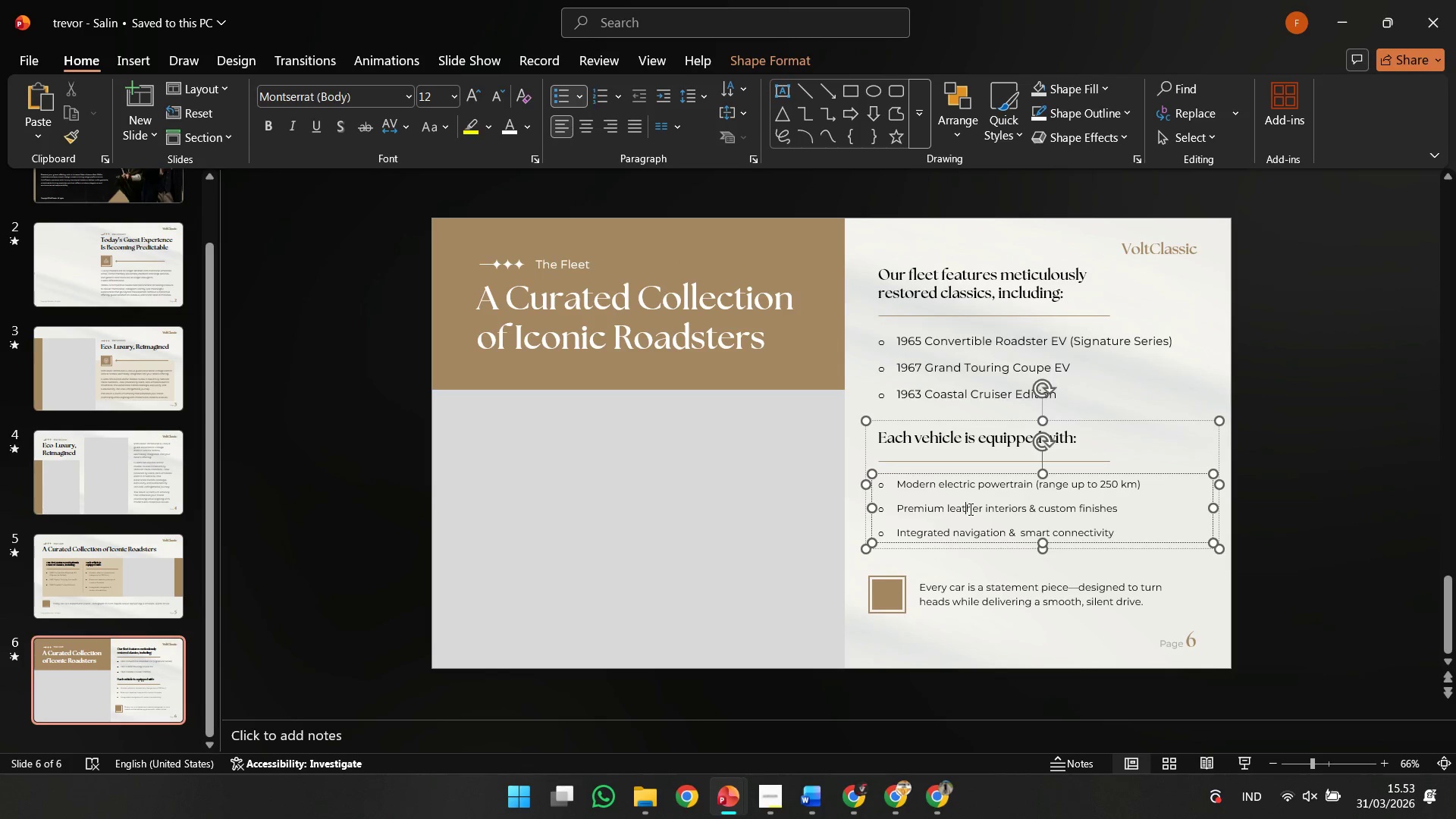 
key(Control+A)
 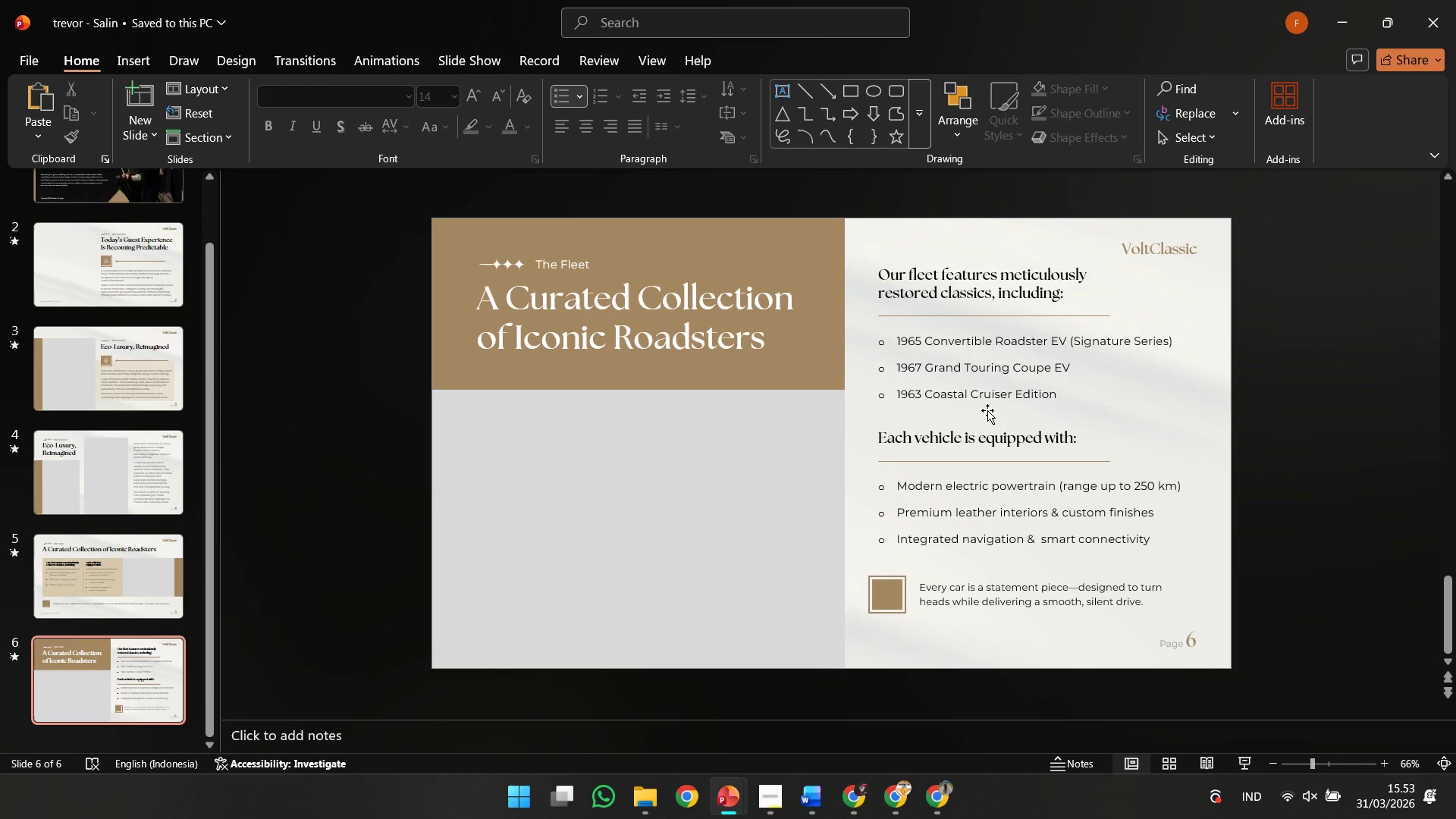 
double_click([981, 408])
 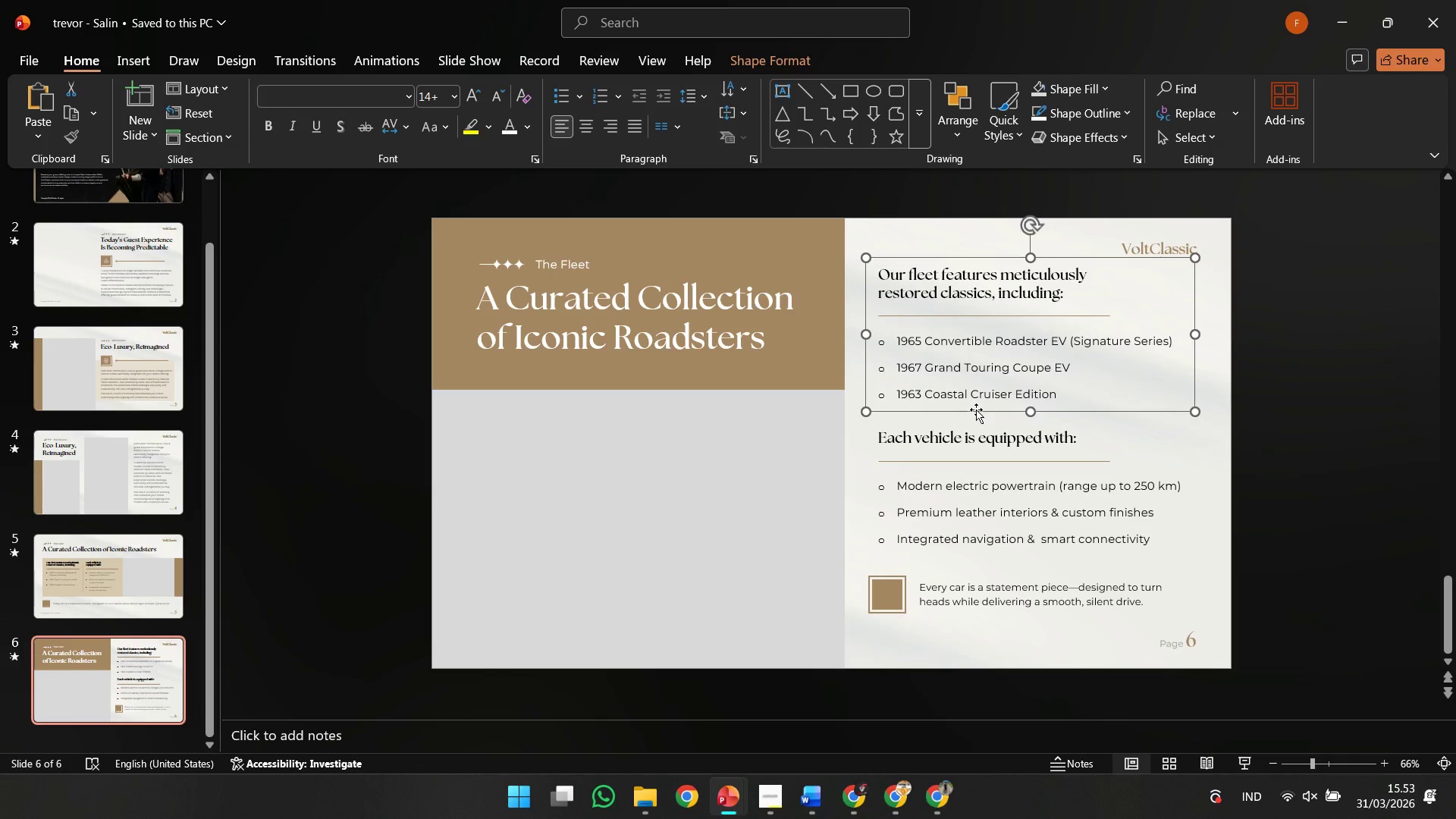 
hold_key(key=ShiftLeft, duration=0.77)
left_click_drag(start_coordinate=[975, 411], to_coordinate=[970, 402])
 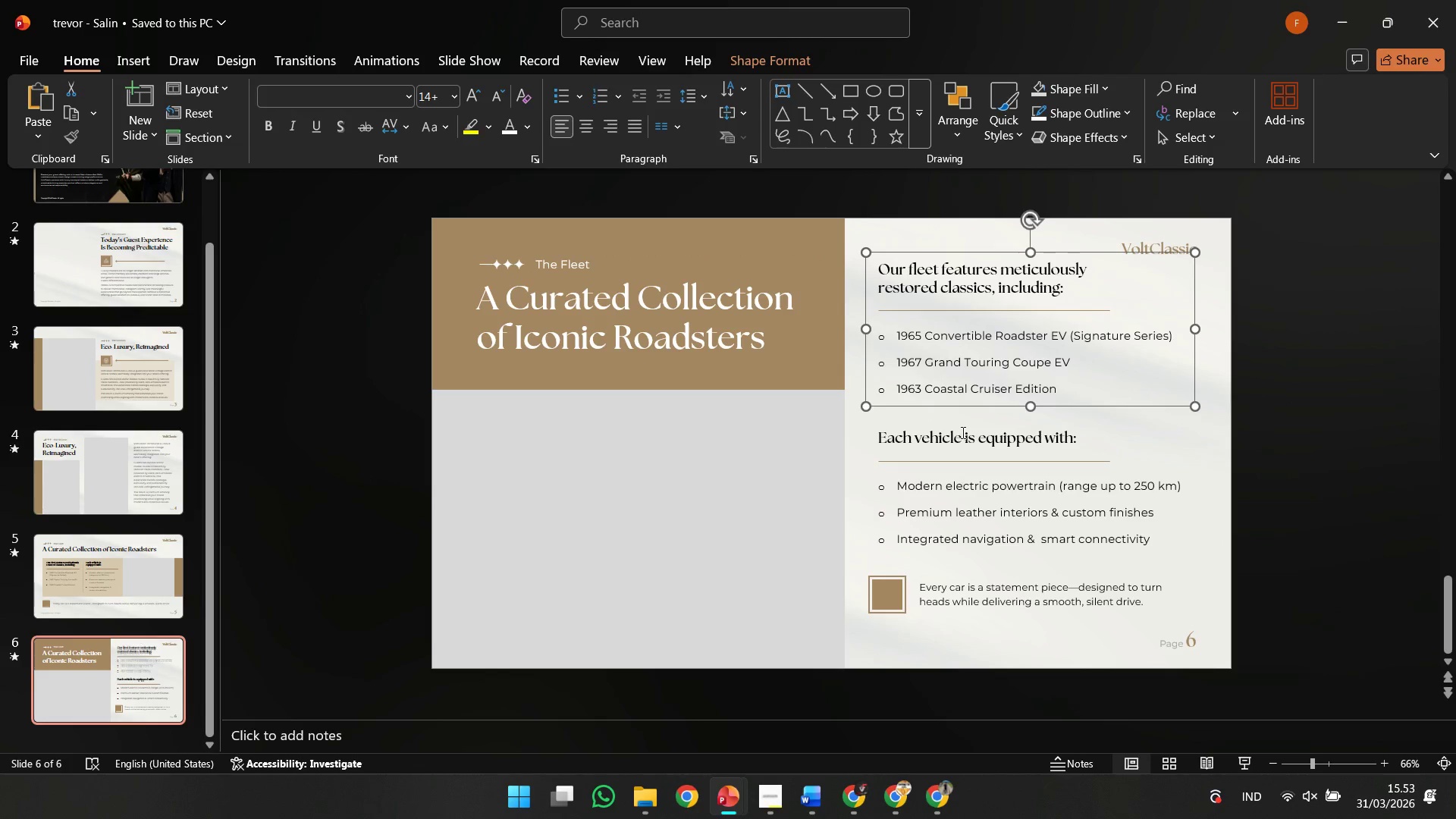 
left_click([962, 431])
 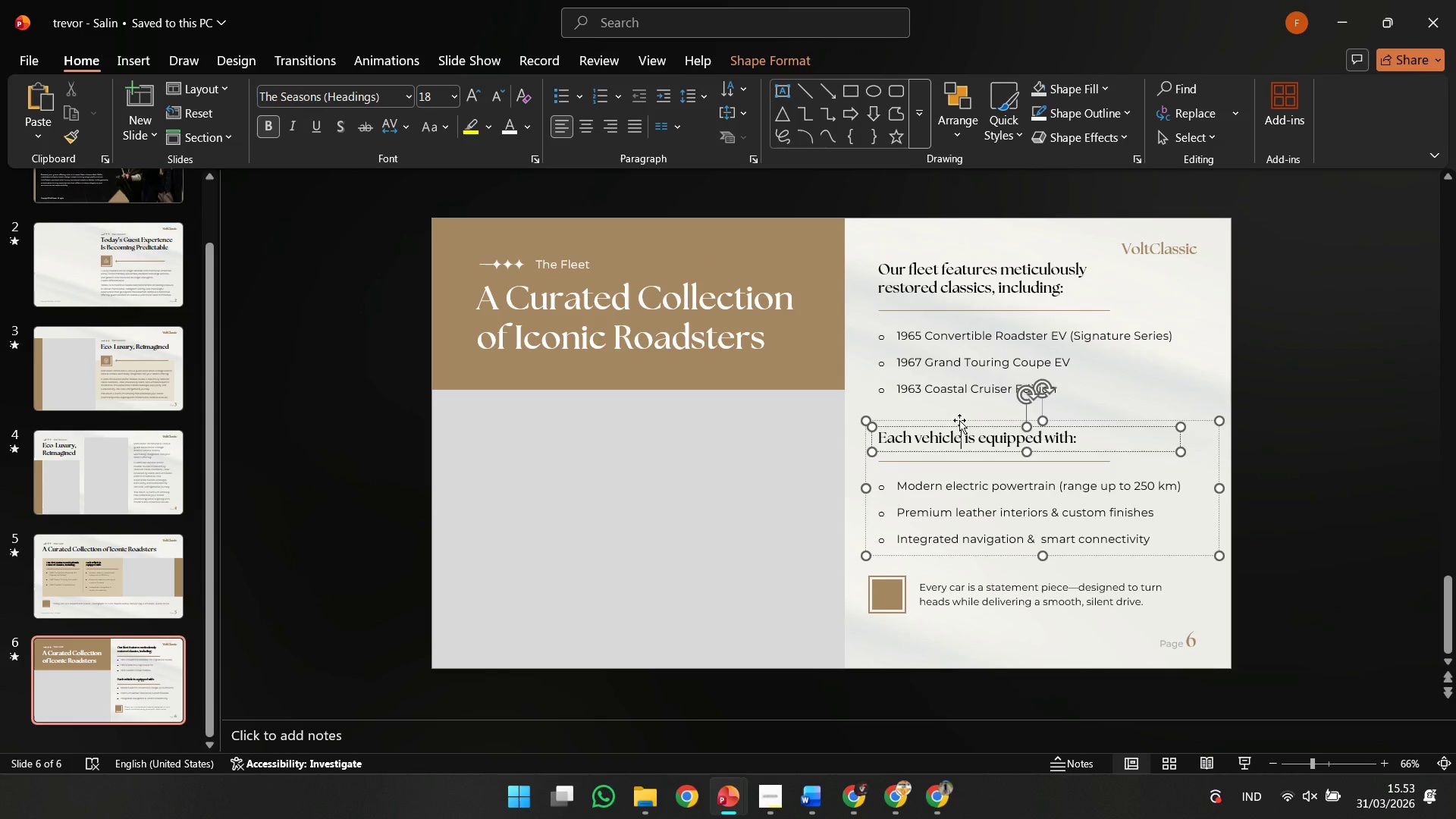 
hold_key(key=ShiftLeft, duration=0.91)
left_click_drag(start_coordinate=[959, 420], to_coordinate=[959, 415])
 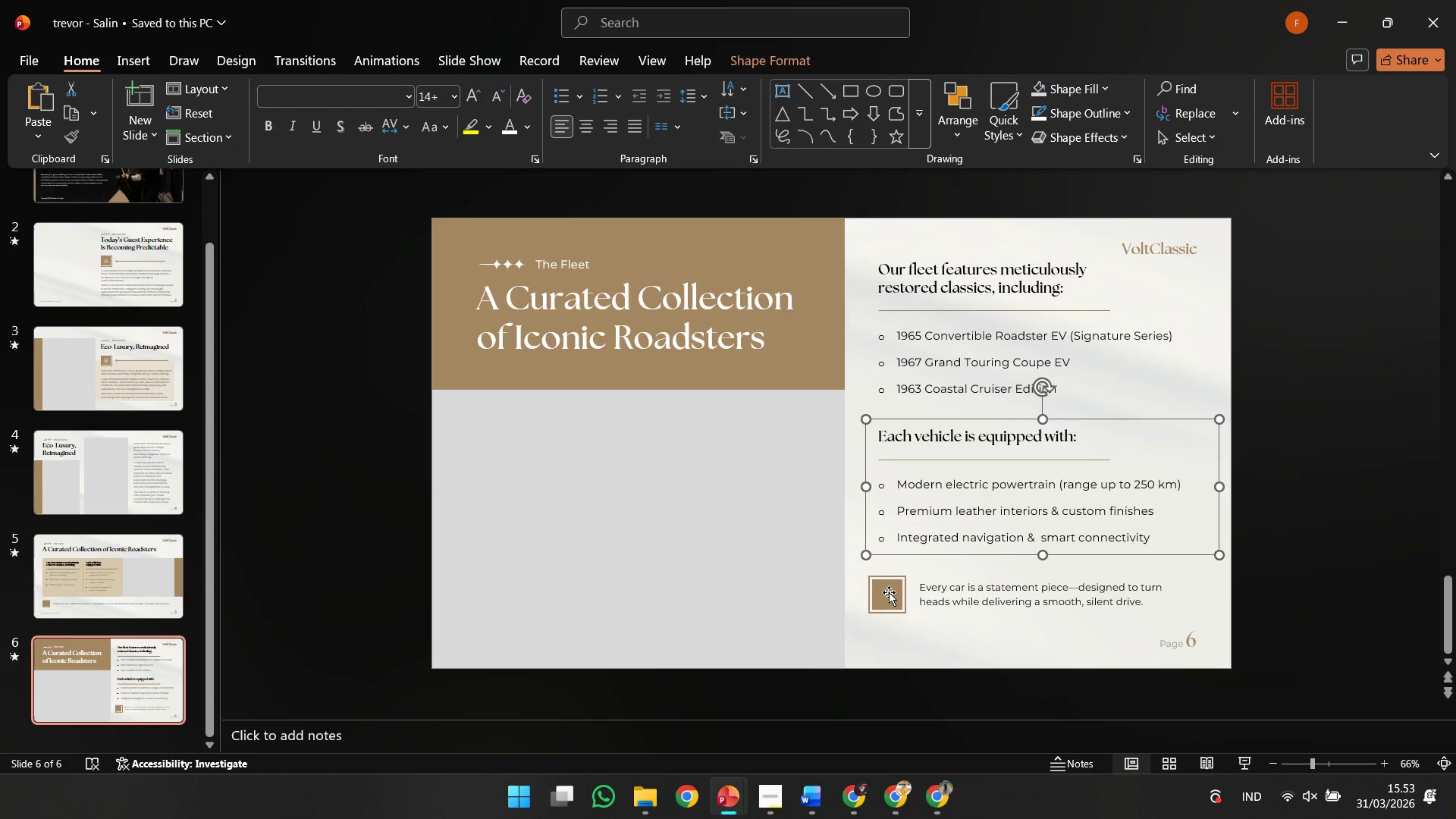 
left_click([889, 592])
 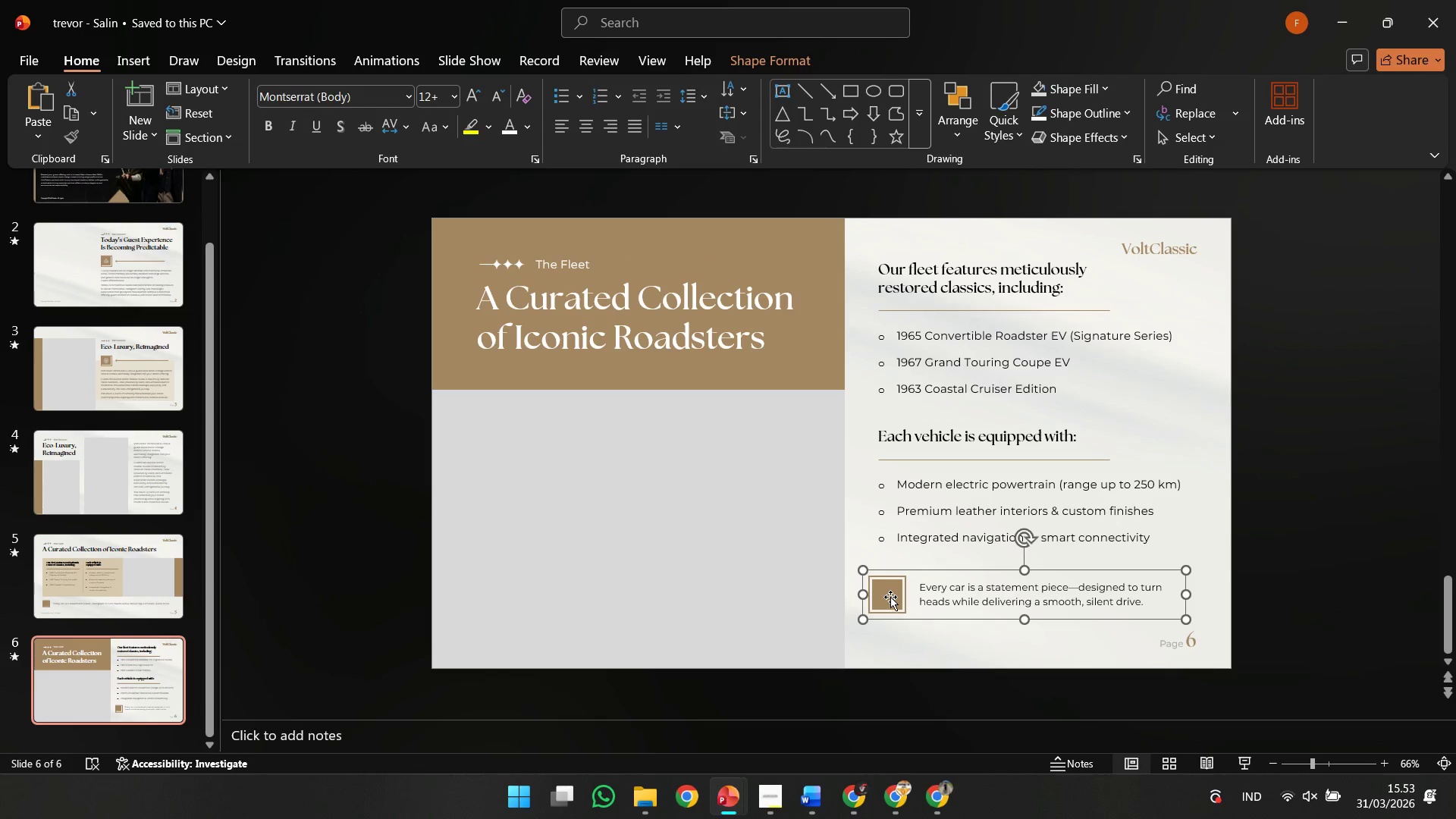 
hold_key(key=ShiftLeft, duration=1.34)
left_click_drag(start_coordinate=[891, 598], to_coordinate=[897, 598])
 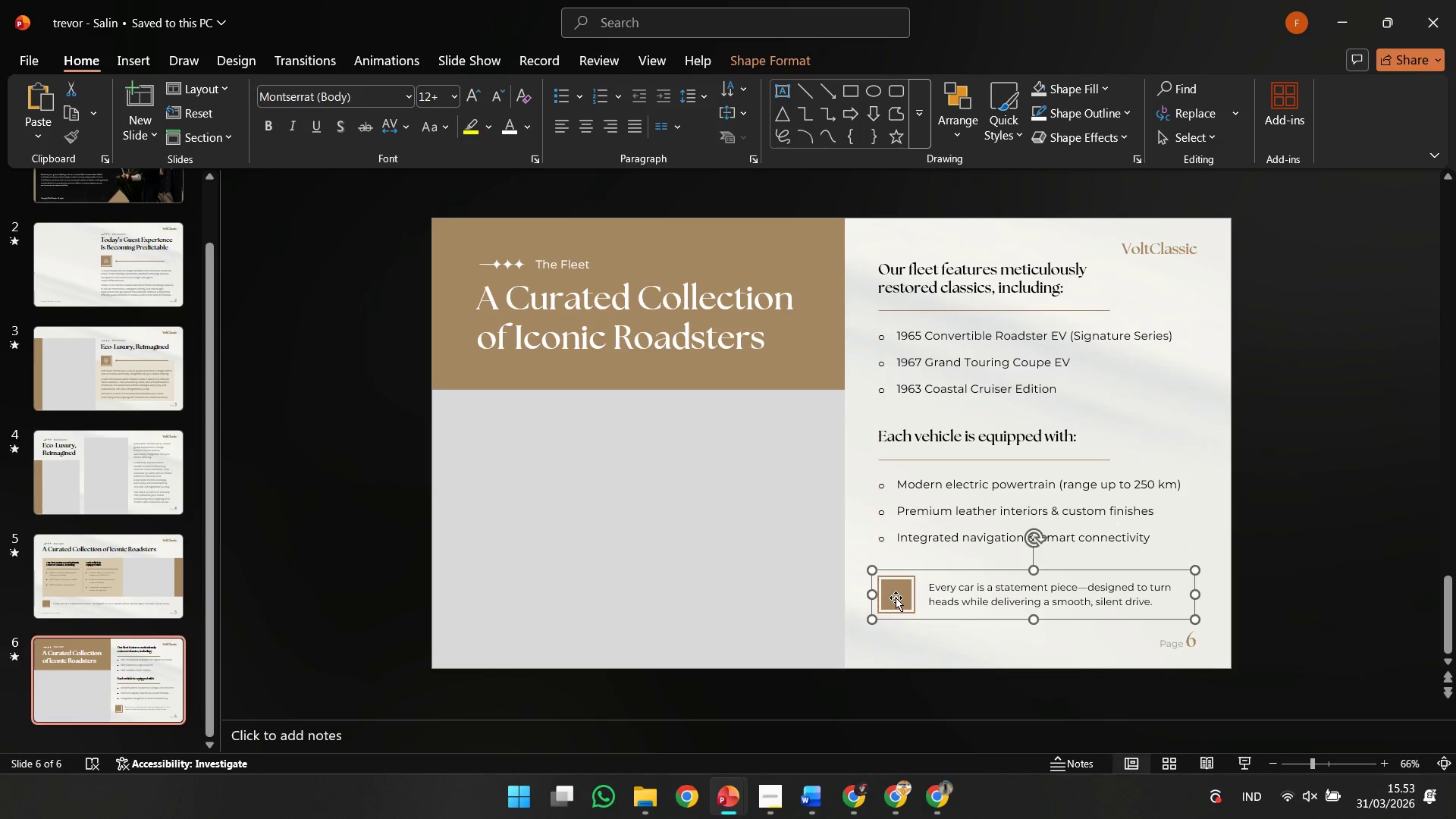 
hold_key(key=ShiftLeft, duration=1.49)
left_click_drag(start_coordinate=[895, 599], to_coordinate=[895, 606])
 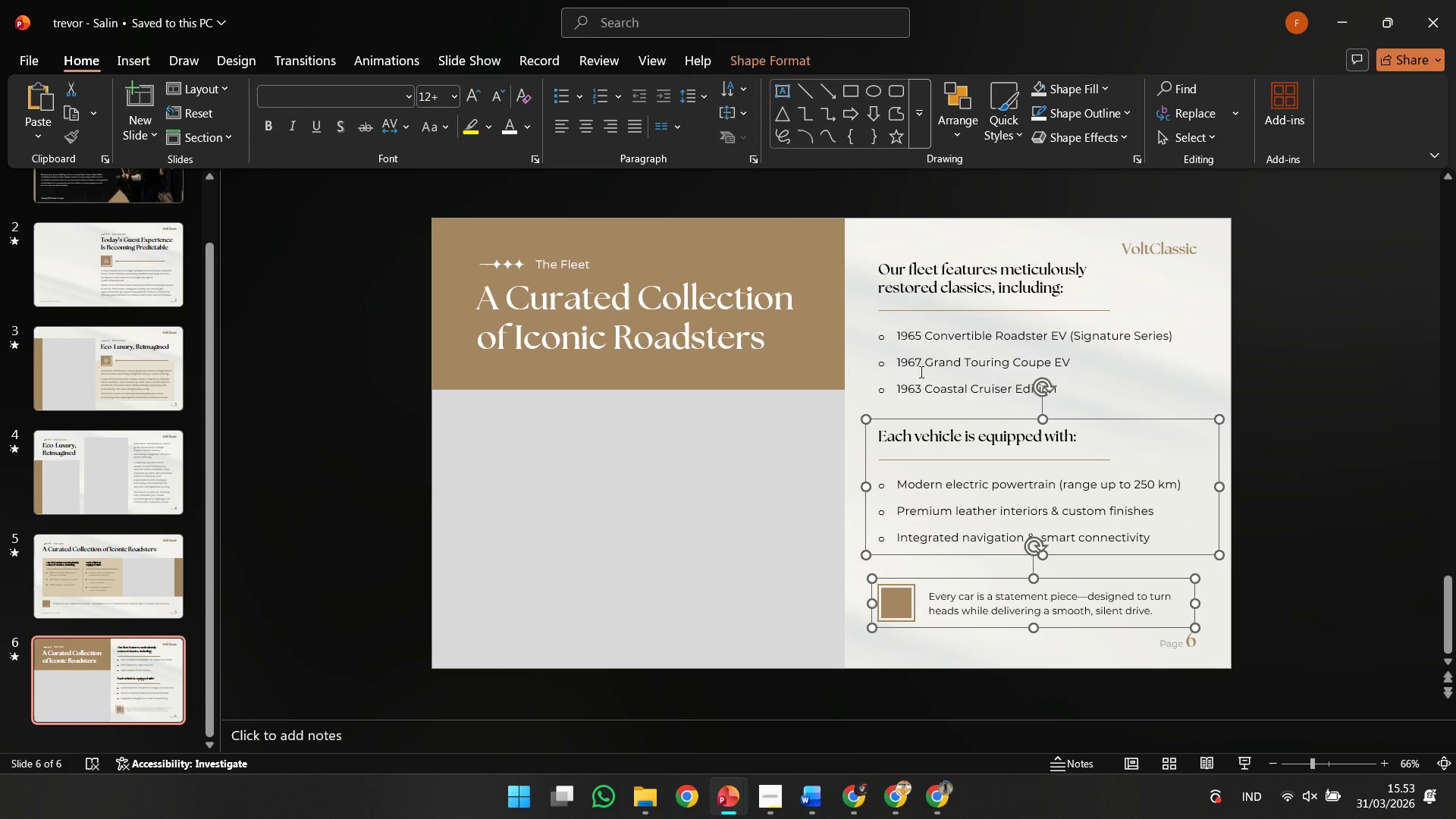 
double_click([920, 372])
 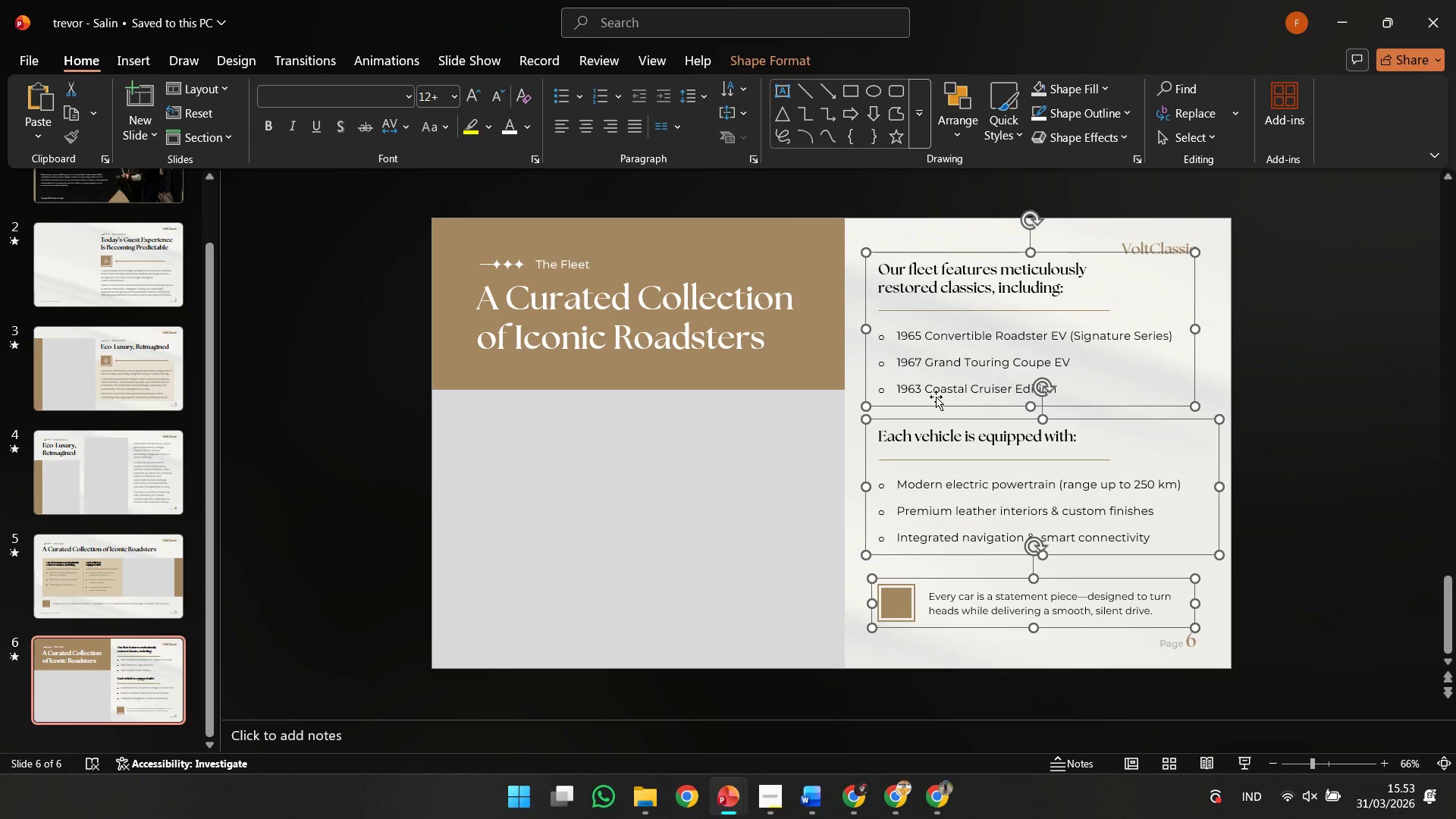 
hold_key(key=ArrowLeft, duration=0.64)
 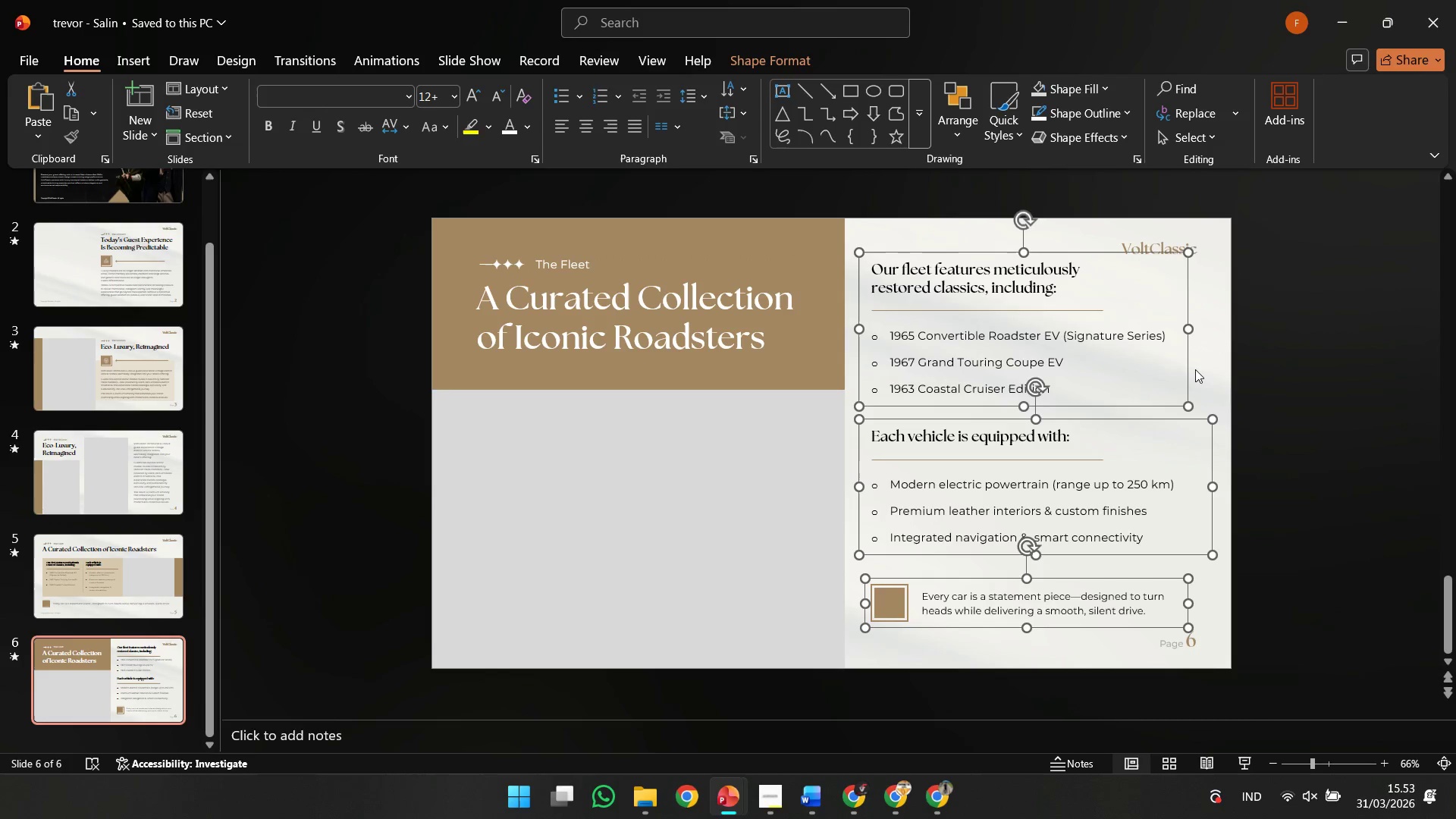 
hold_key(key=ArrowLeft, duration=0.42)
 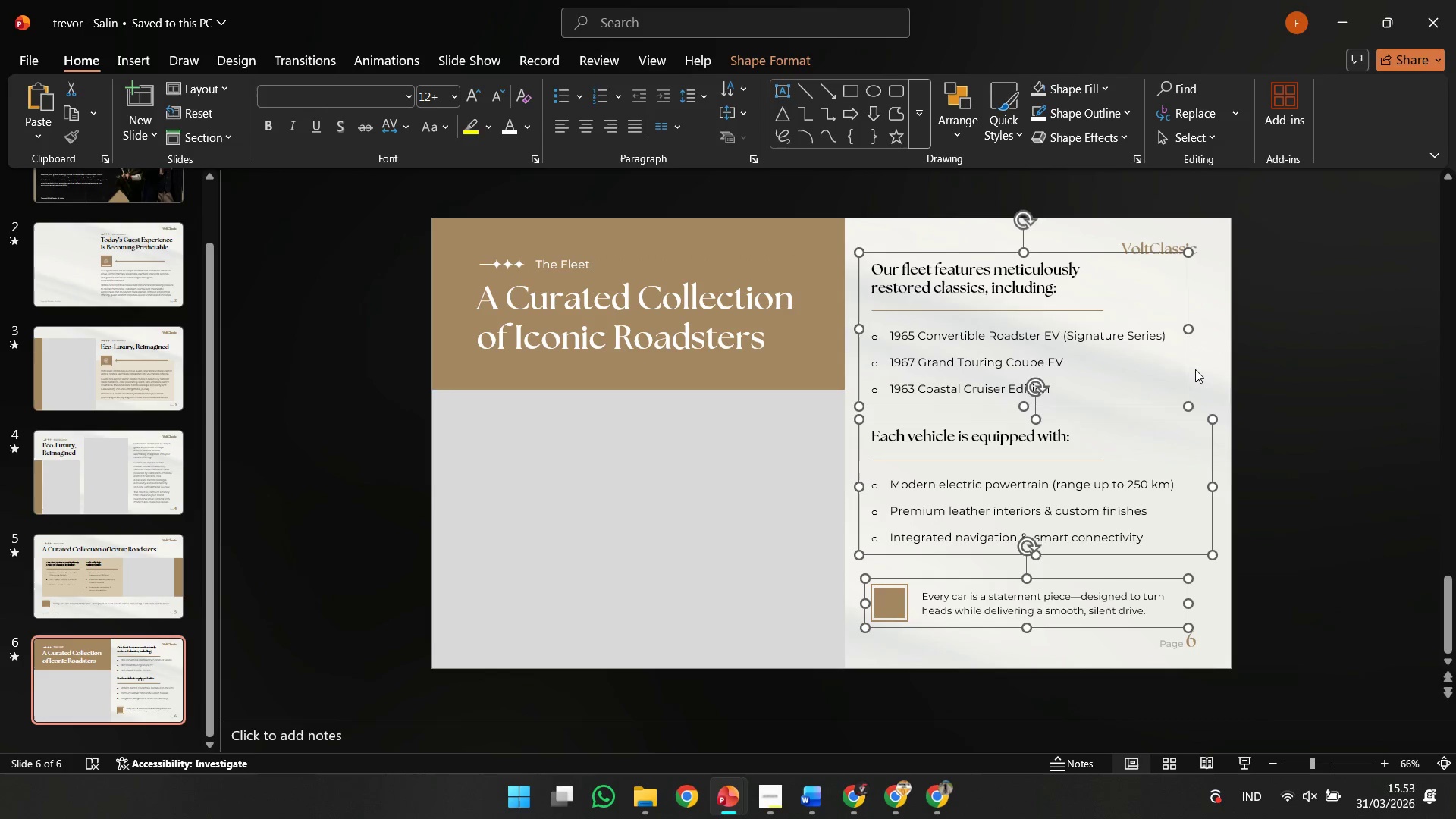 
key(ArrowLeft)
 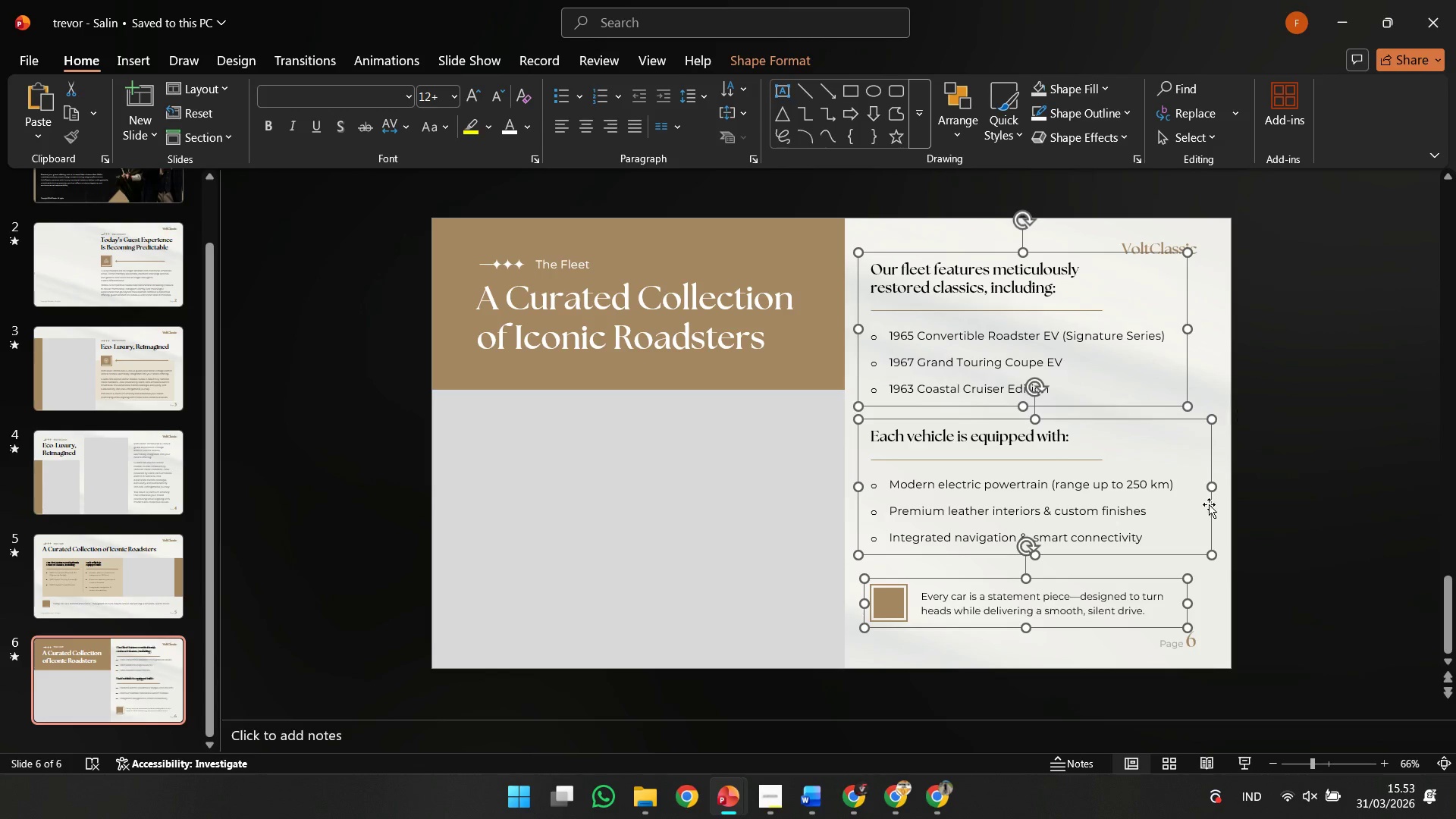 
left_click([1277, 486])
 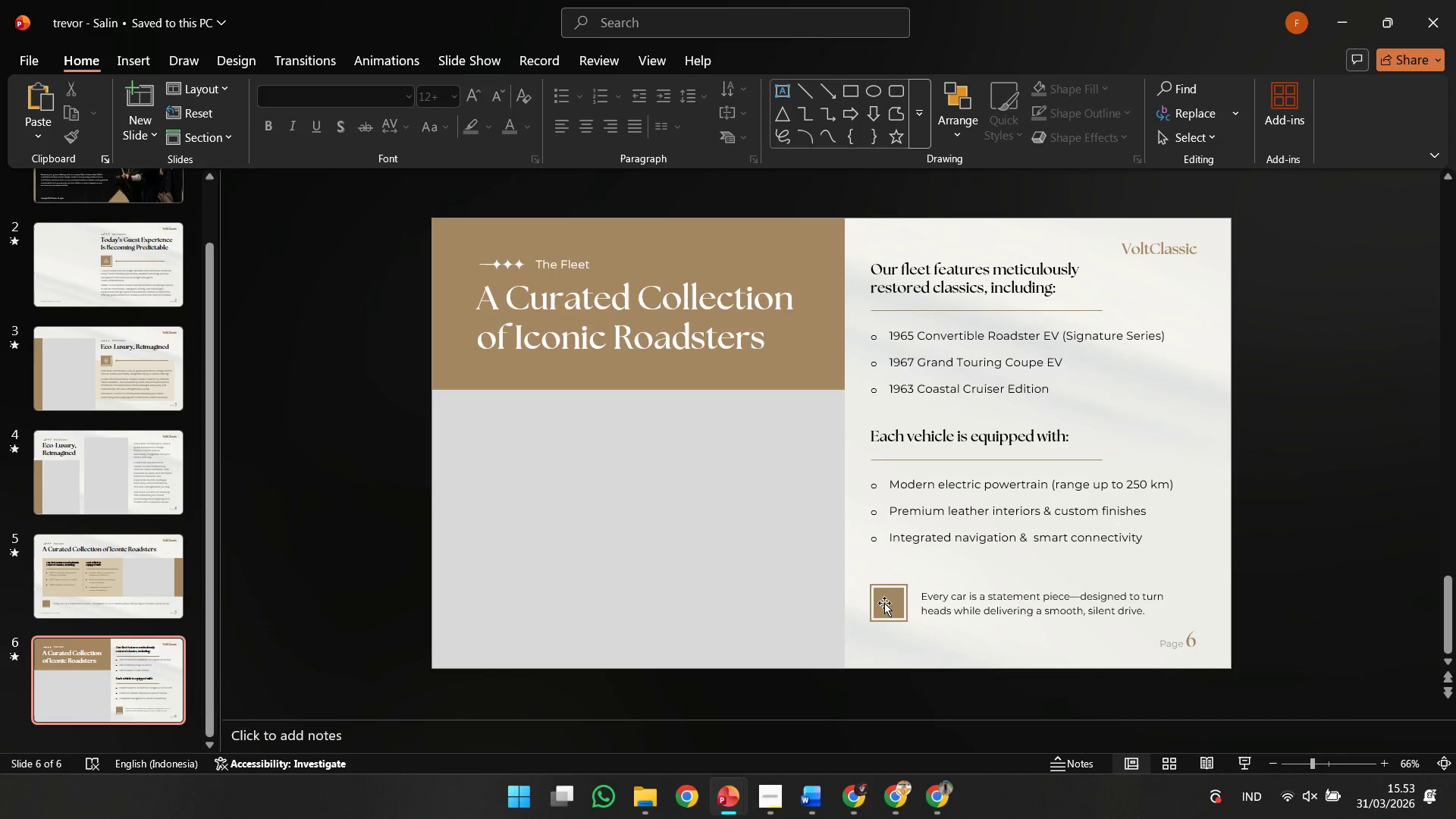 
left_click([886, 600])
 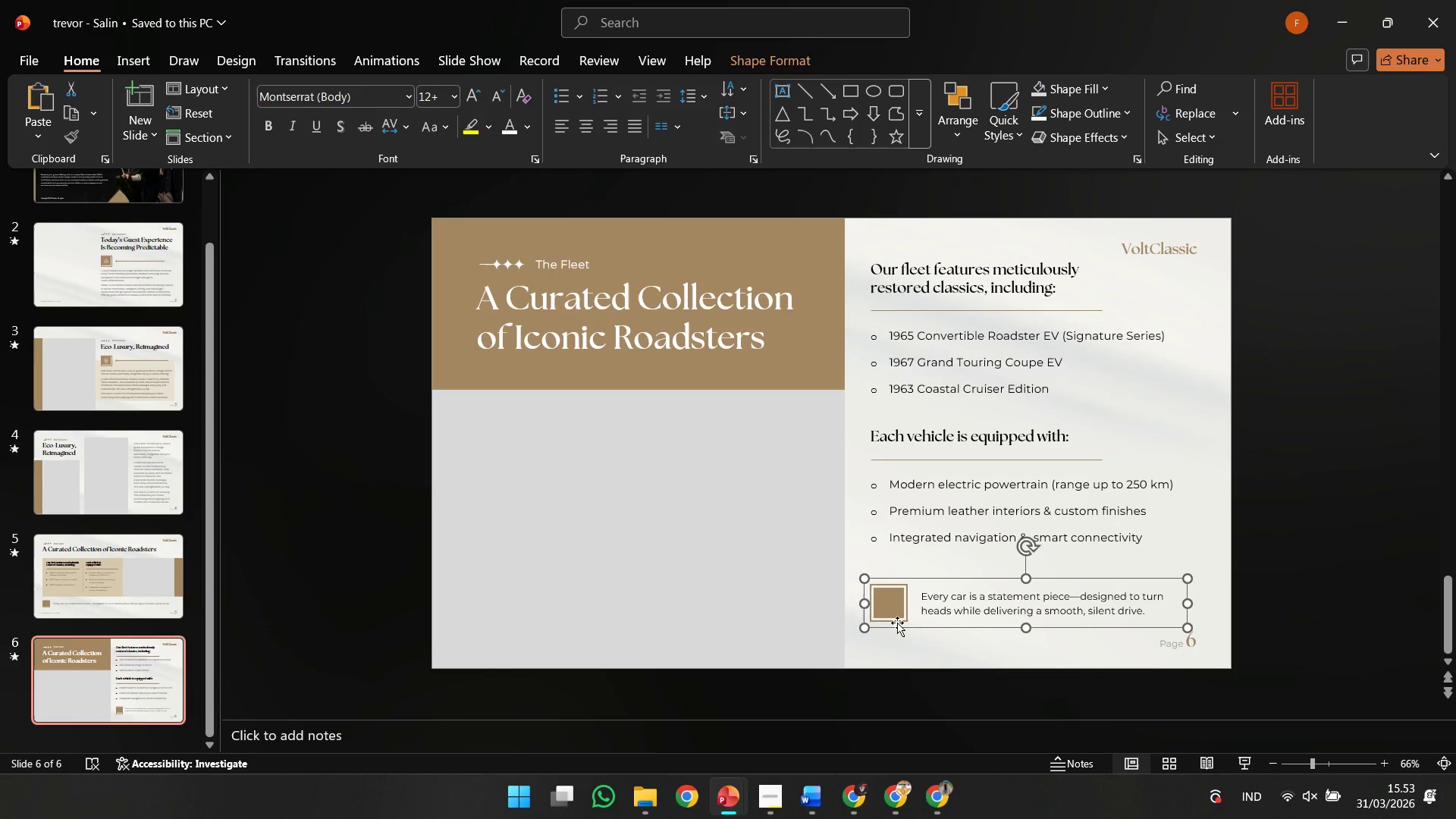 
left_click([900, 626])
 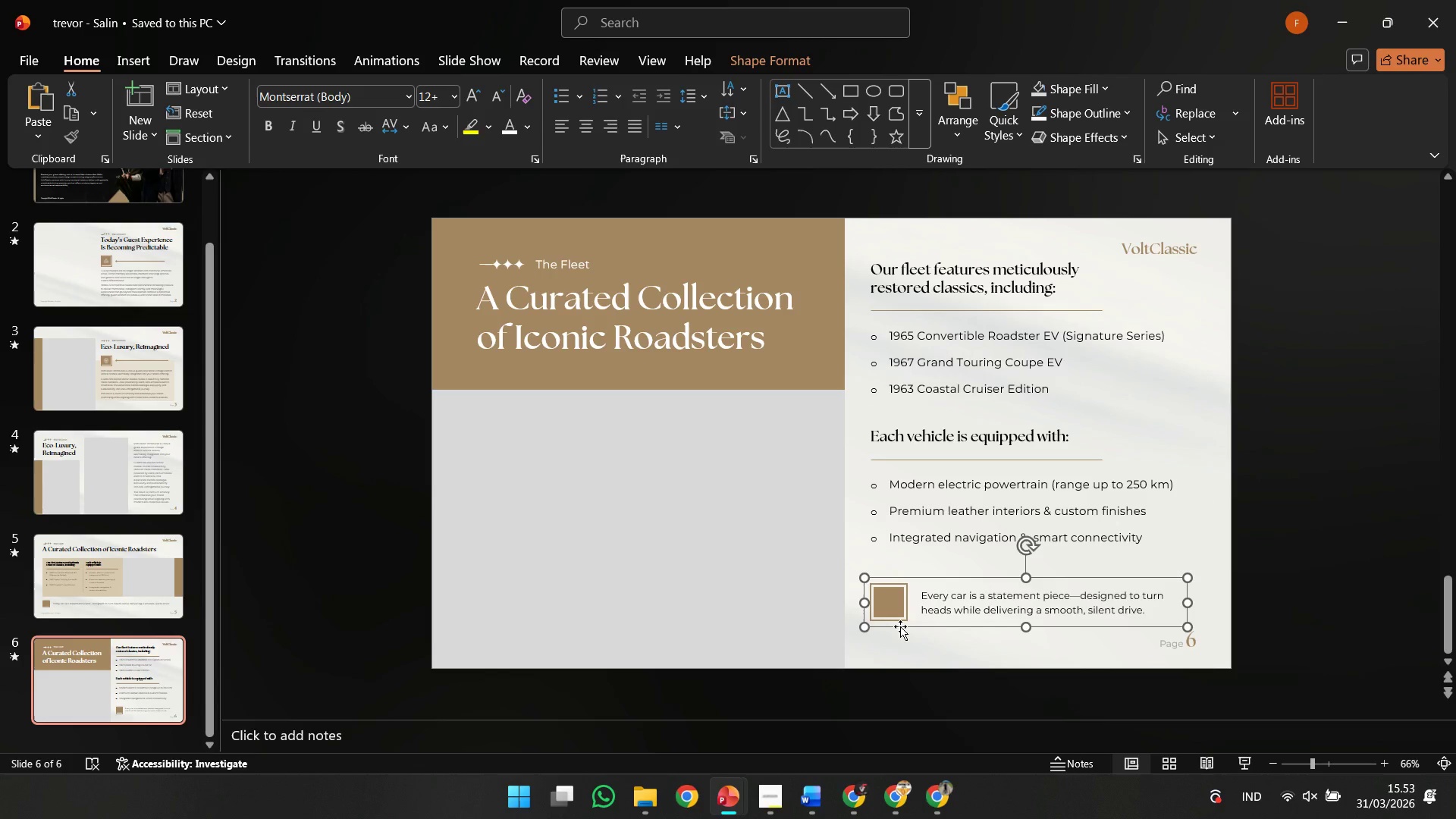 
hold_key(key=ArrowUp, duration=0.69)
 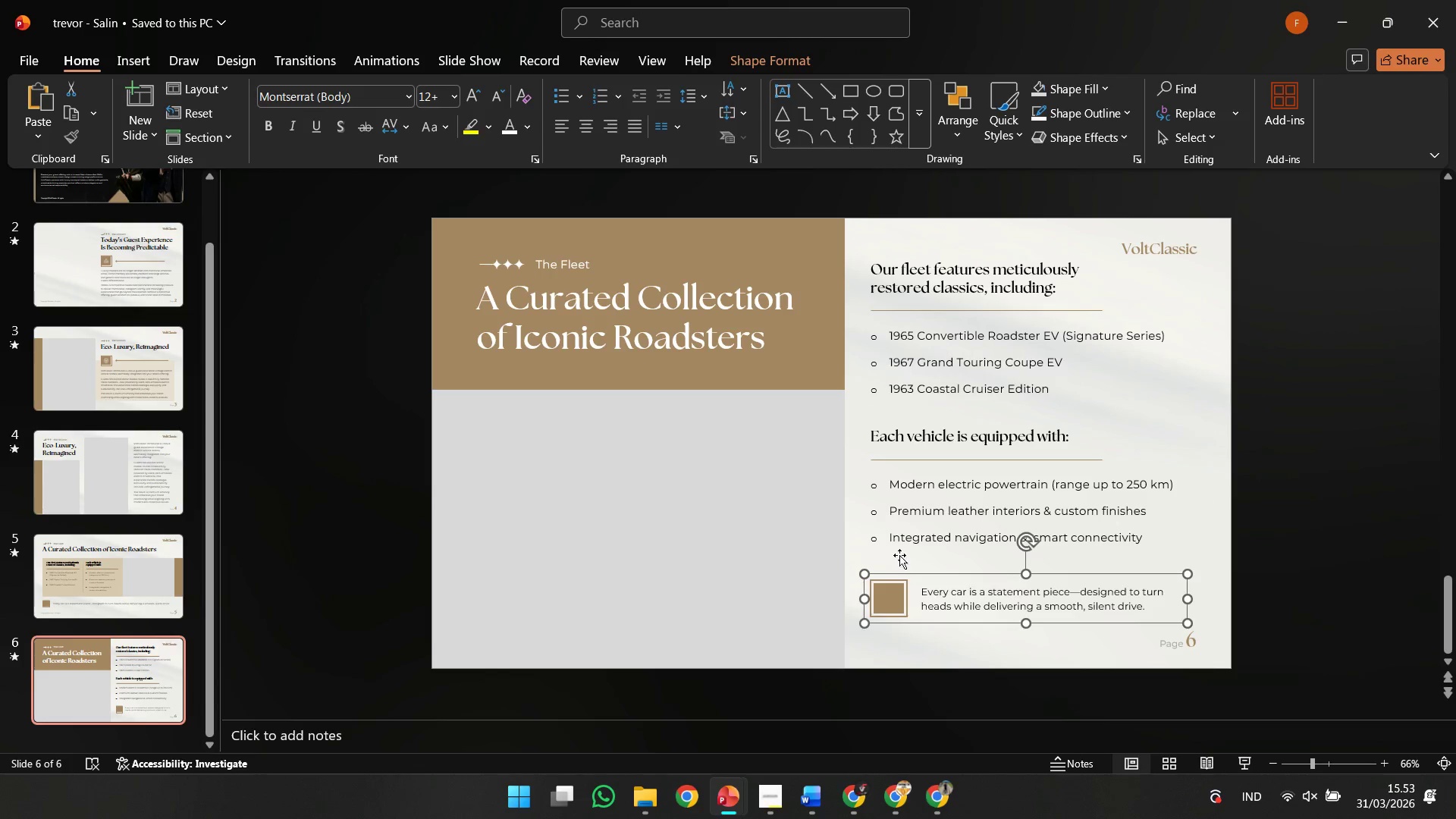 
left_click([899, 554])
 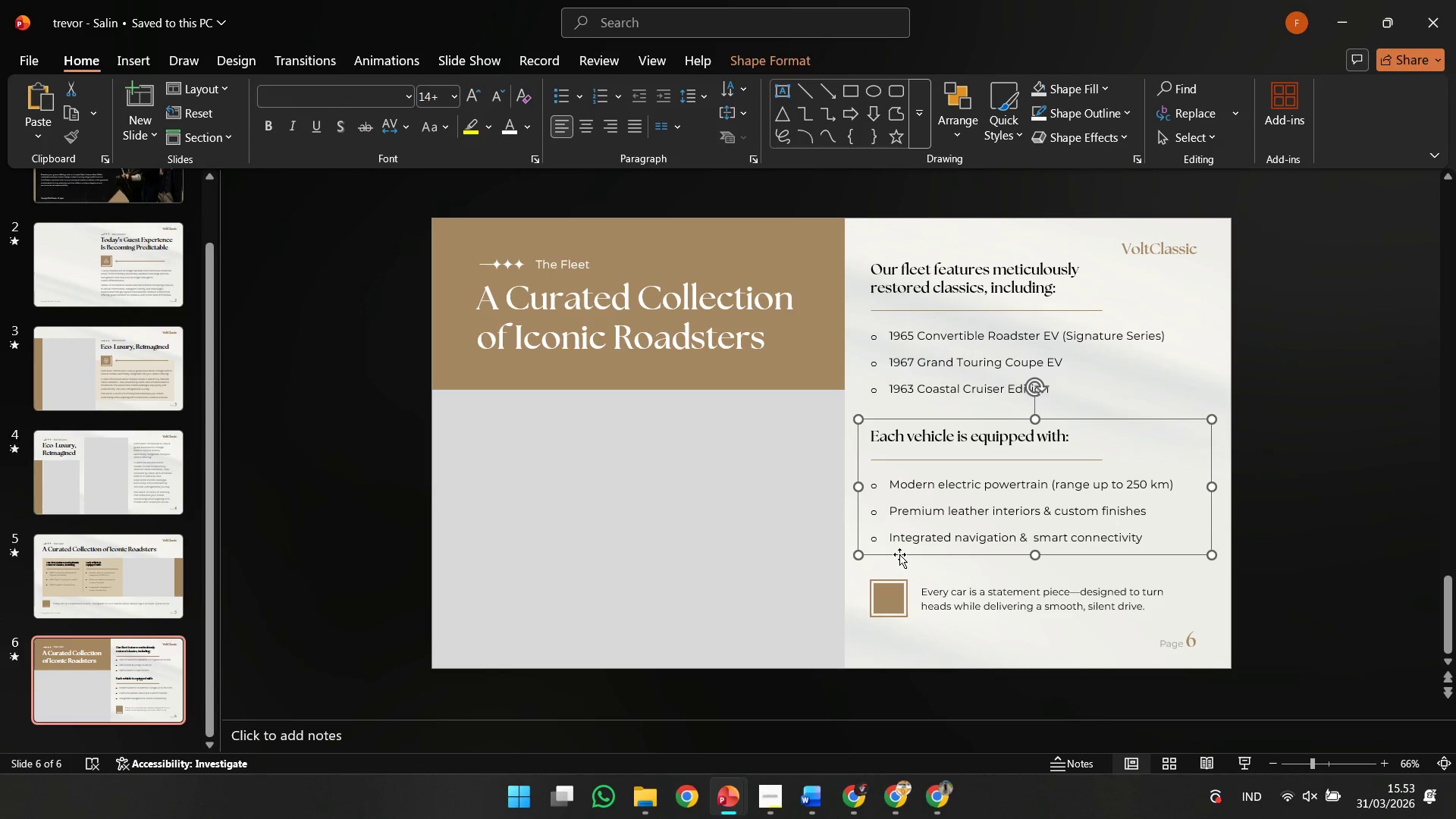 
key(ArrowDown)
 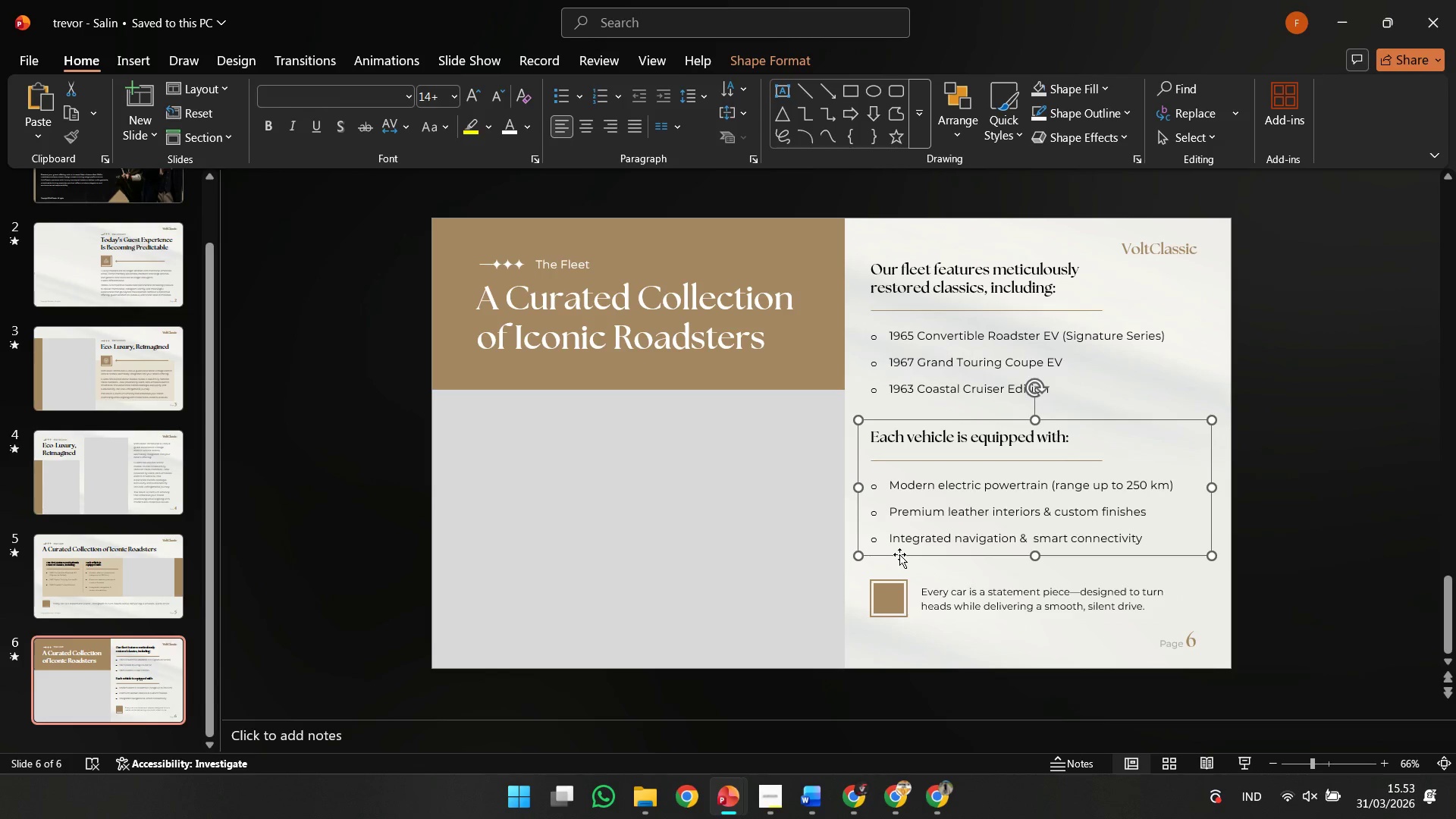 
key(ArrowDown)
 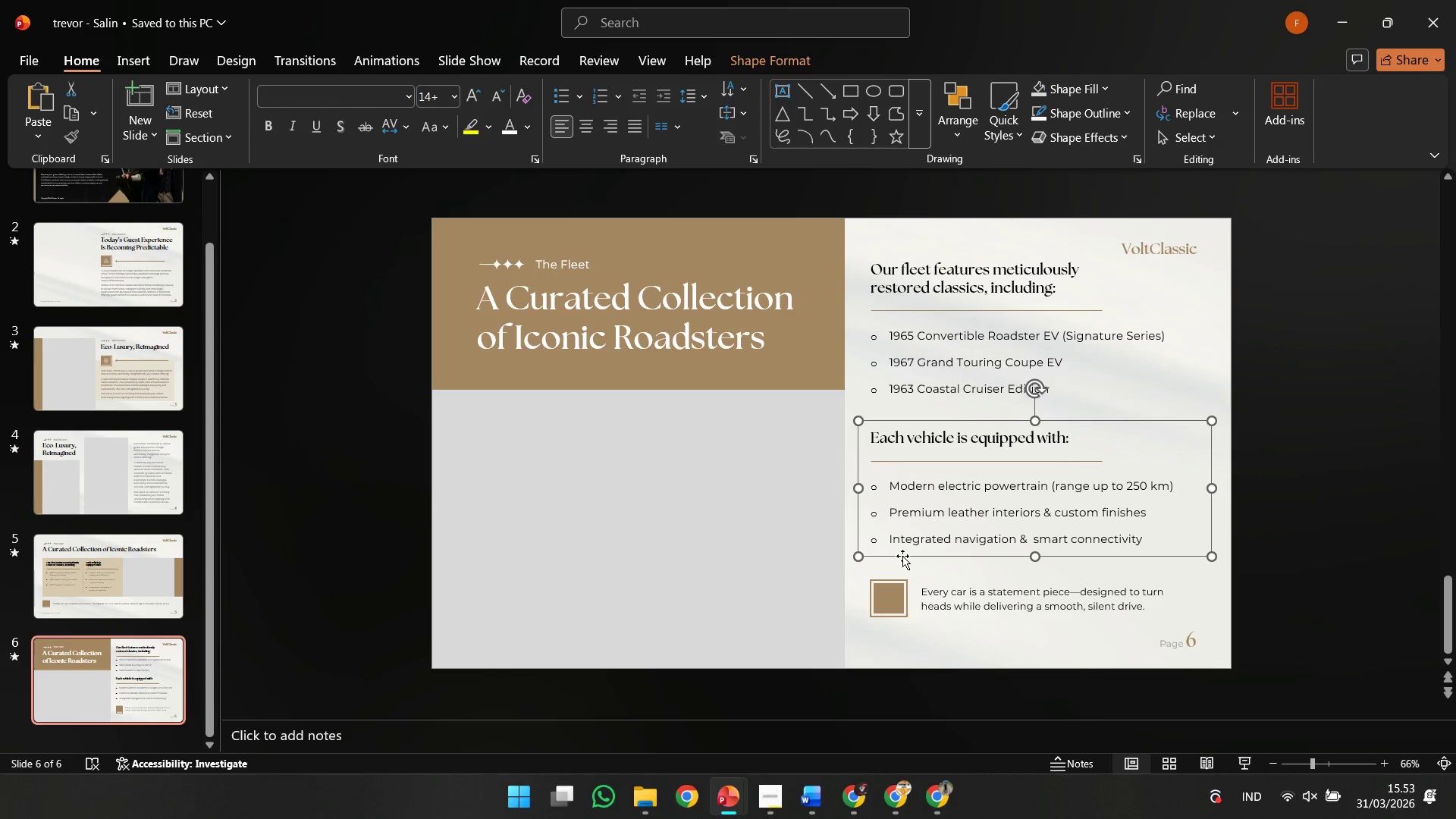 
key(ArrowDown)
 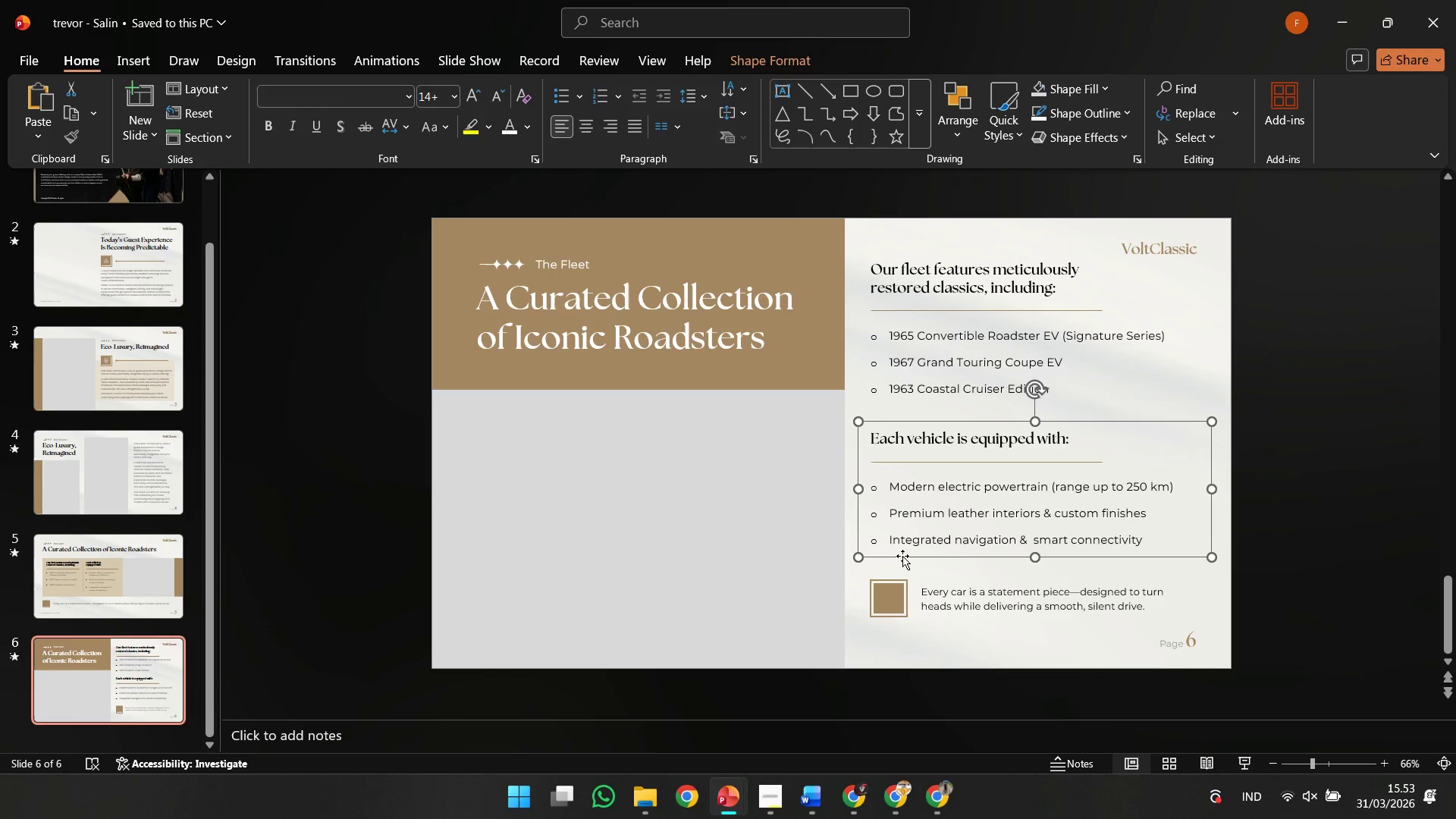 
key(ArrowDown)
 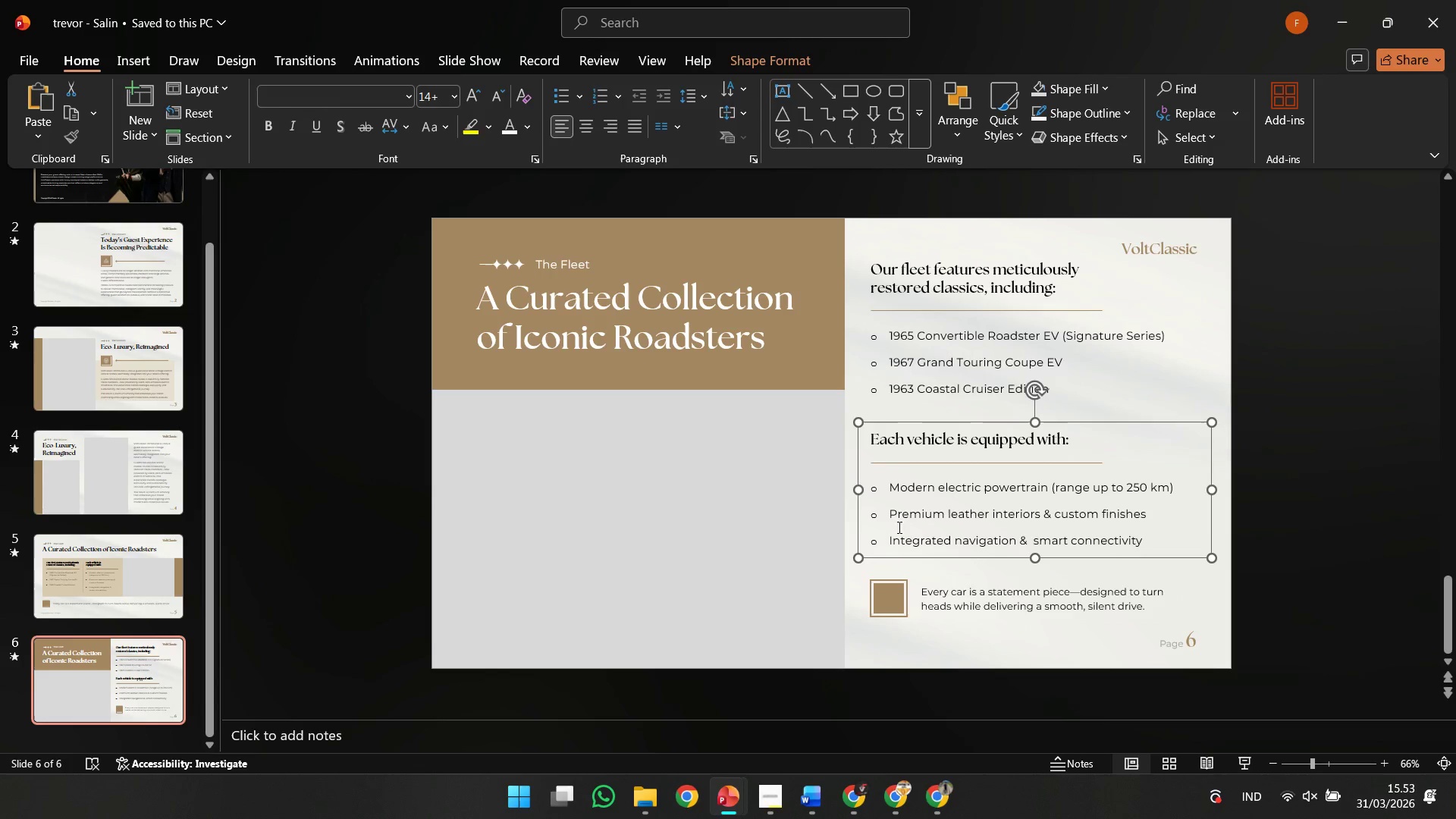 
key(ArrowDown)
 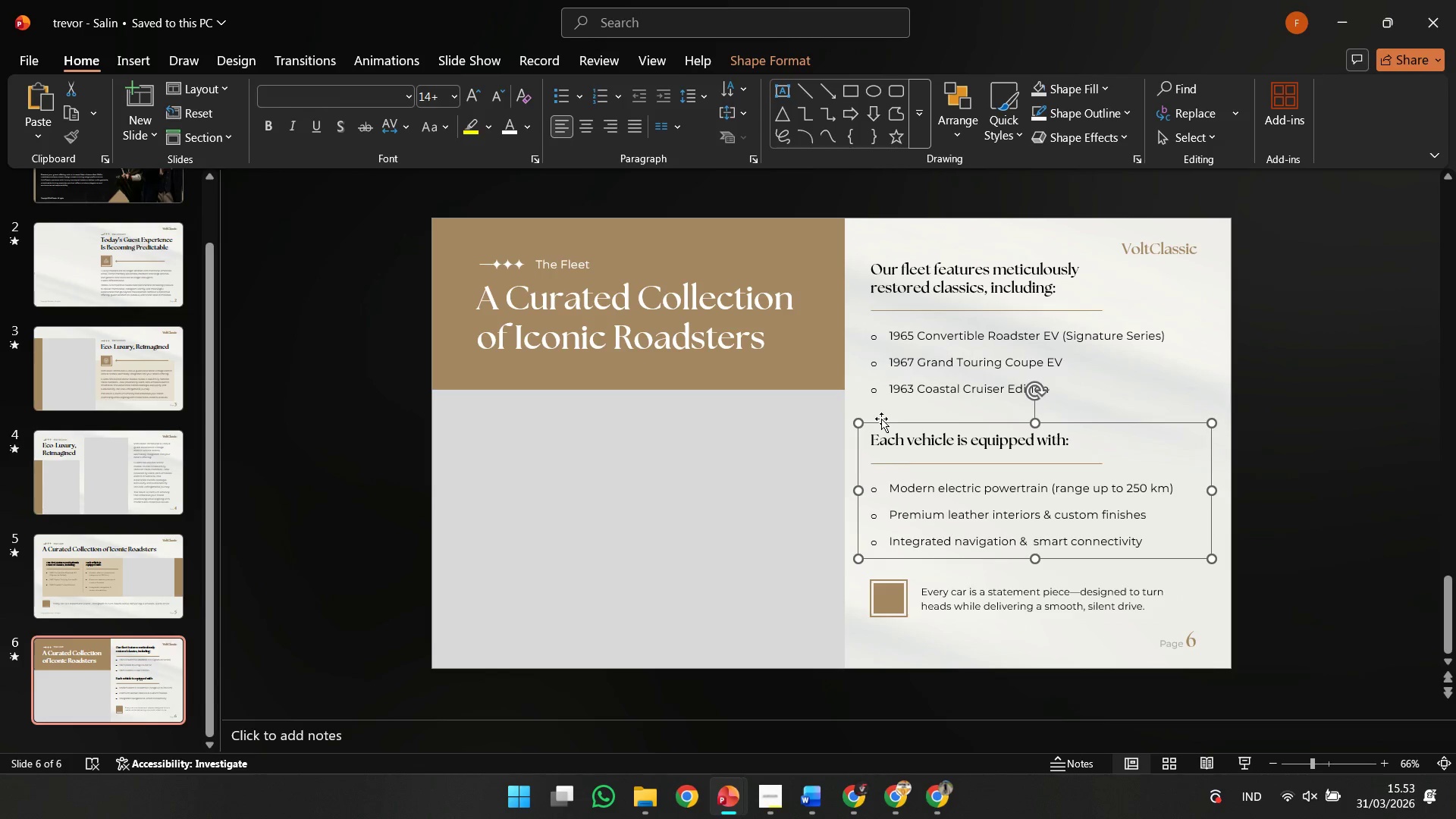 
key(ArrowDown)
 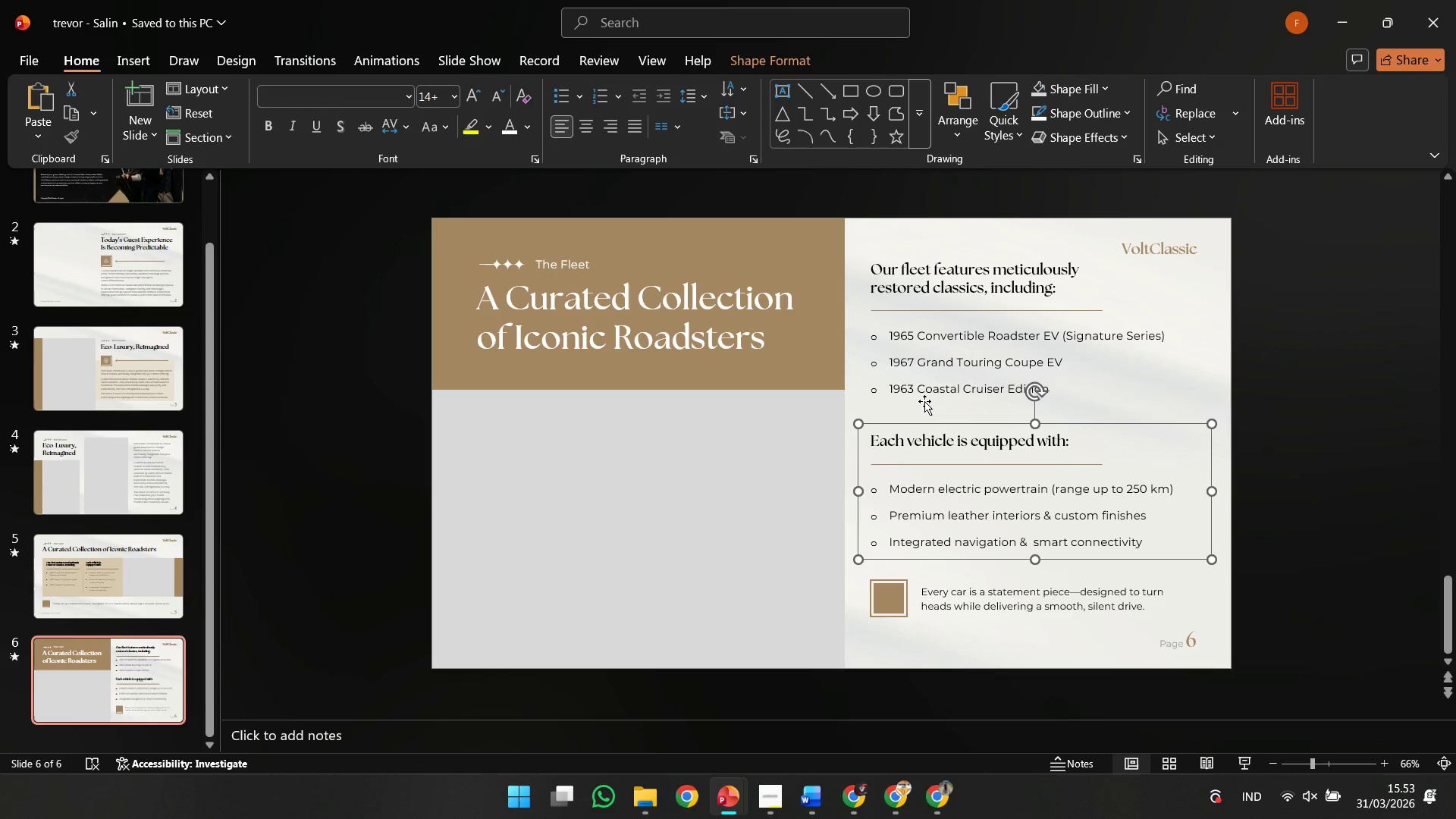 
left_click([924, 401])
 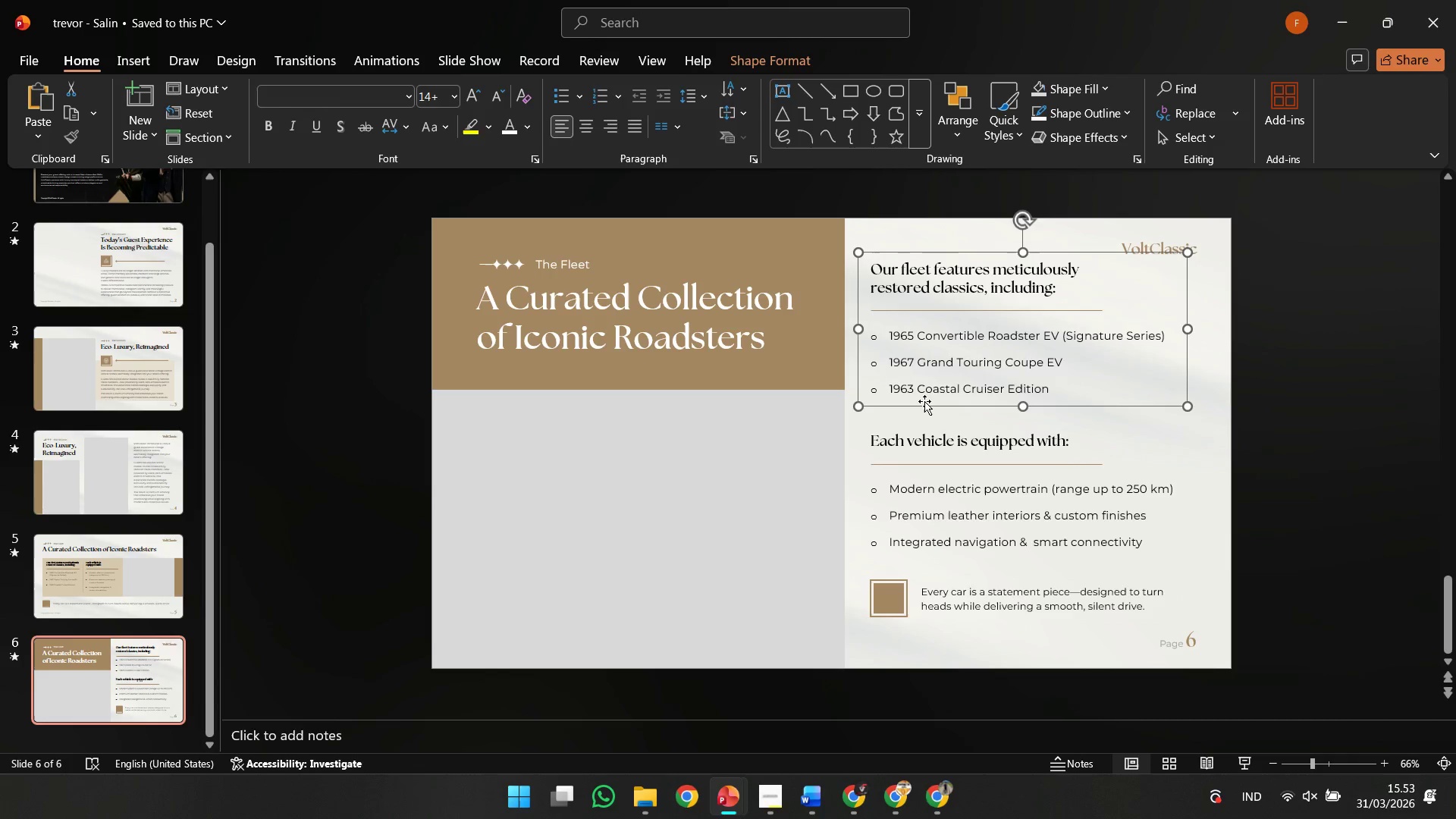 
key(ArrowDown)
 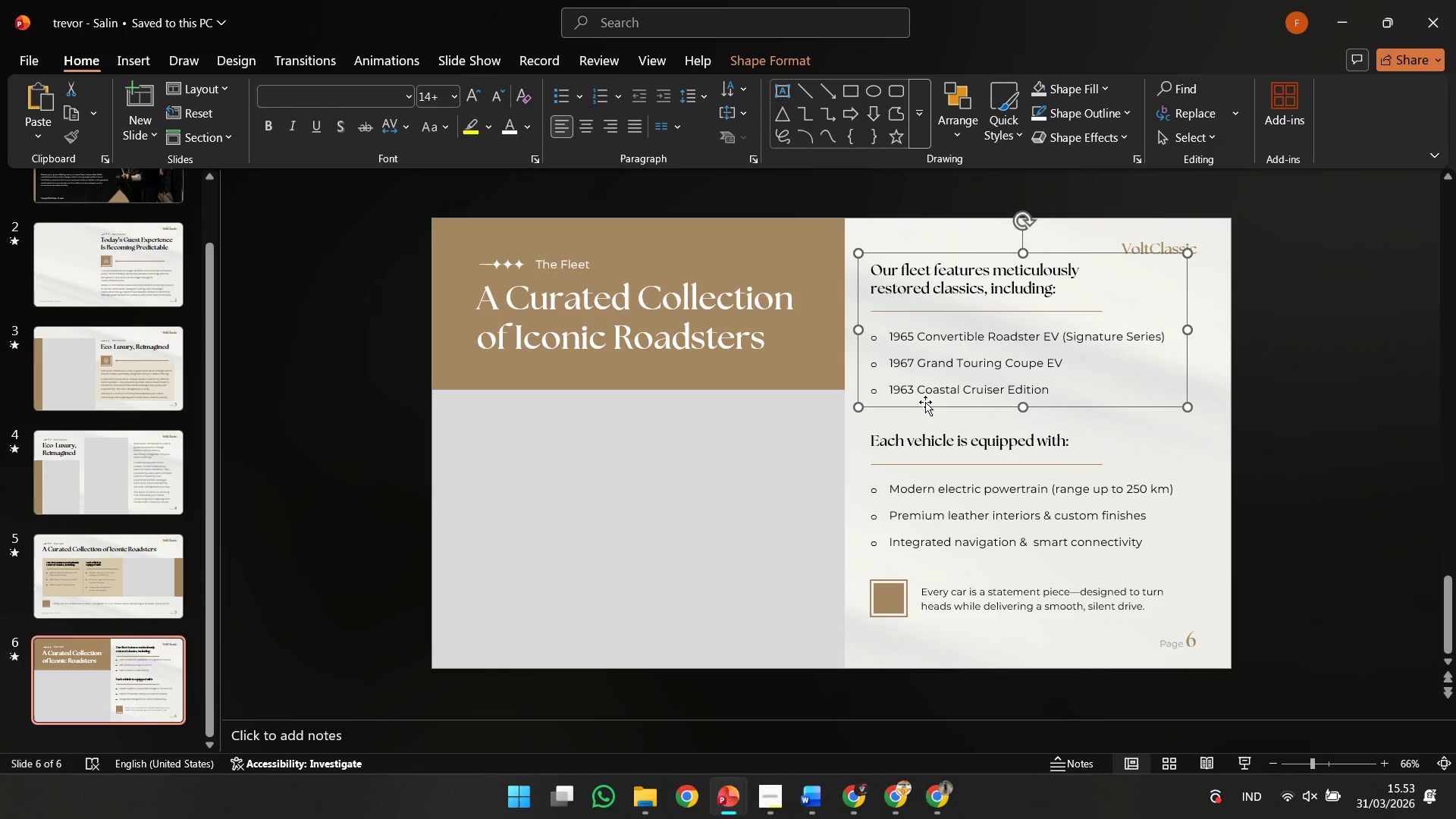 
key(ArrowDown)
 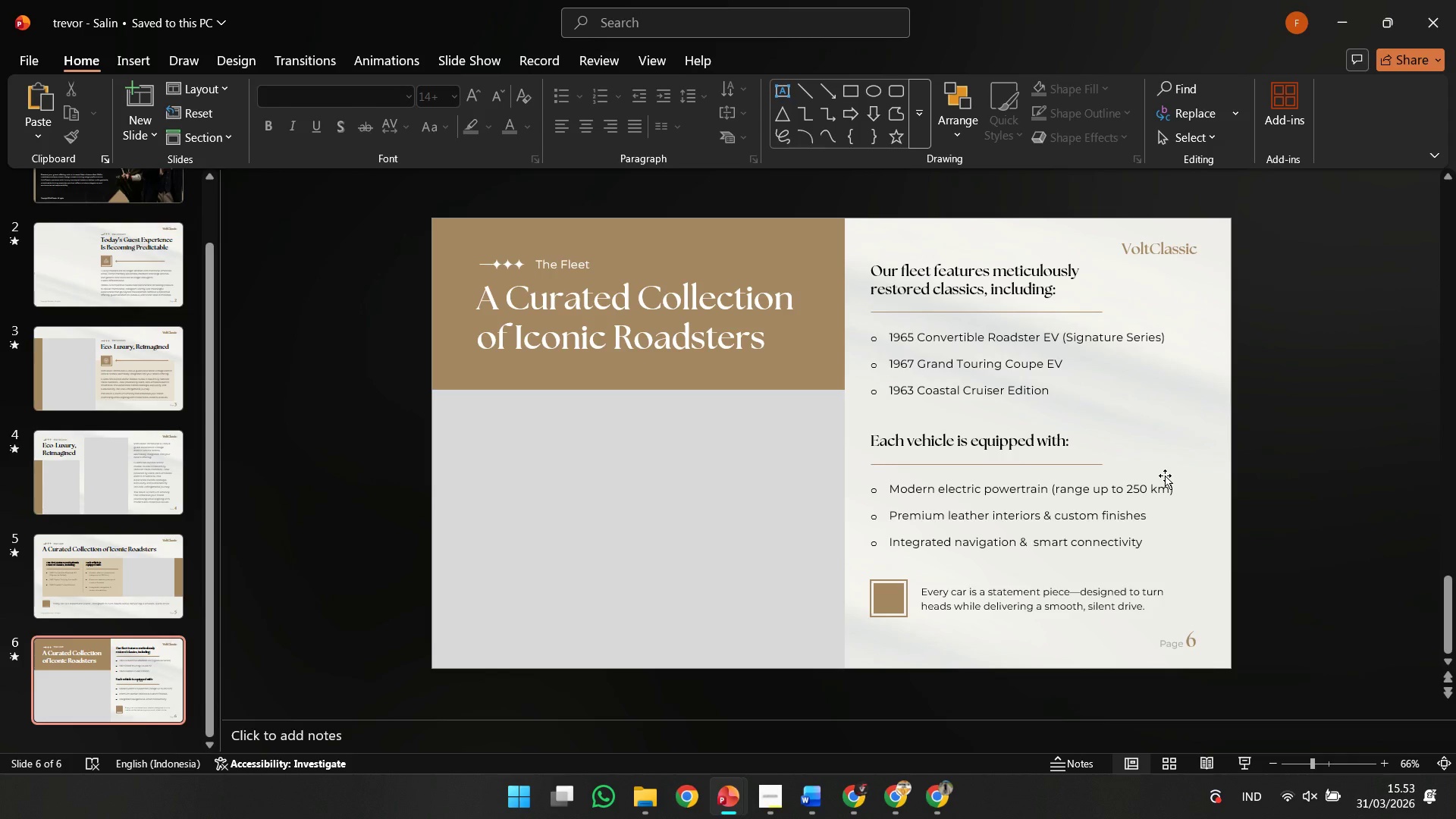 
wait(6.62)
 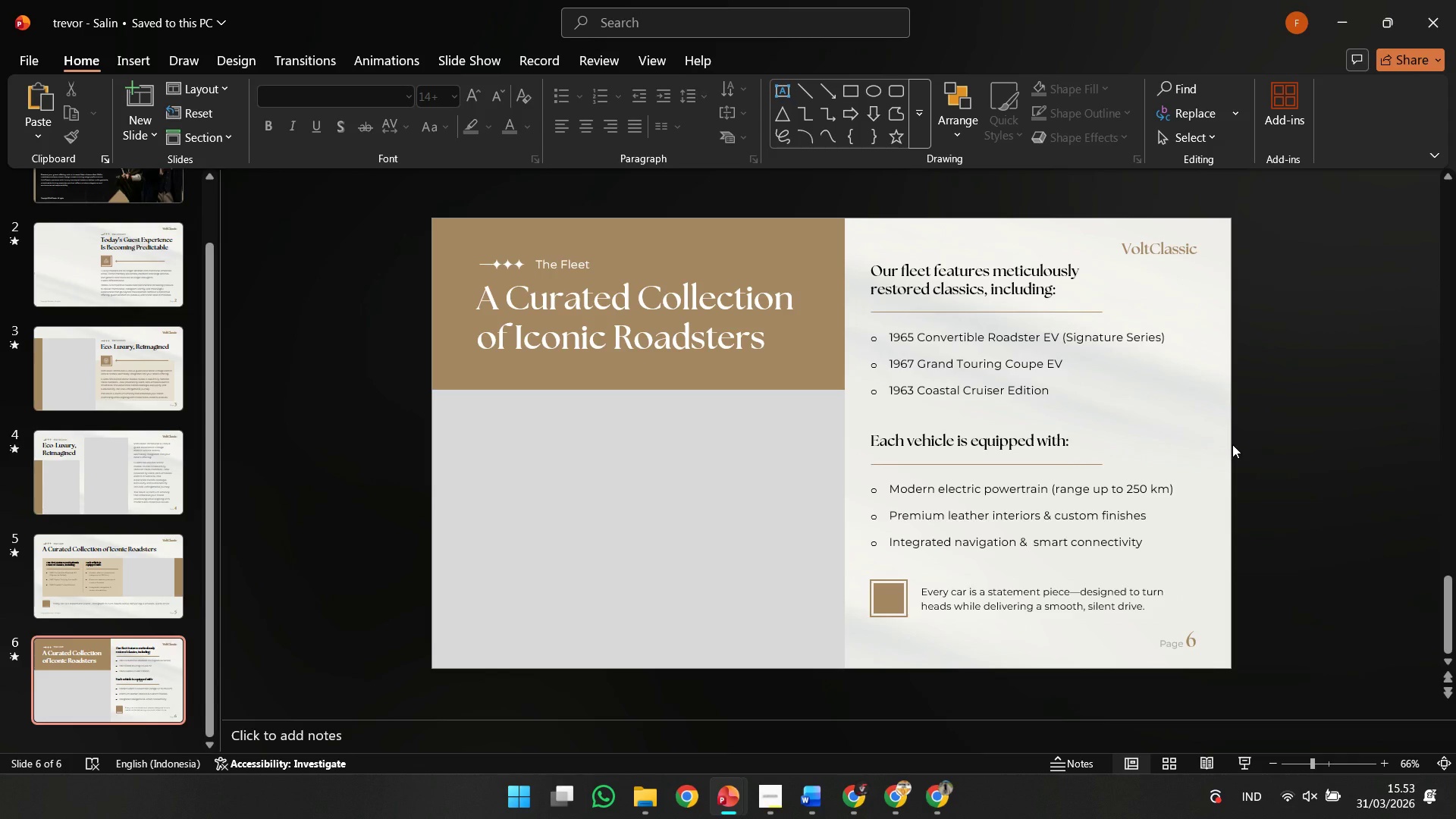 
left_click([893, 607])
 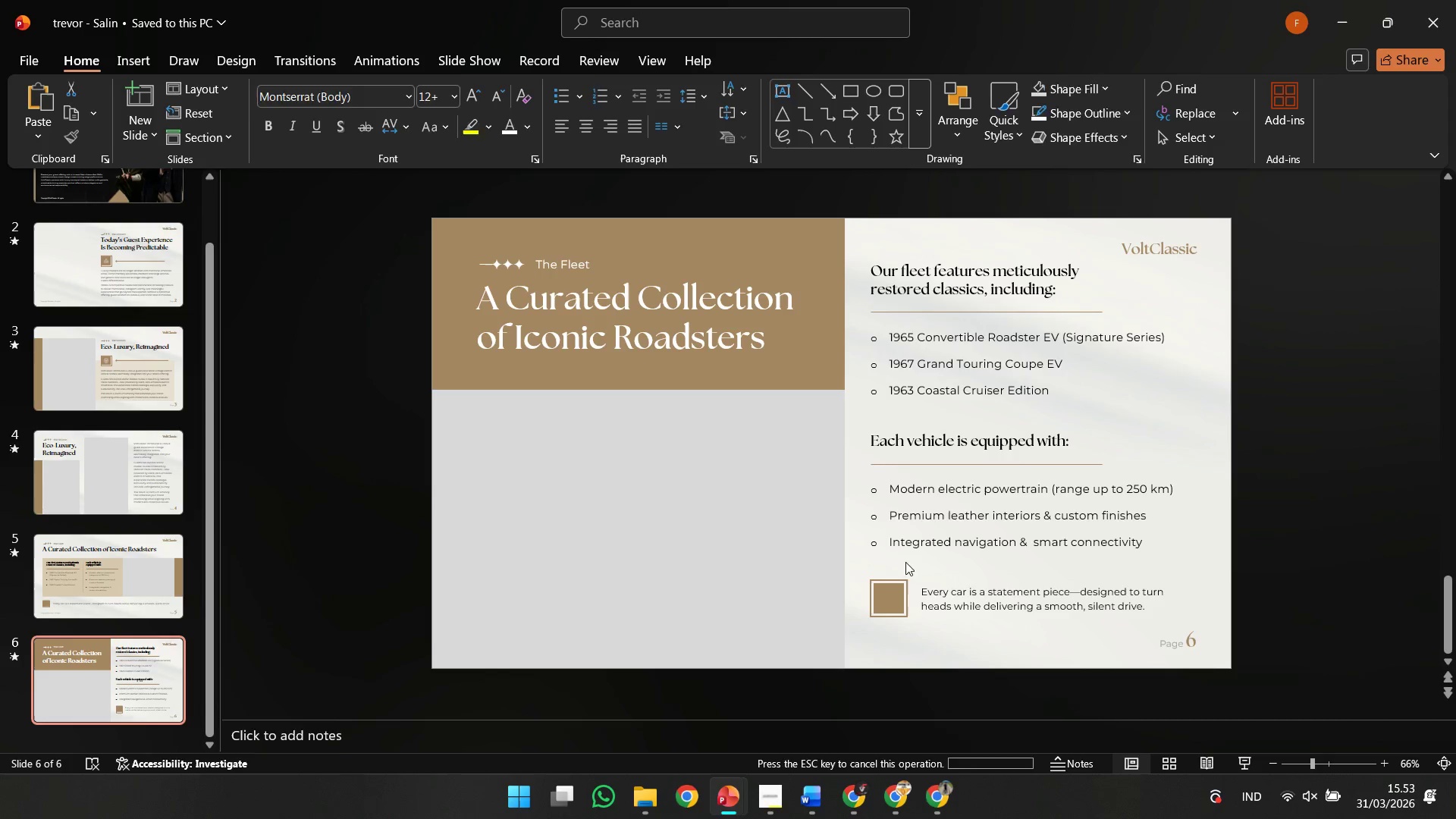 
double_click([911, 557])
 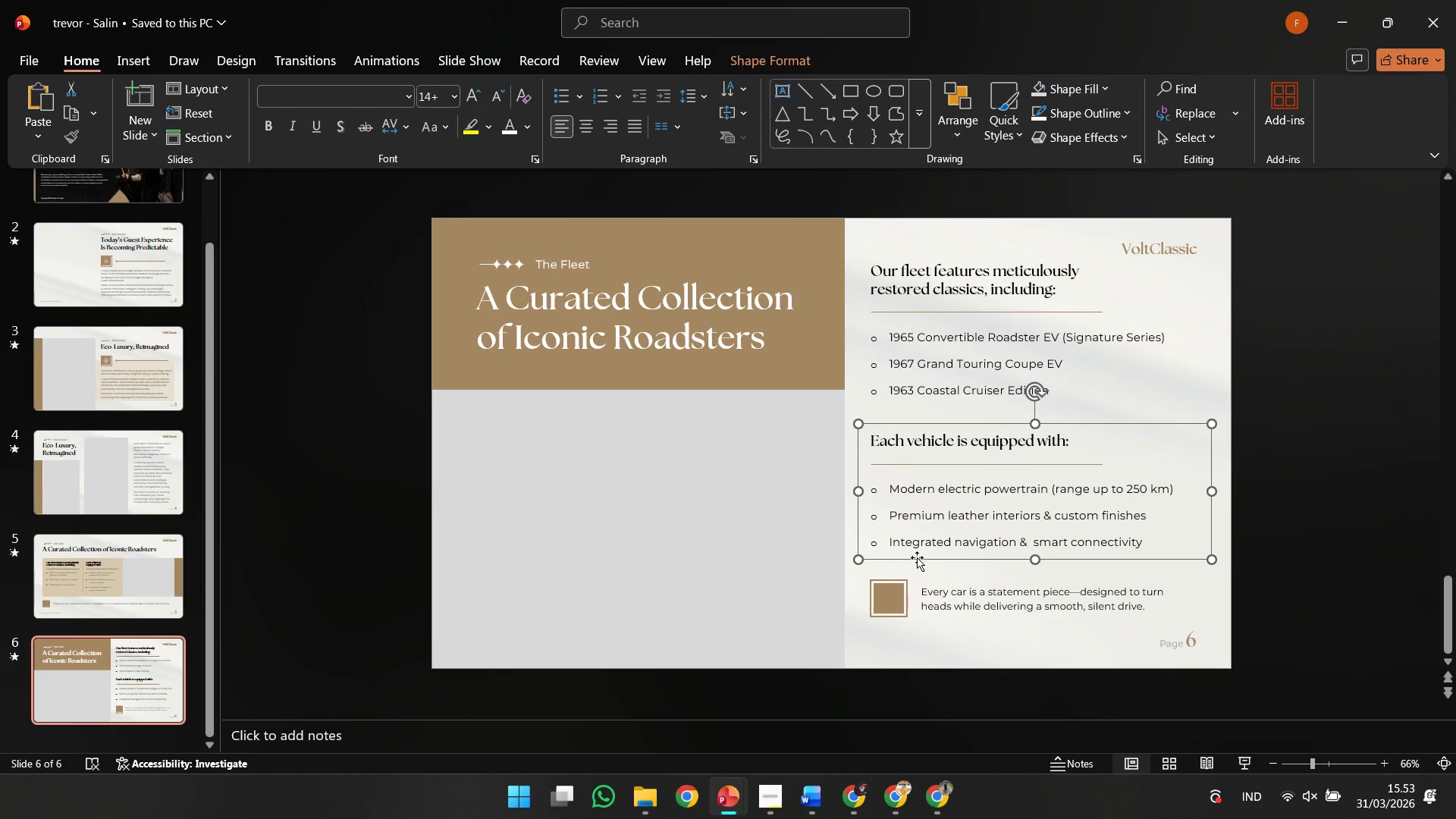 
hold_key(key=ShiftLeft, duration=2.2)
left_click_drag(start_coordinate=[917, 557], to_coordinate=[917, 548])
 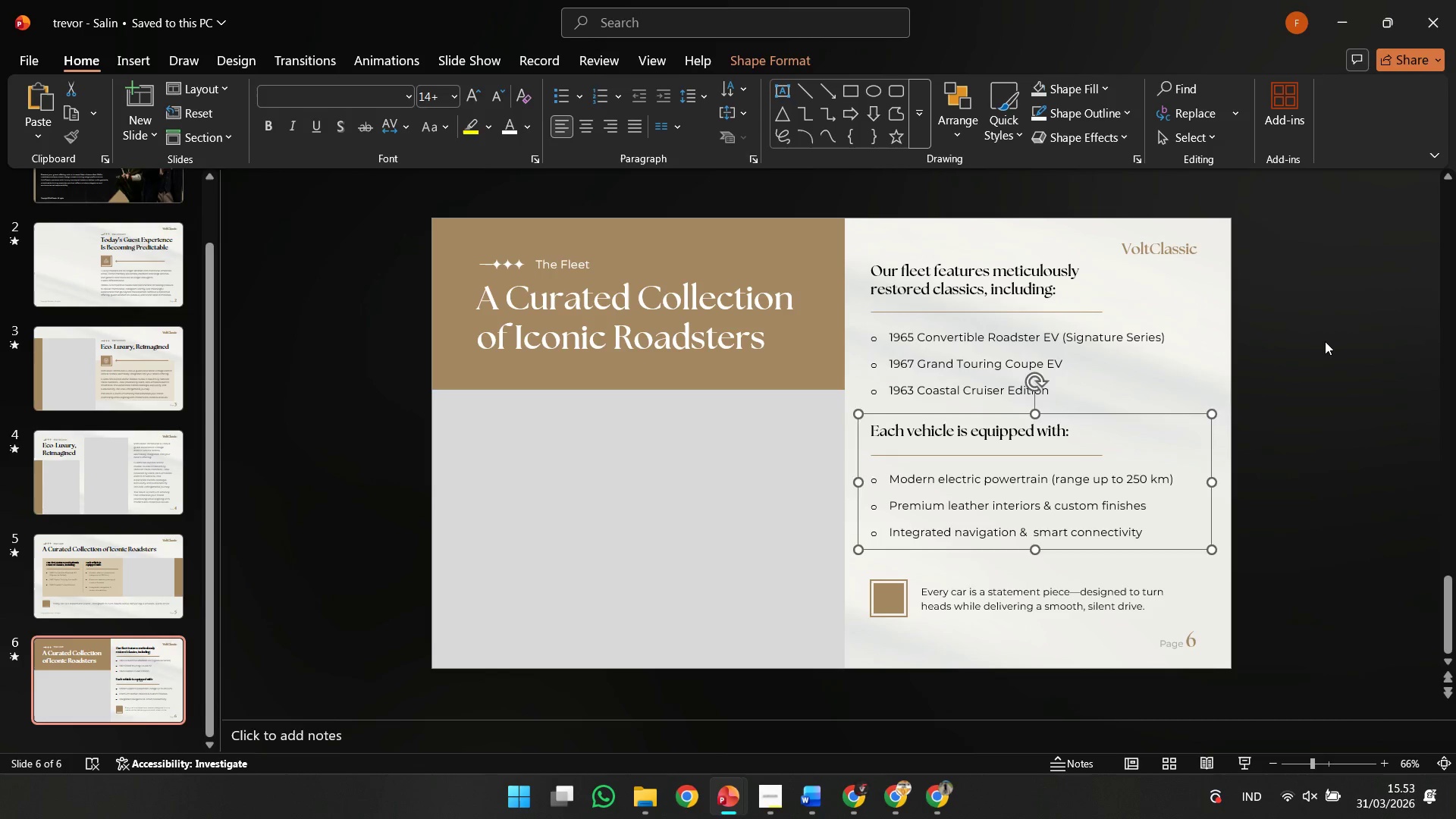 
left_click([1325, 341])
 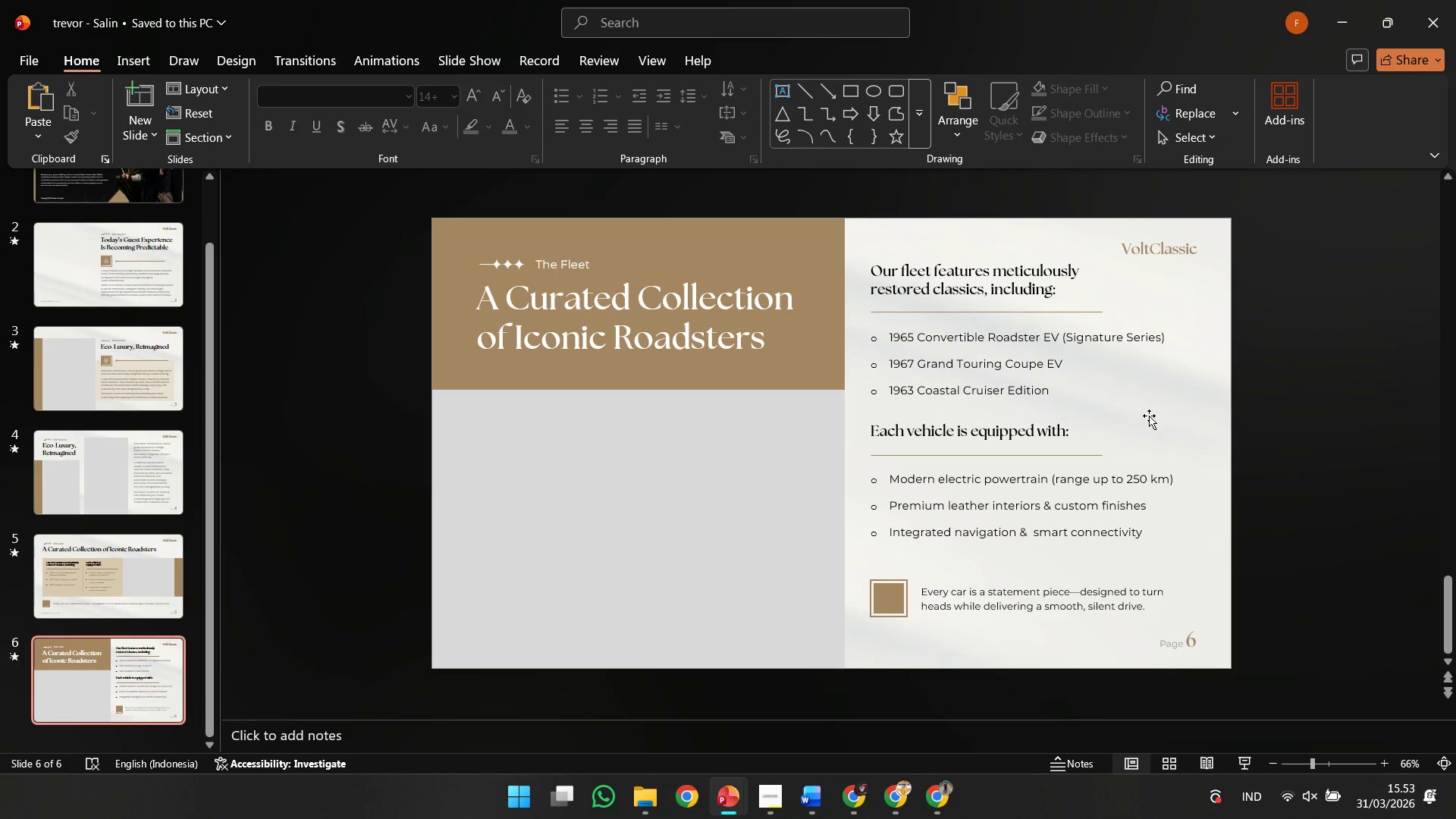 
left_click([1152, 410])
 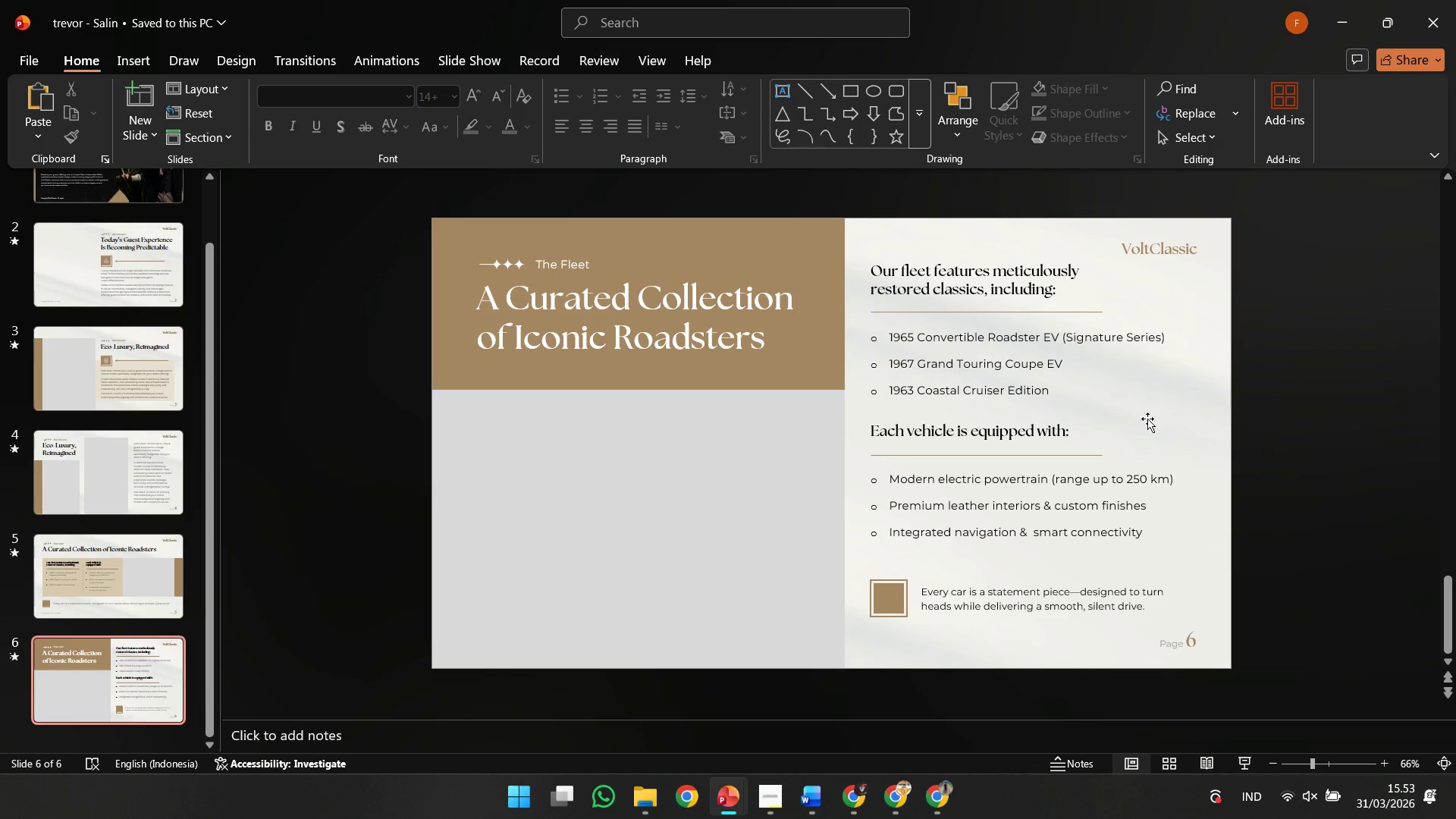 
hold_key(key=ShiftLeft, duration=1.12)
double_click([1040, 453])
 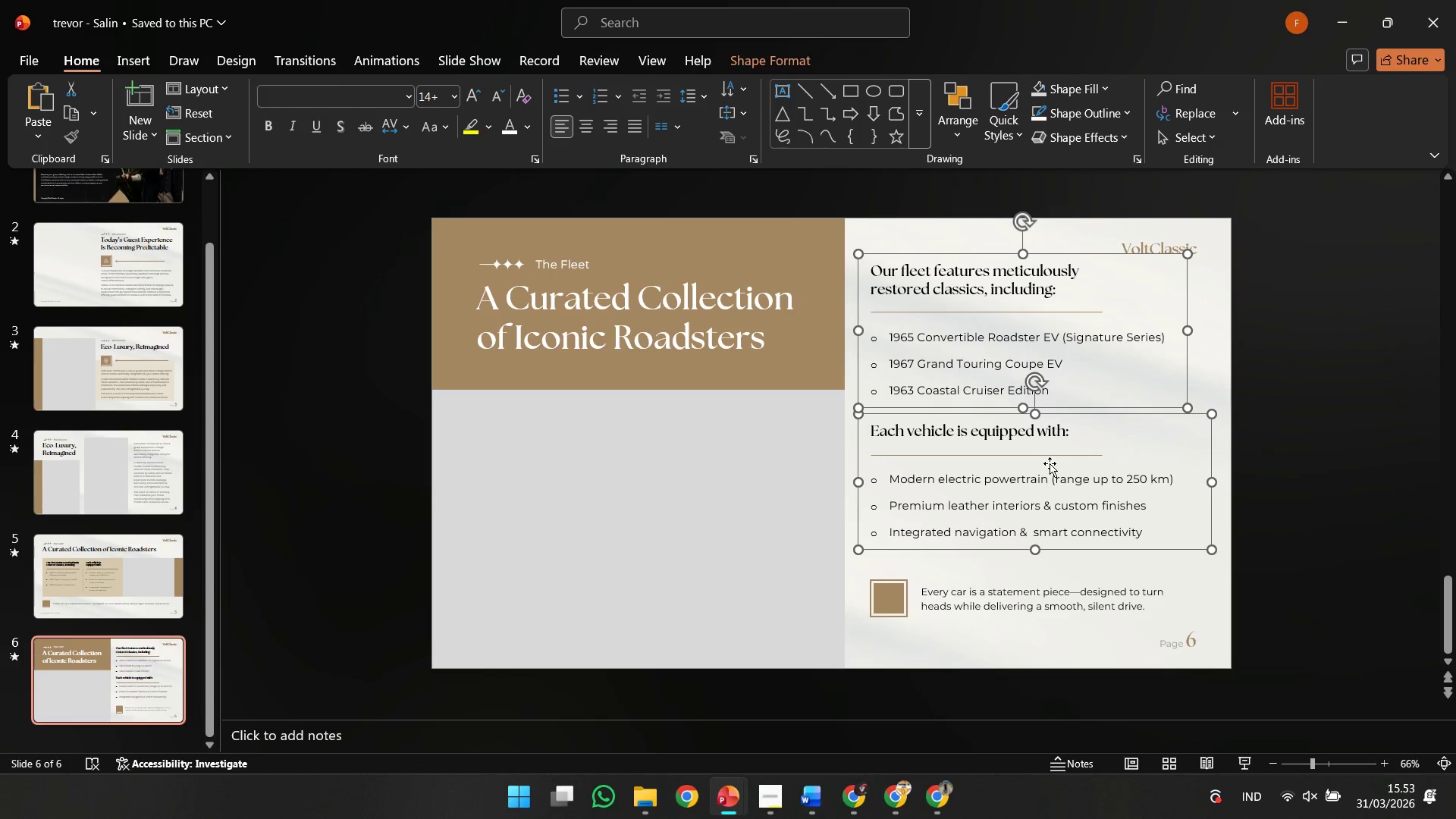 
key(ArrowDown)
 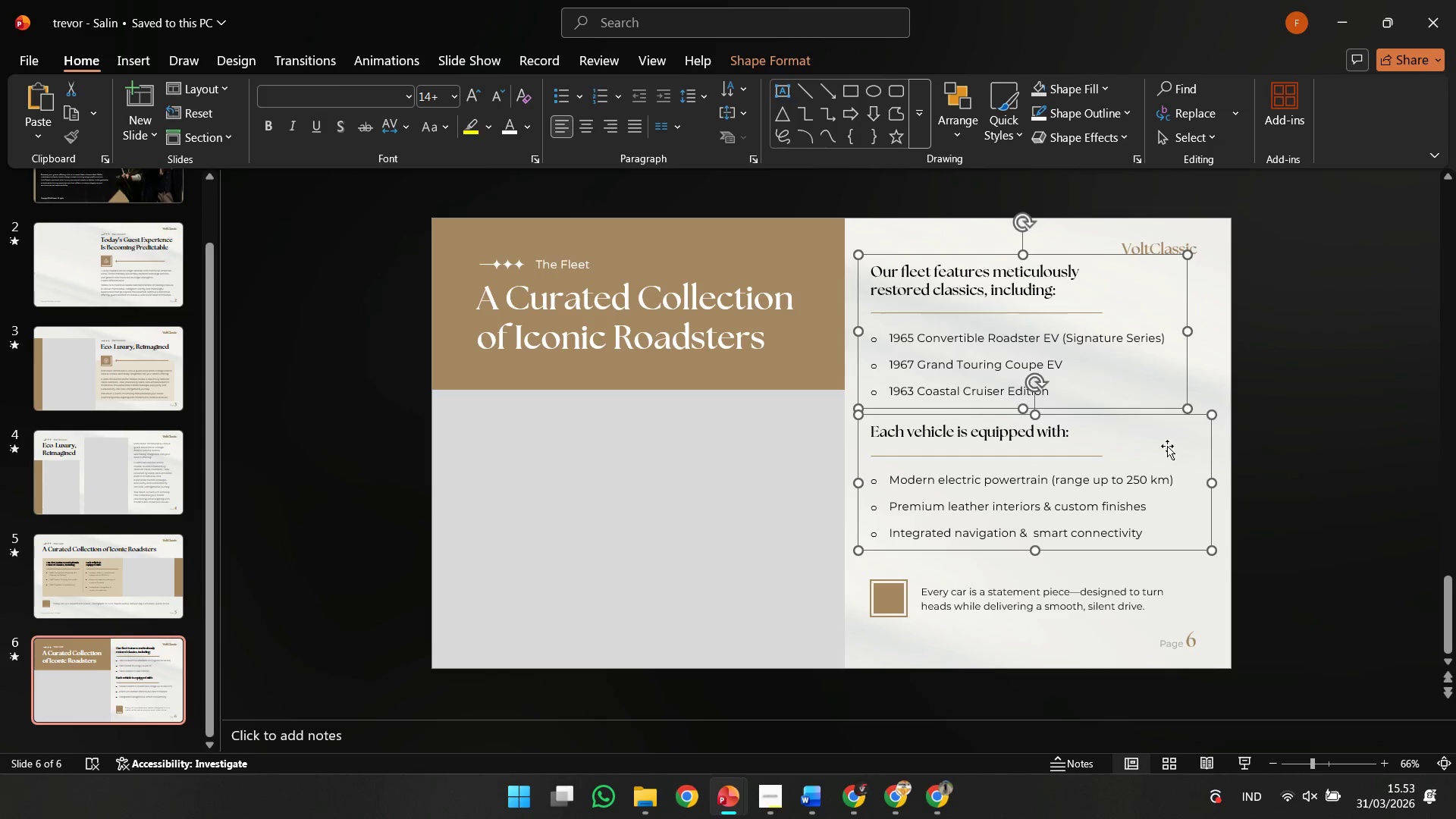 
key(ArrowDown)
 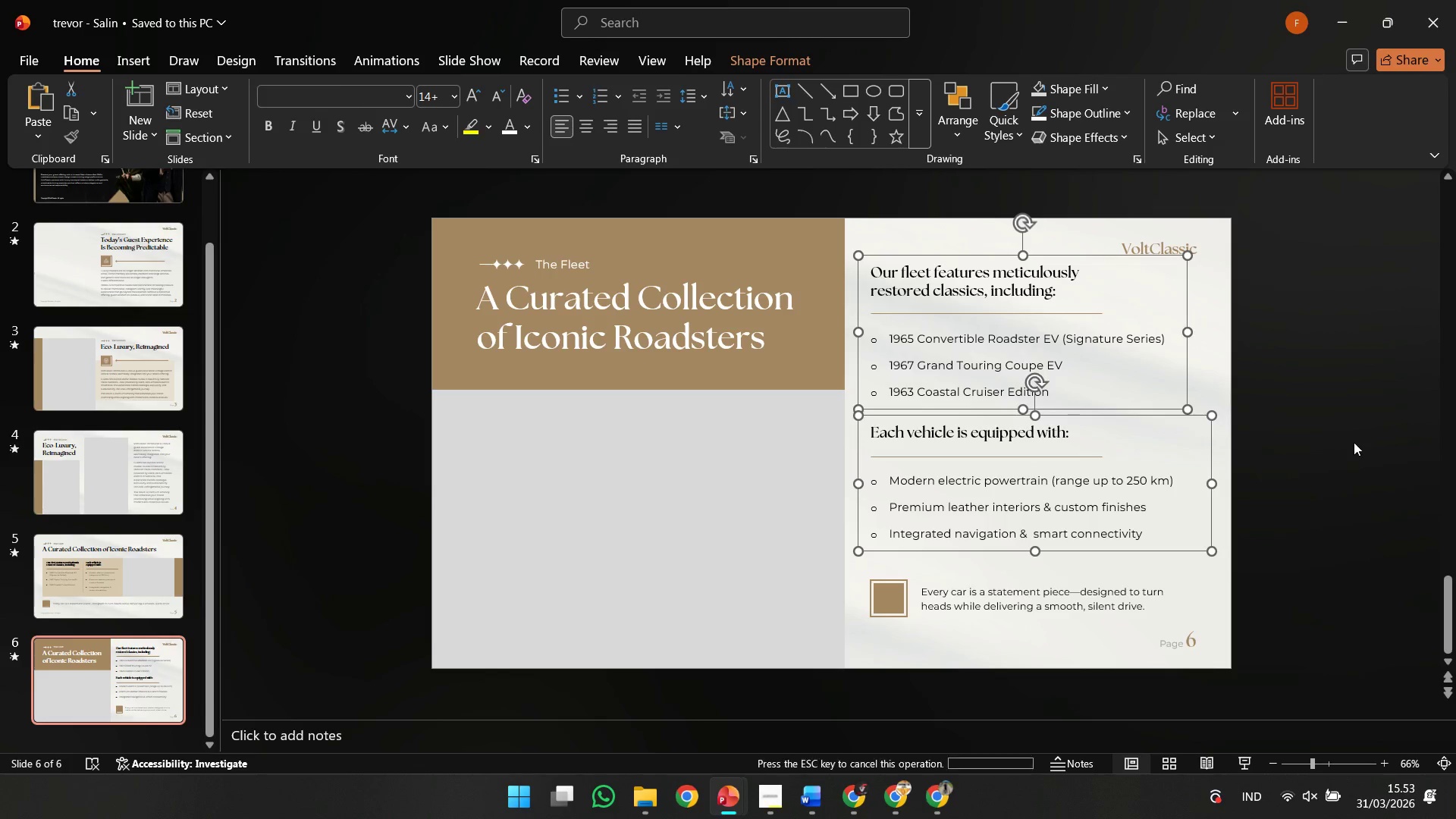 
left_click([1354, 442])
 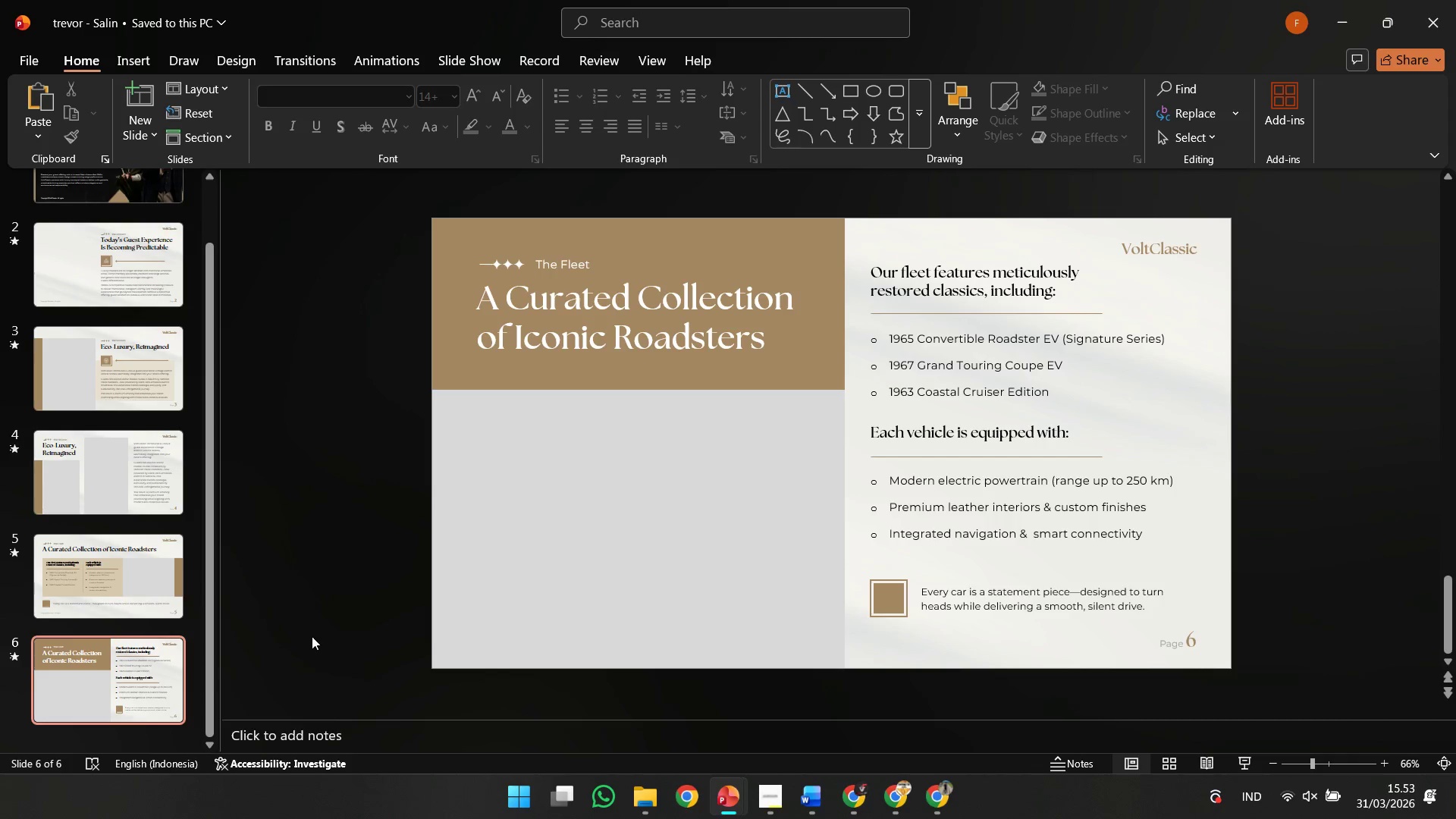 
left_click([575, 532])
 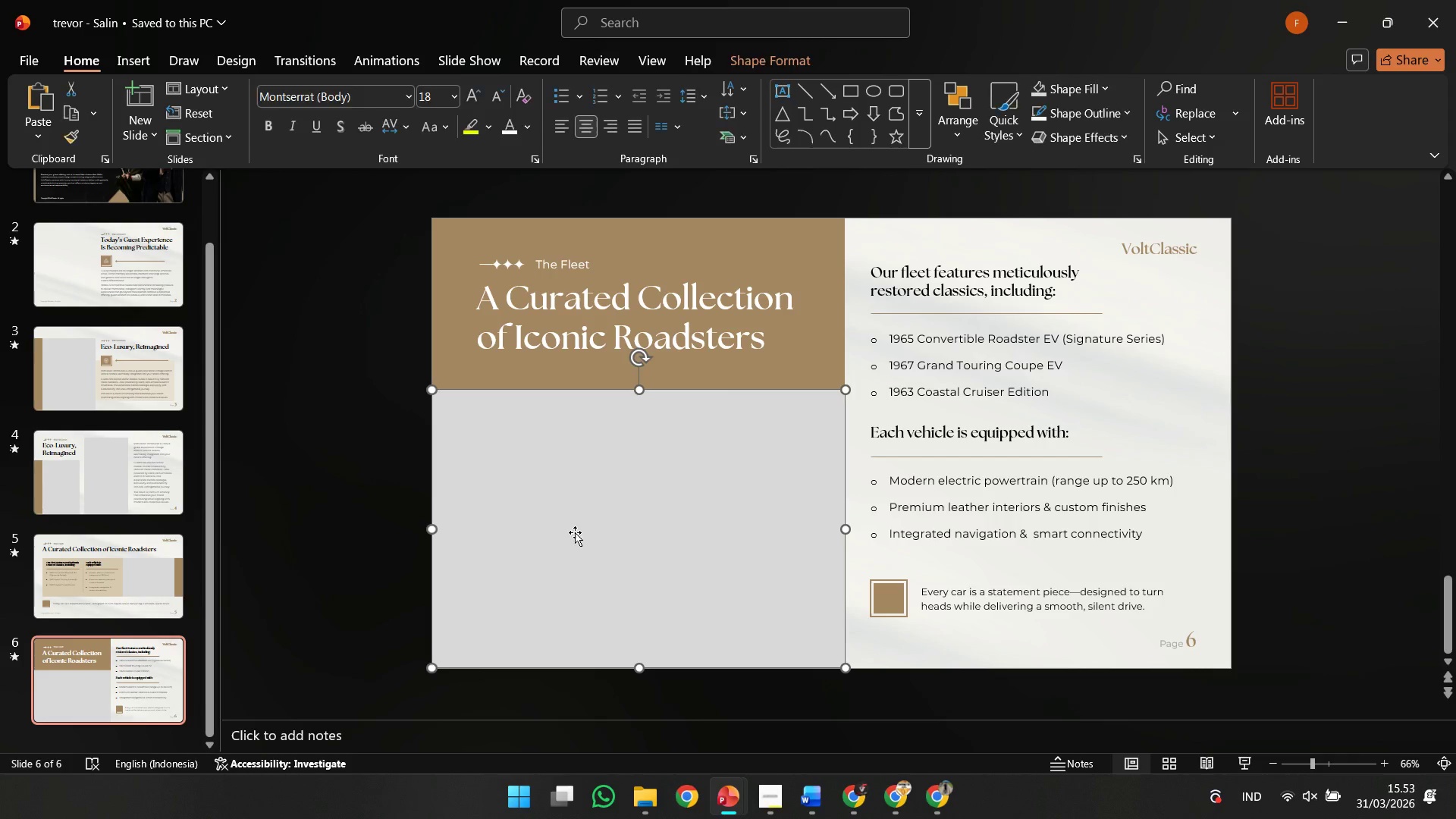 
hold_key(key=ControlLeft, duration=0.44)
 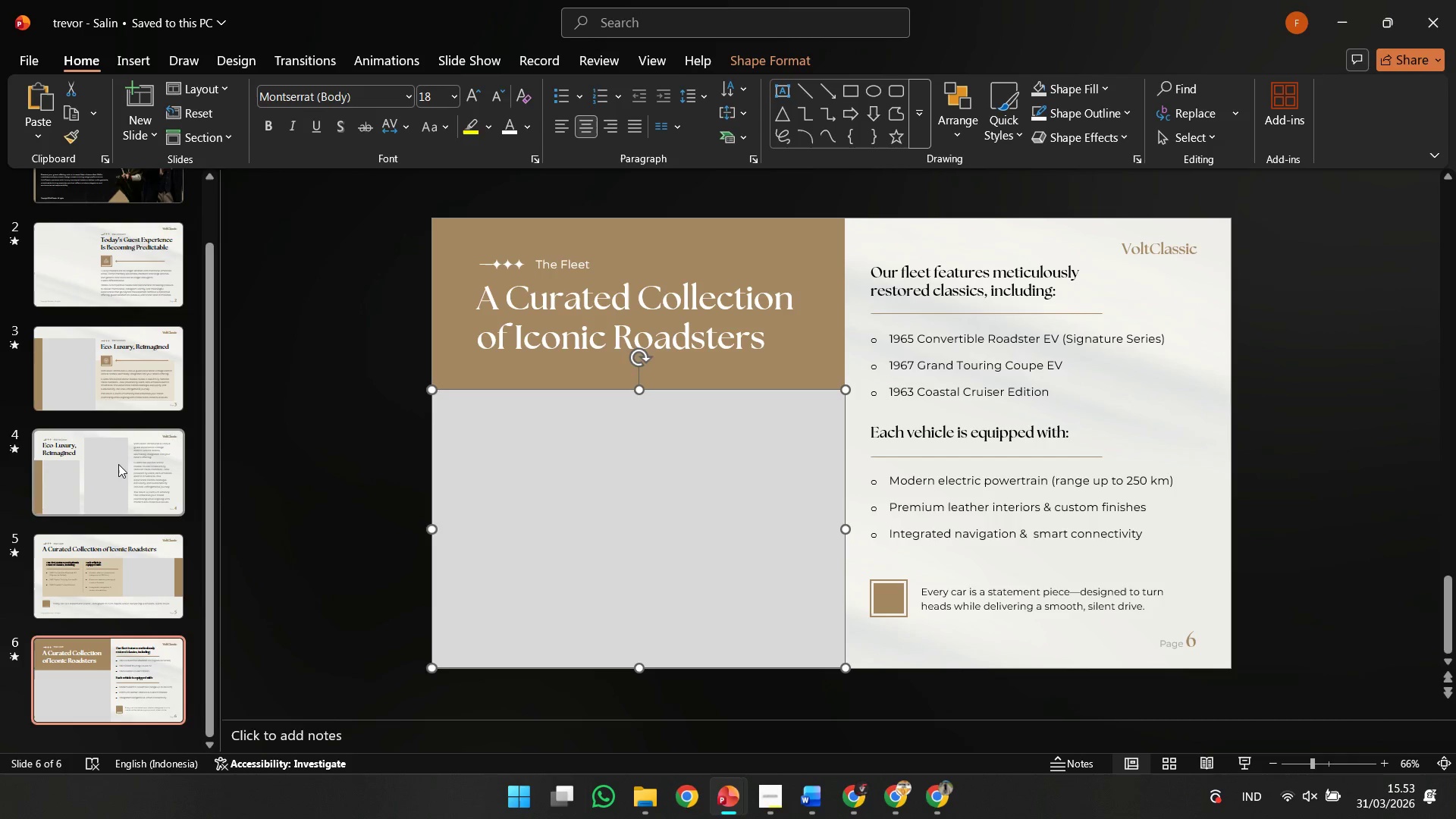 
left_click([118, 464])
 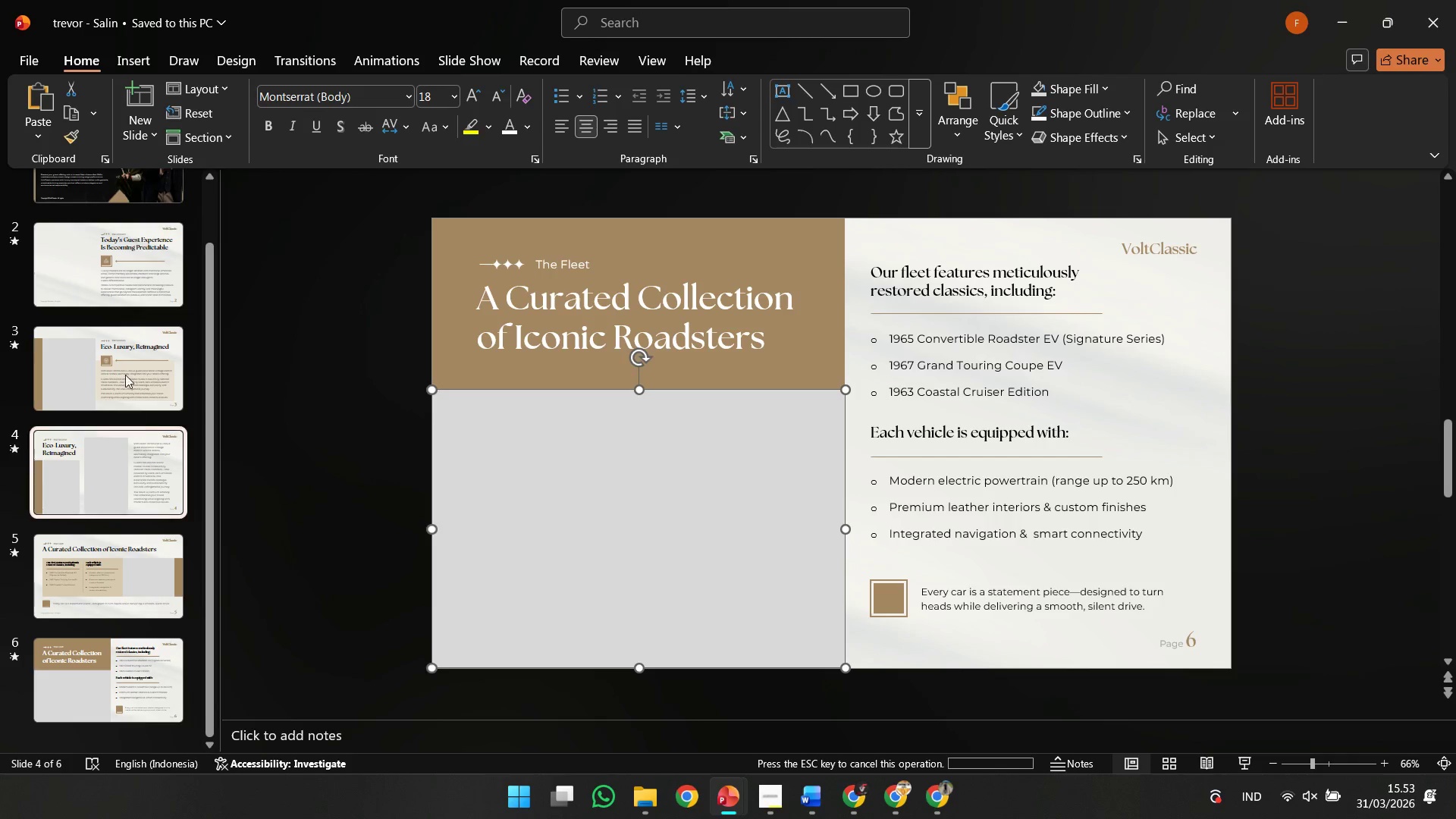 
left_click([121, 366])
 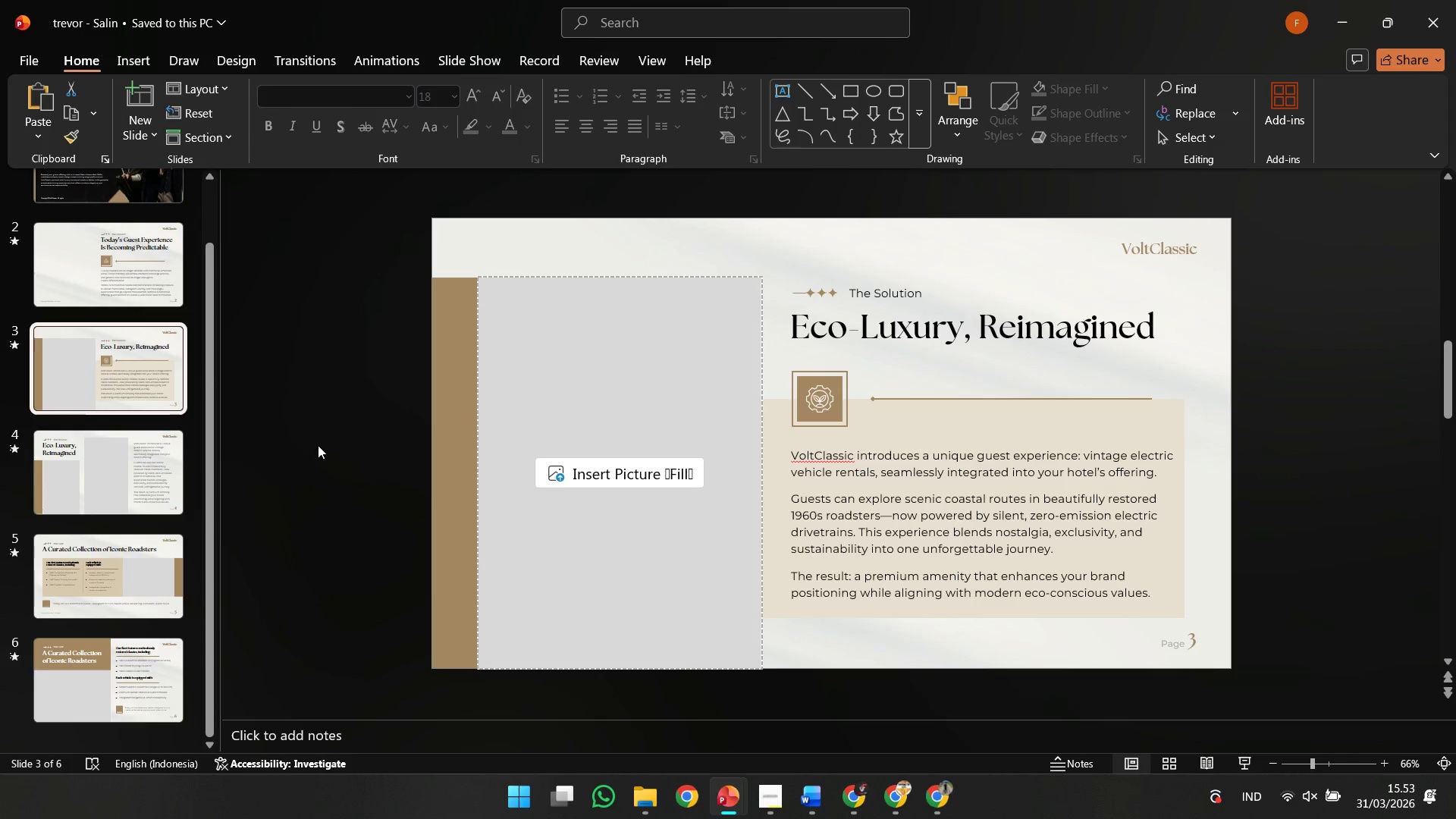 
left_click([173, 488])
 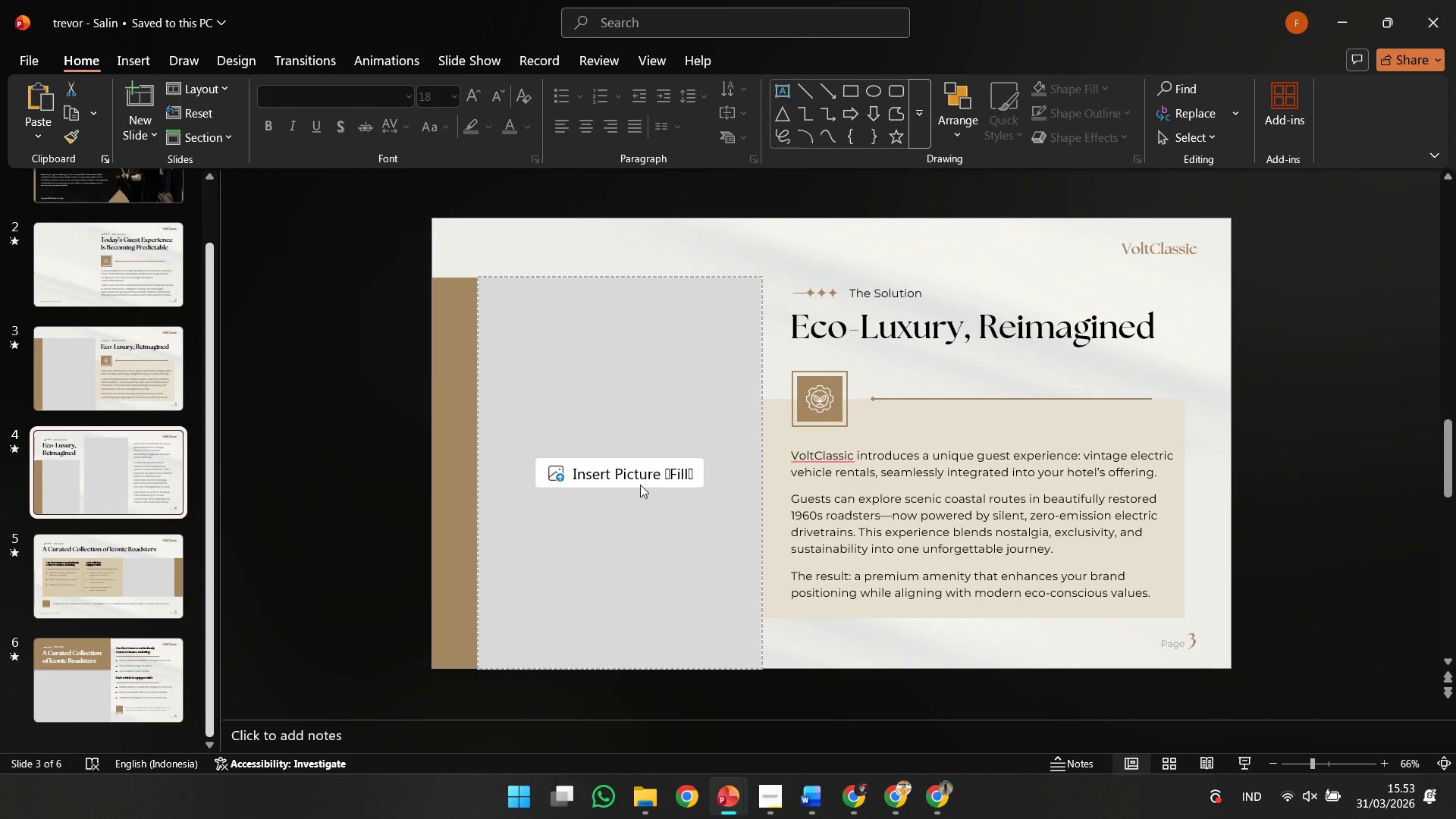 
left_click([640, 485])
 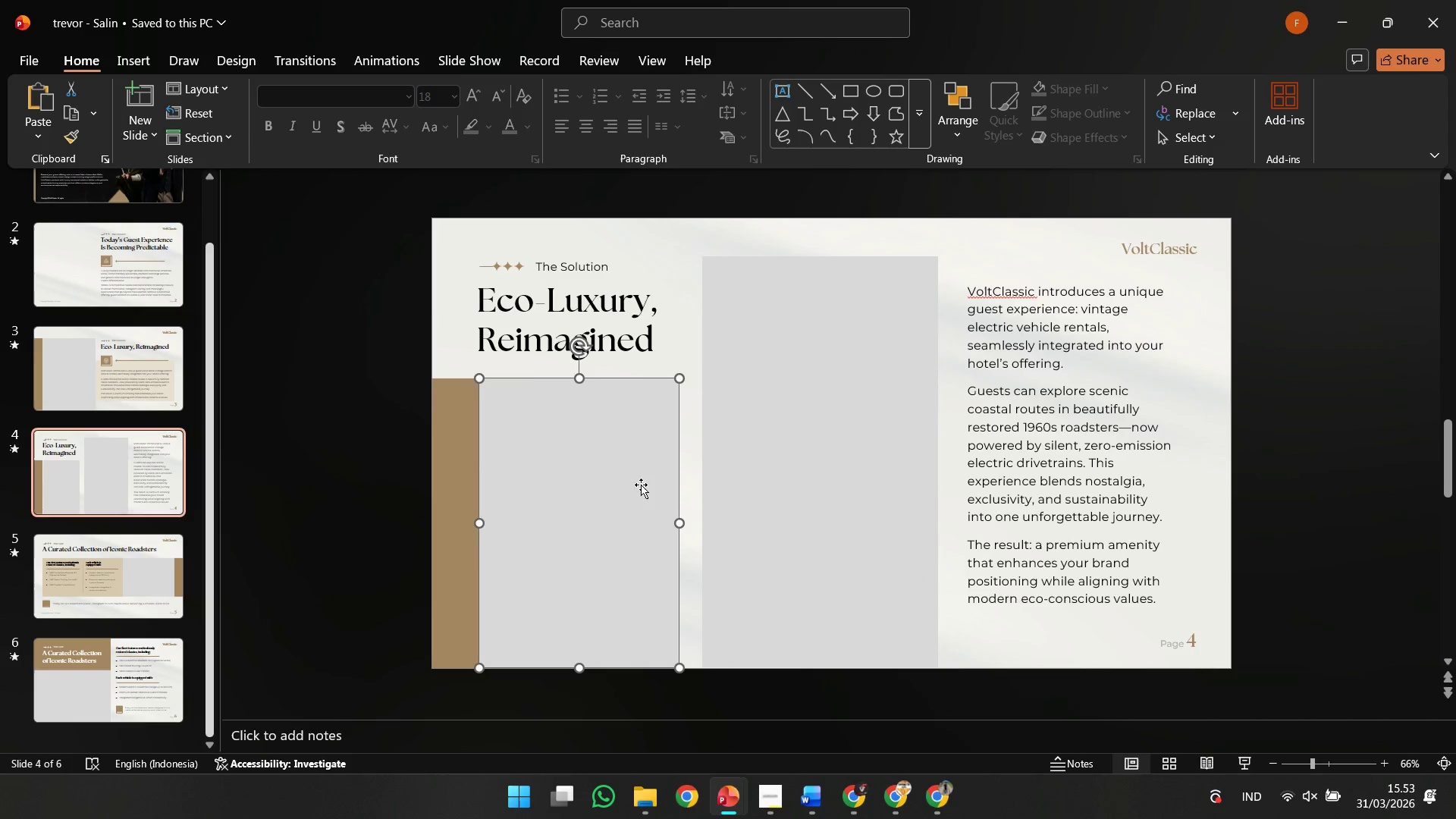 
hold_key(key=ShiftLeft, duration=0.38)
double_click([871, 438])
 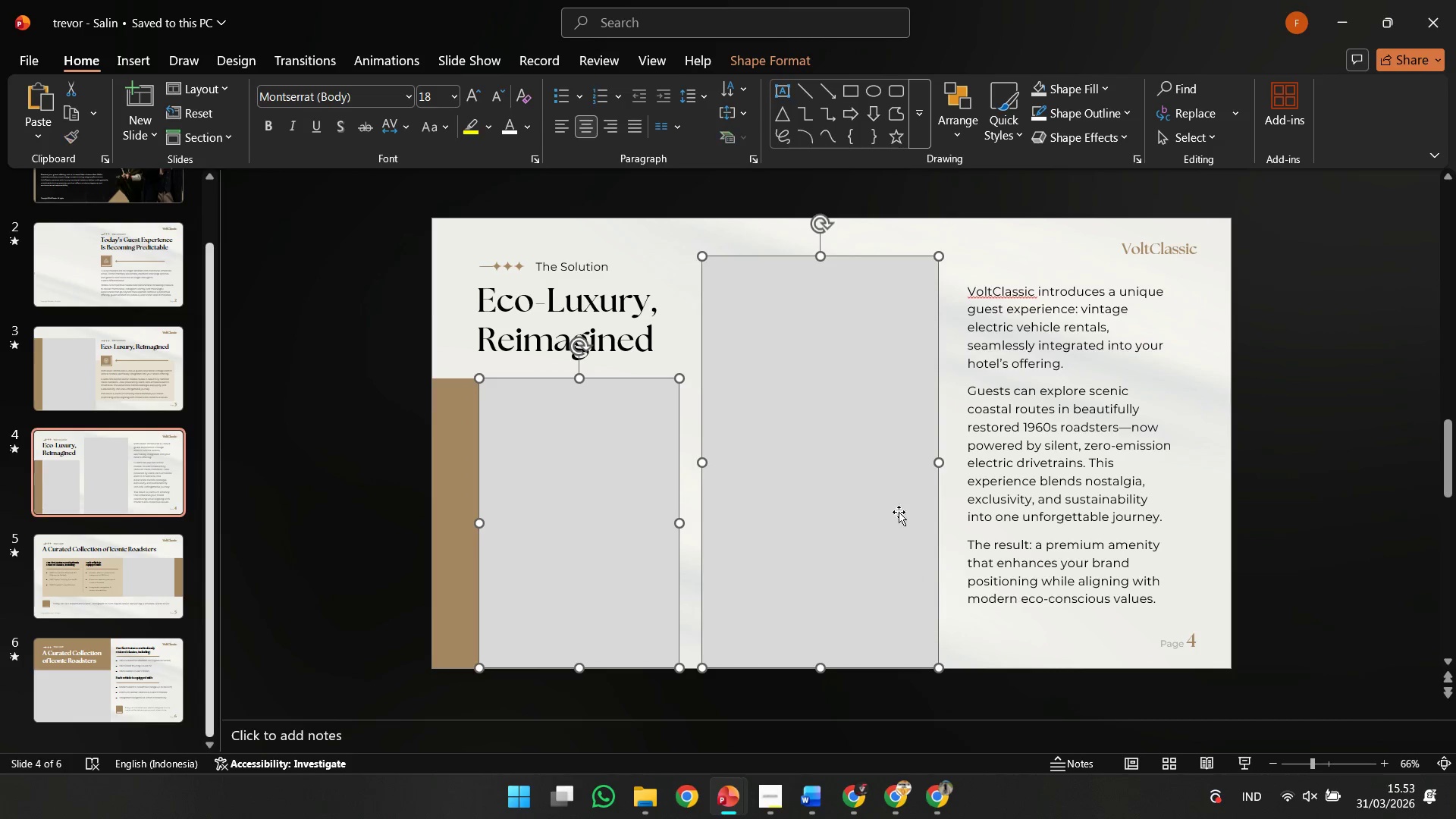 
key(Control+C)
 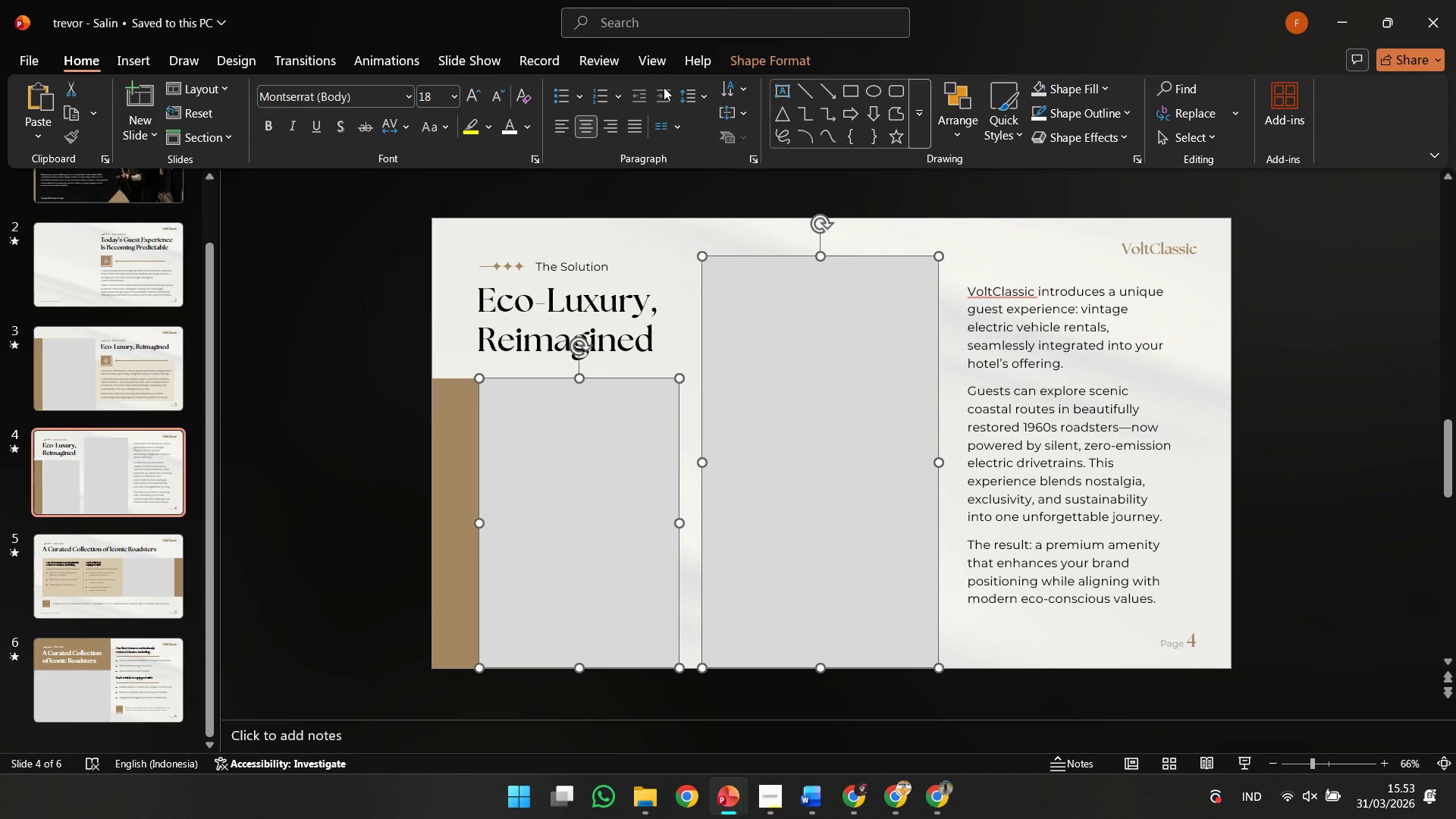 
left_click([657, 61])
 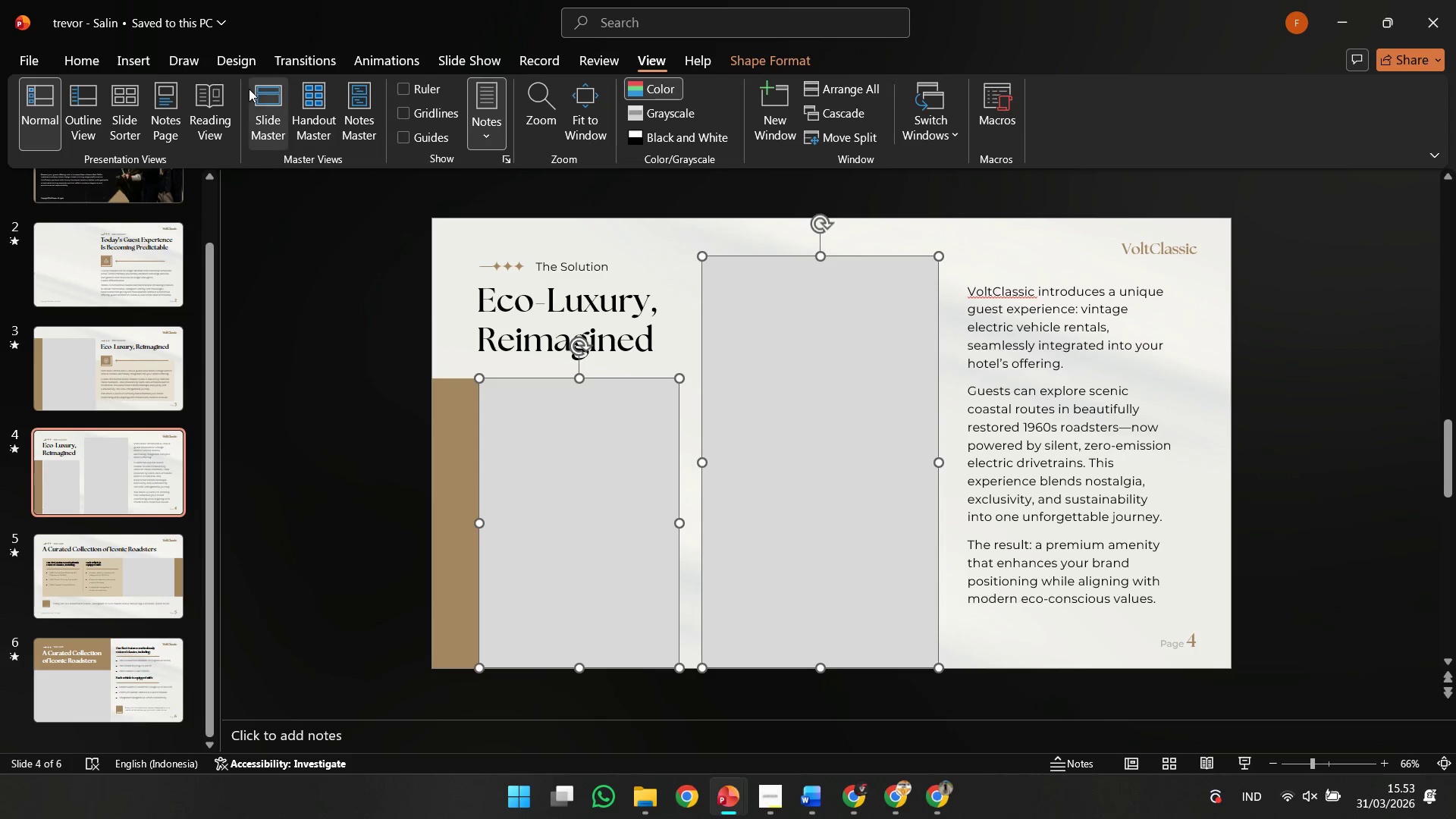 
left_click([249, 89])
 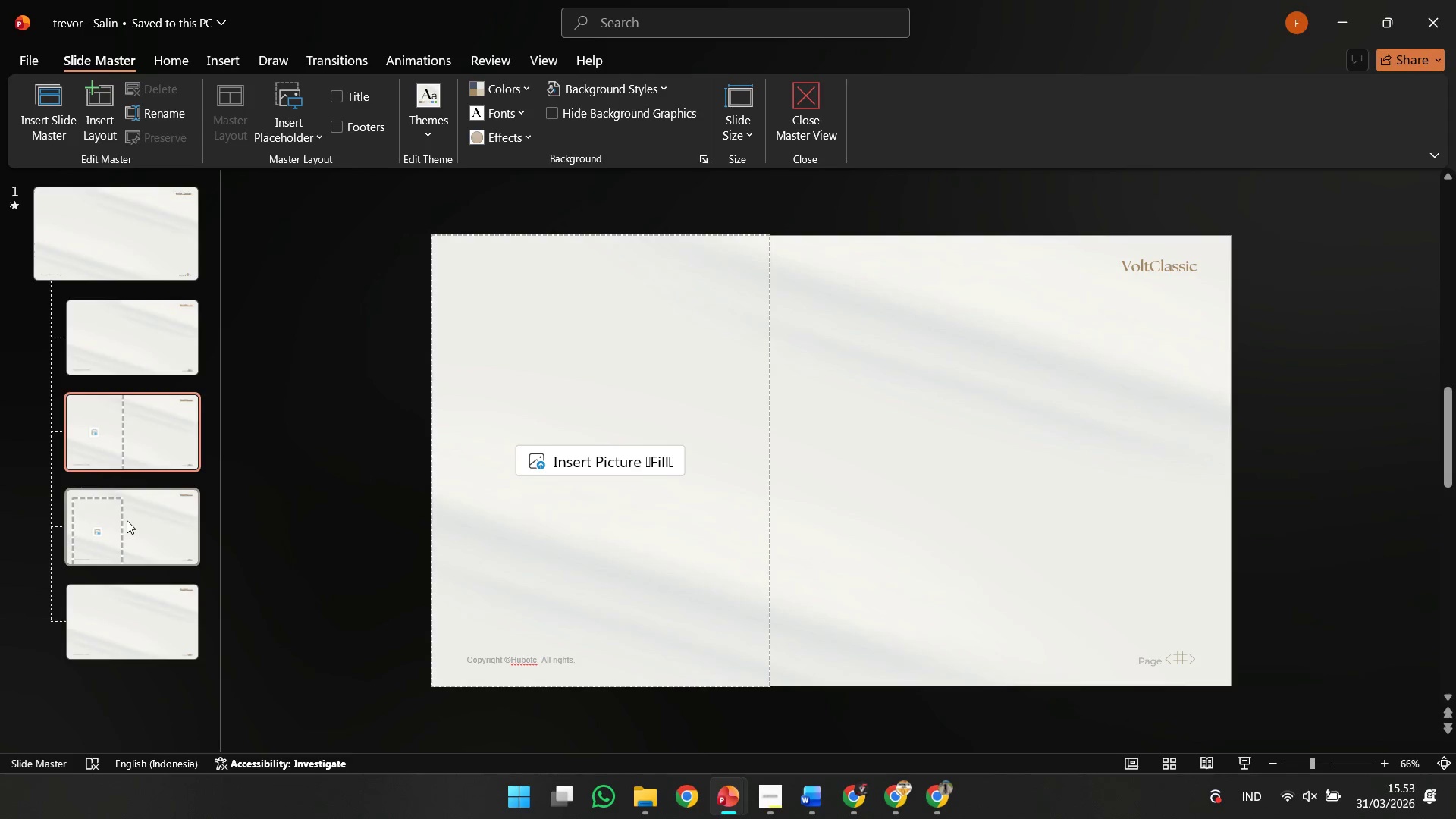 
double_click([141, 620])
 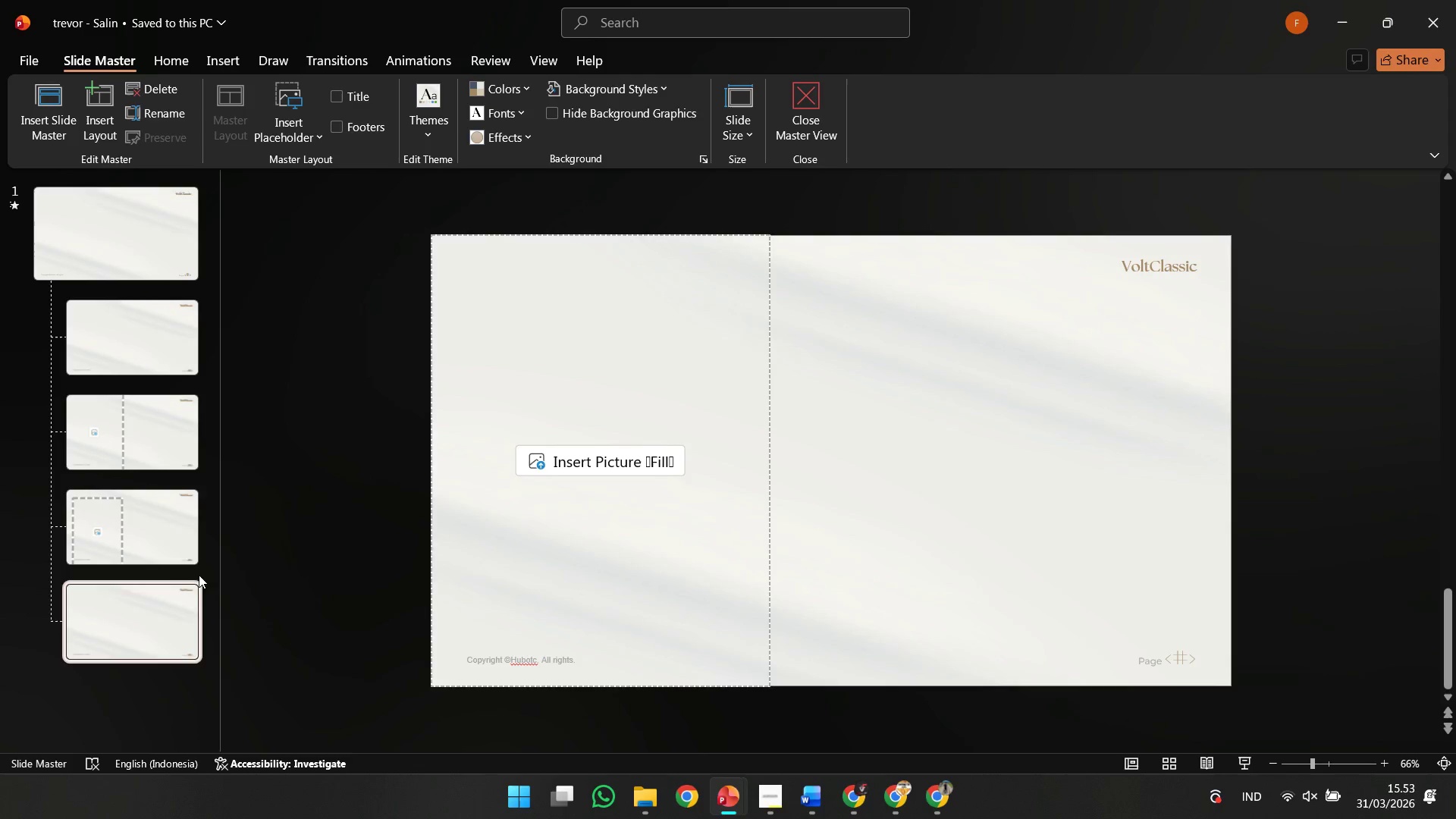 
key(Control+V)
 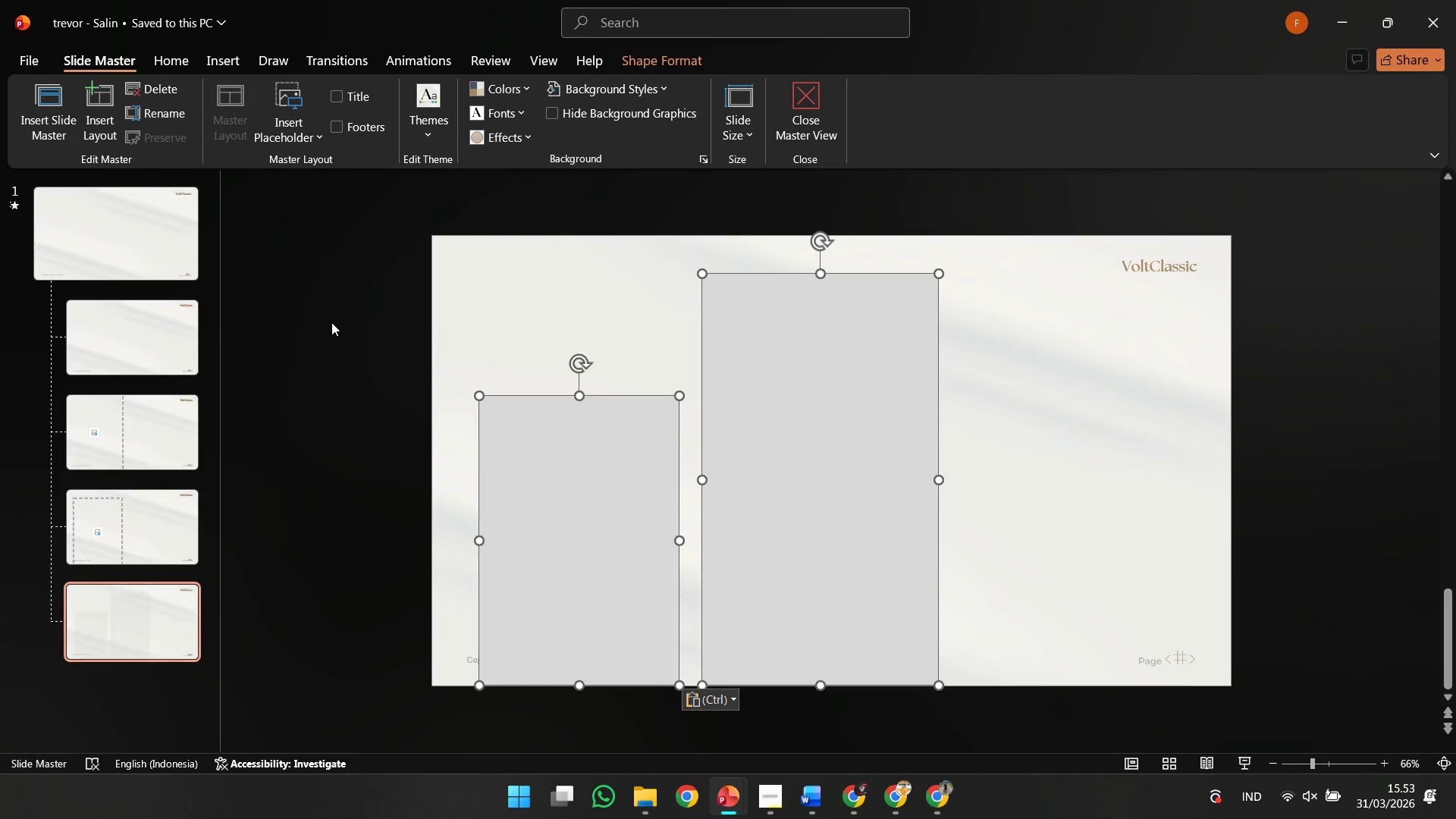 
left_click([331, 322])
 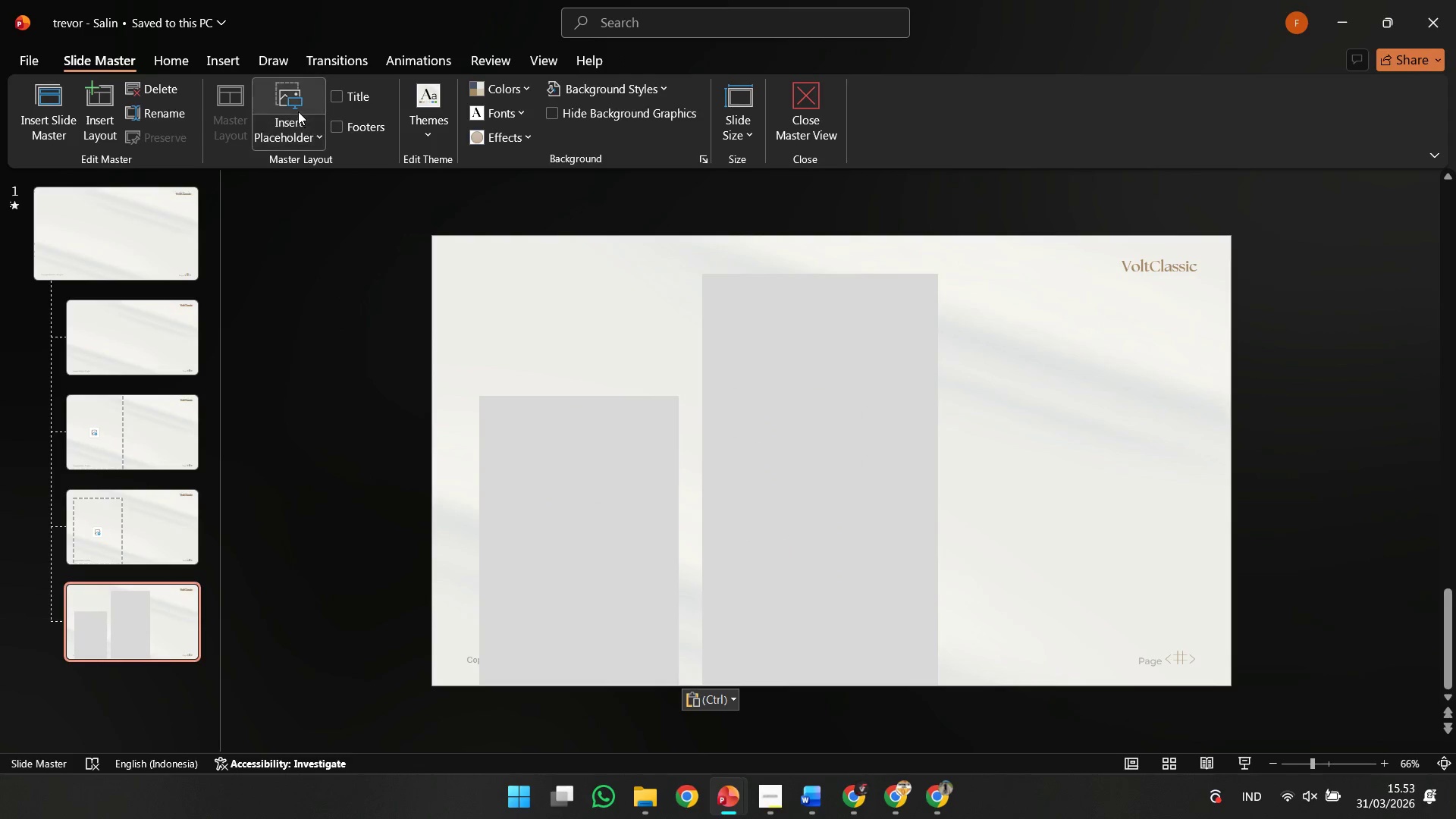 
left_click([294, 104])
 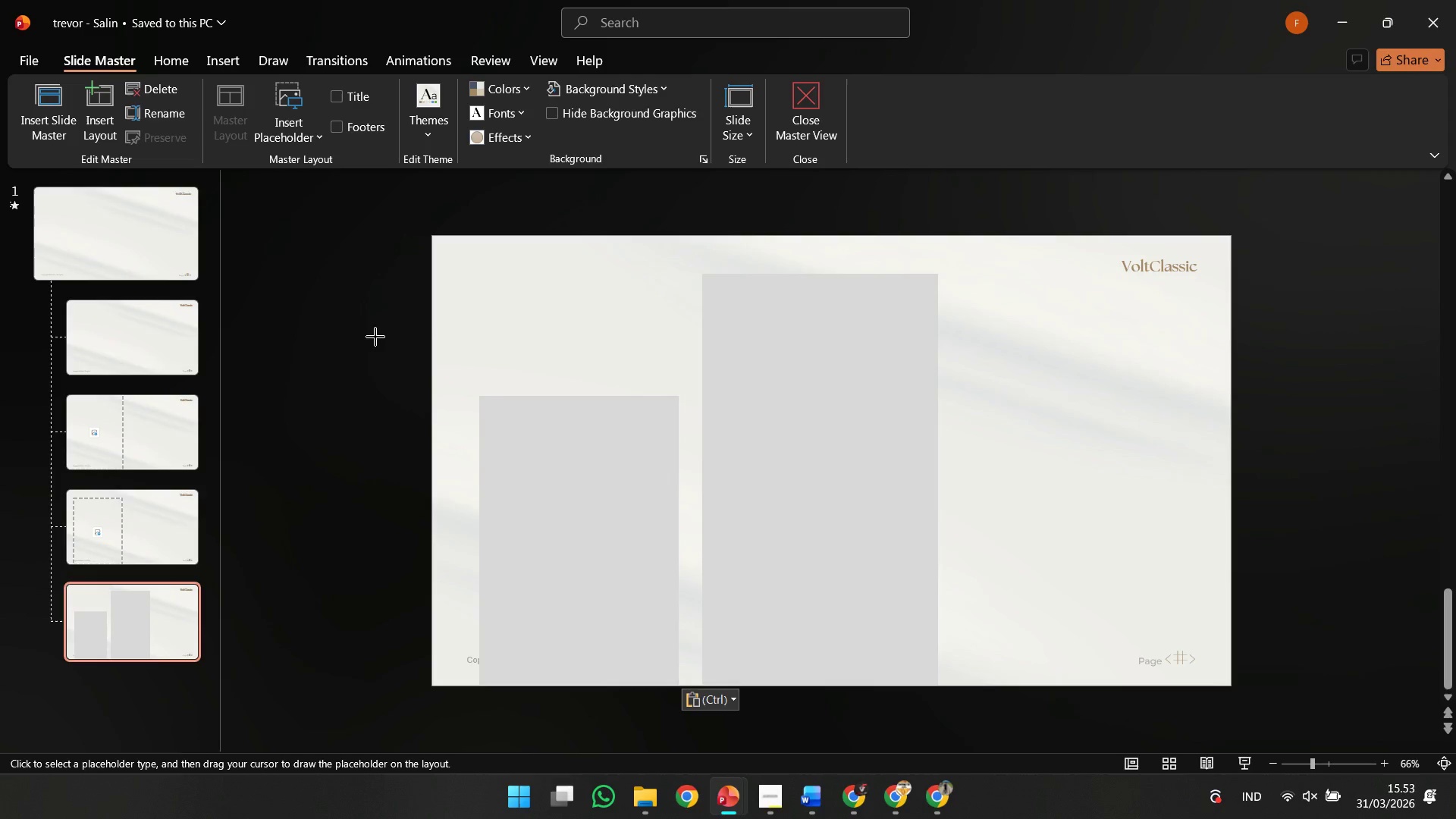 
left_click_drag(start_coordinate=[374, 336], to_coordinate=[720, 737])
 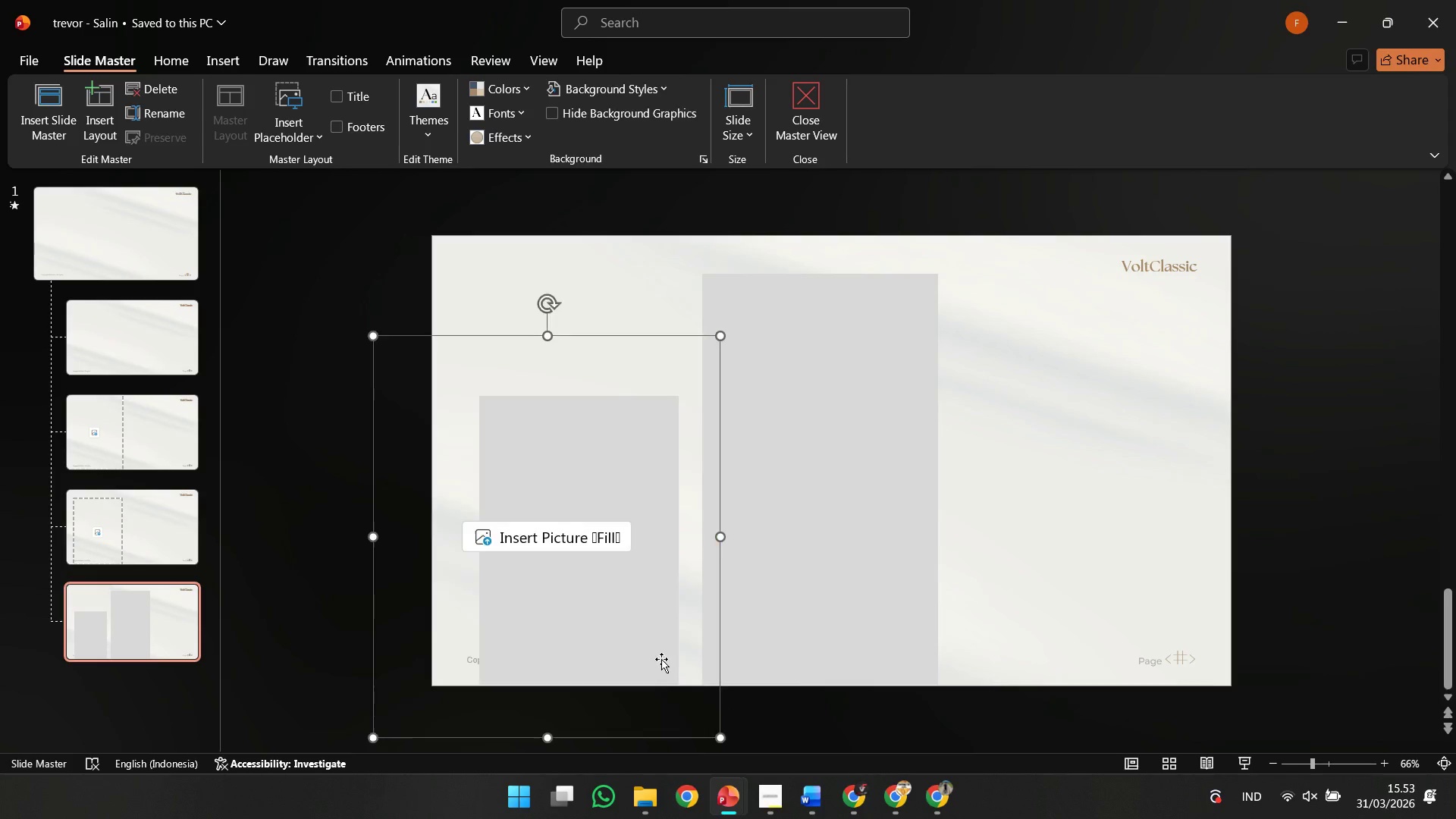 
right_click([661, 658])
 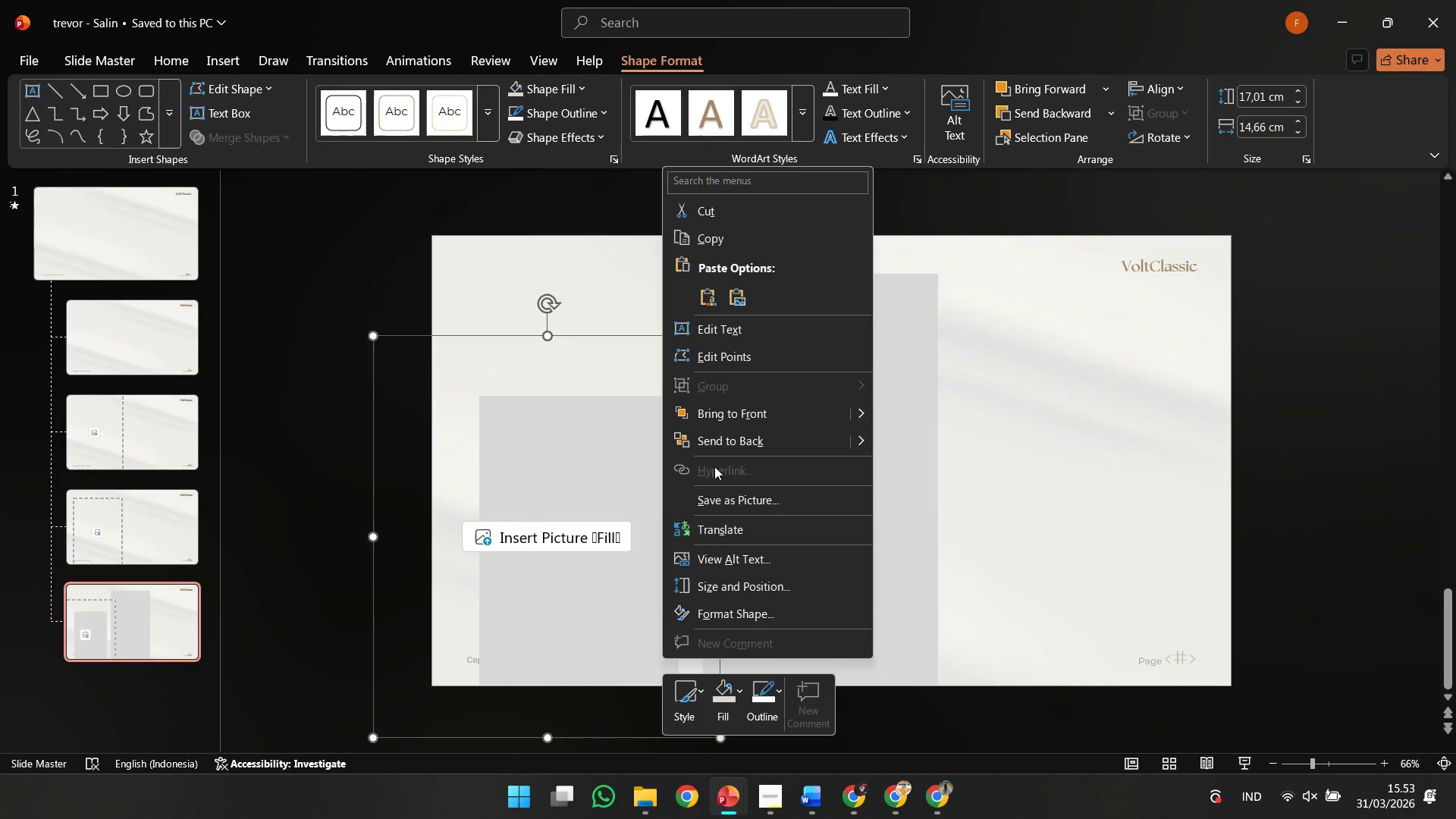 
left_click([717, 437])
 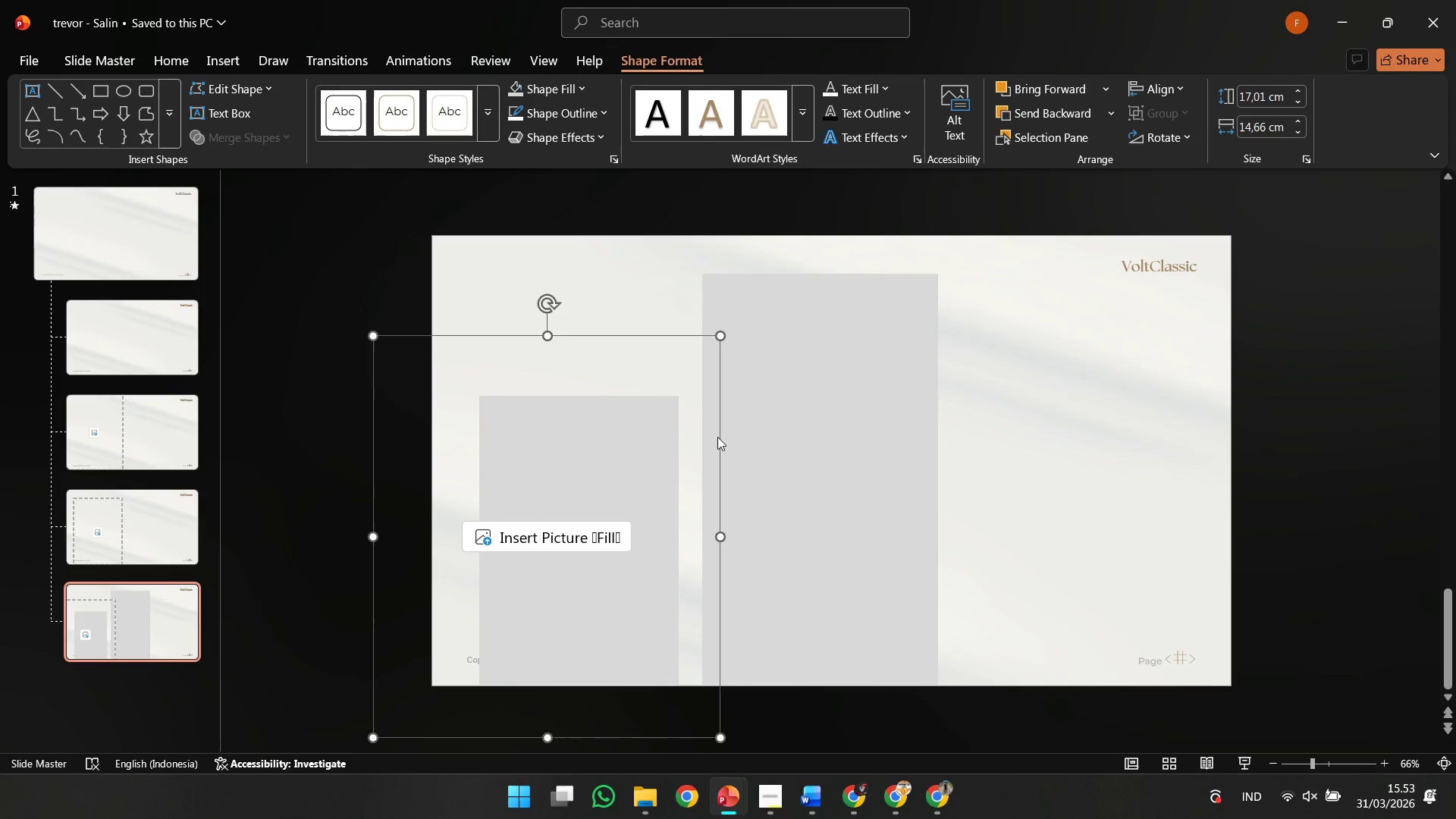 
hold_key(key=ShiftLeft, duration=0.52)
double_click([585, 450])
 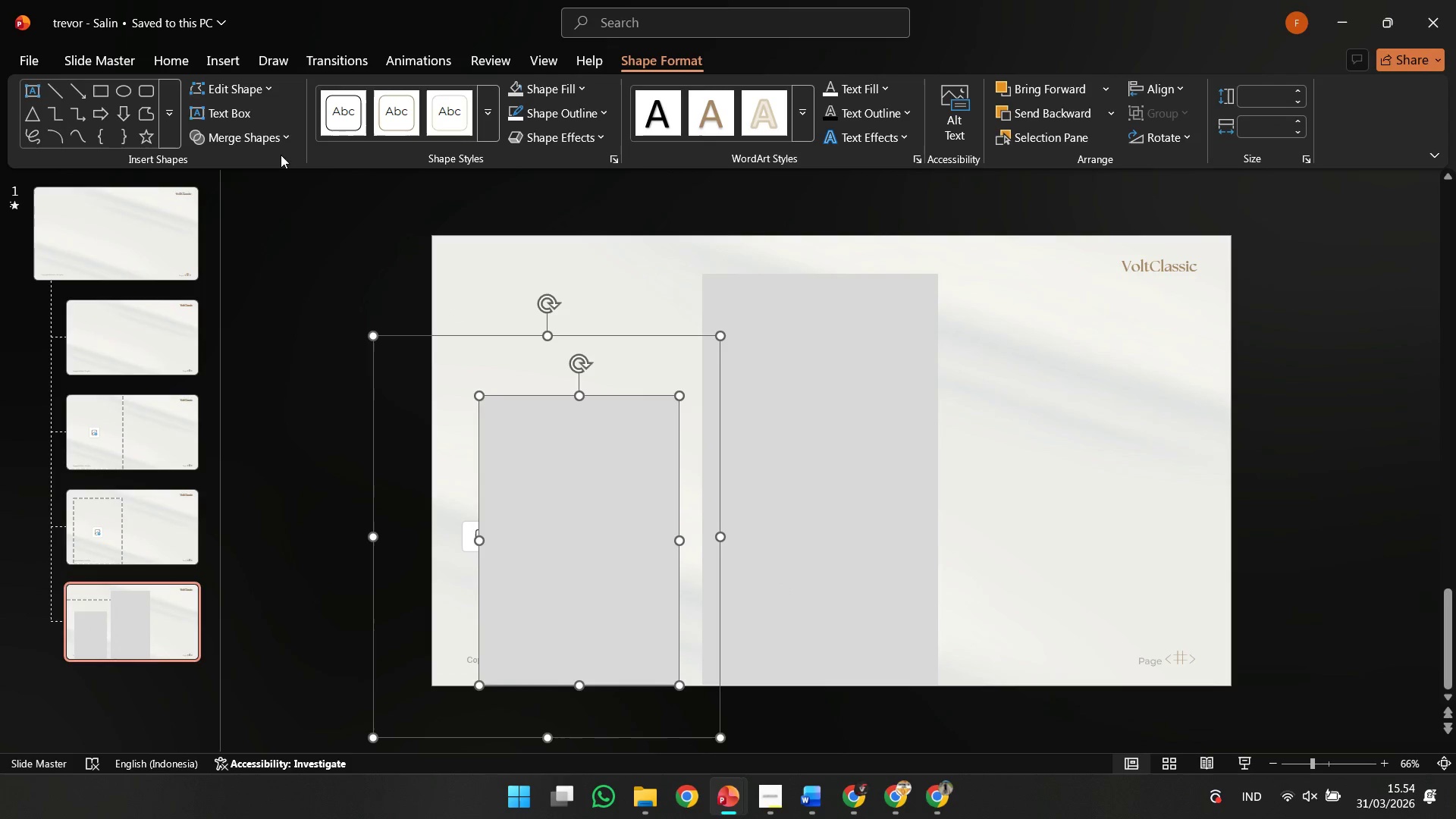 
left_click([269, 138])
 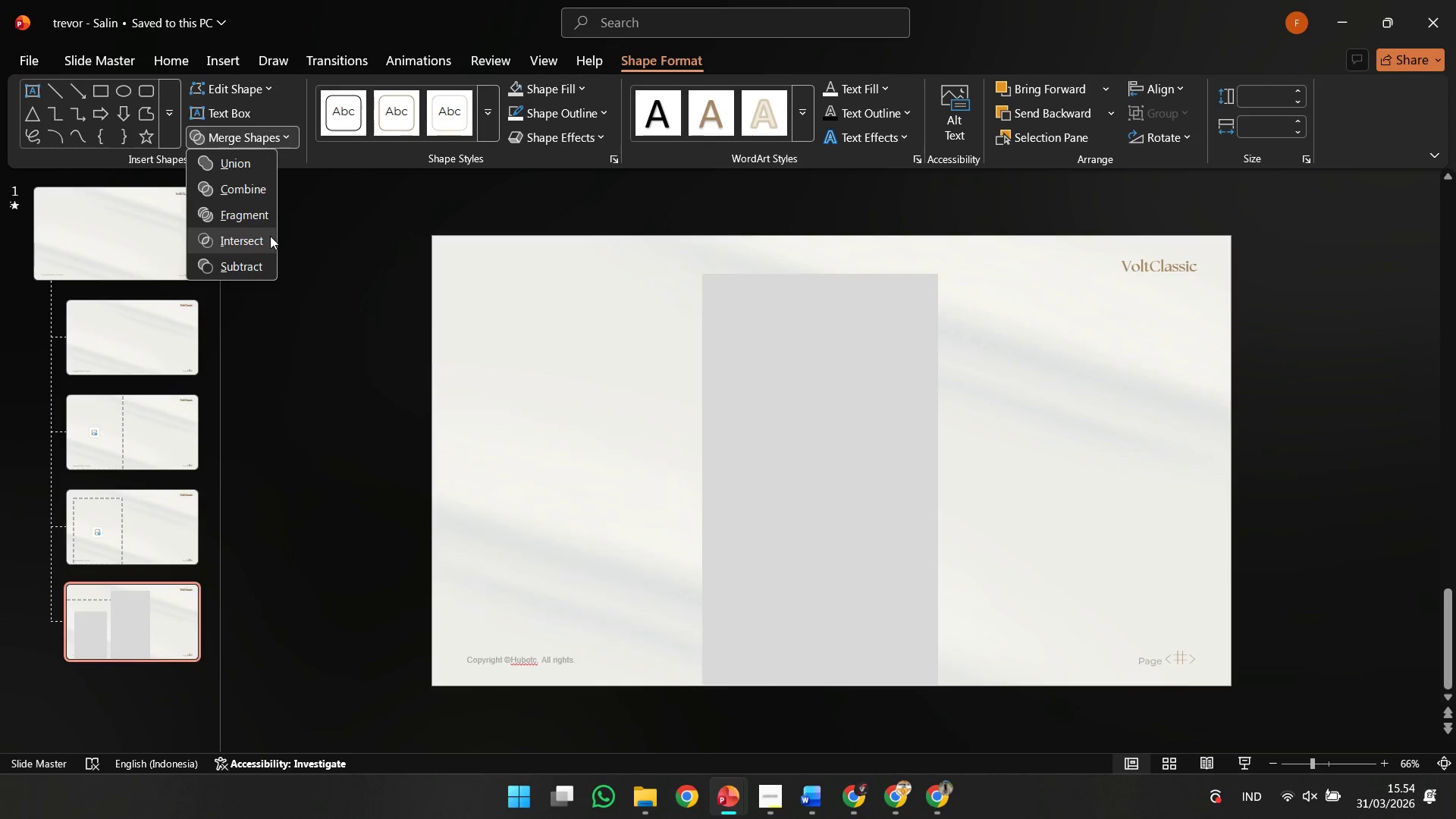 
double_click([294, 236])
 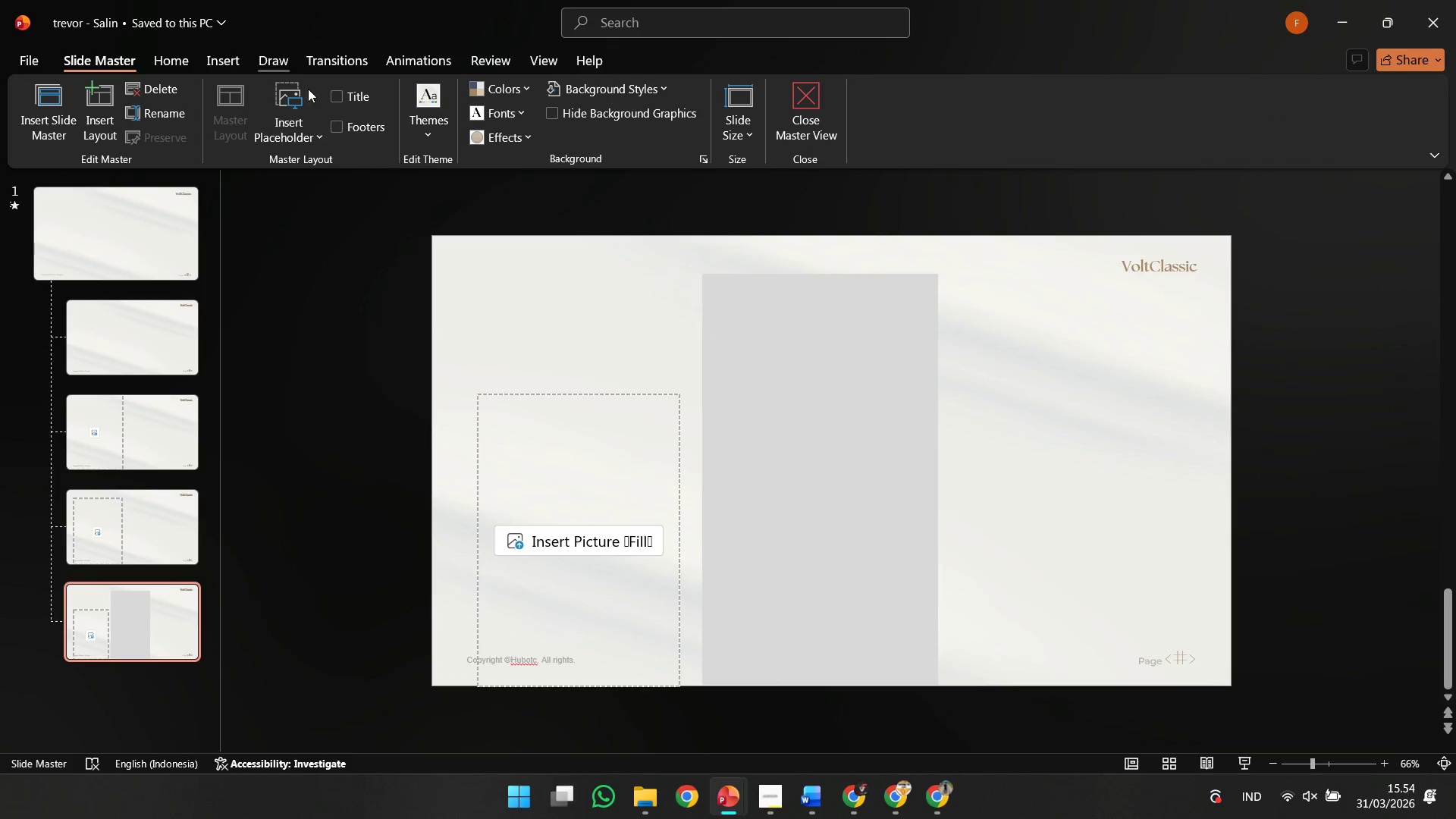 
left_click([303, 93])
 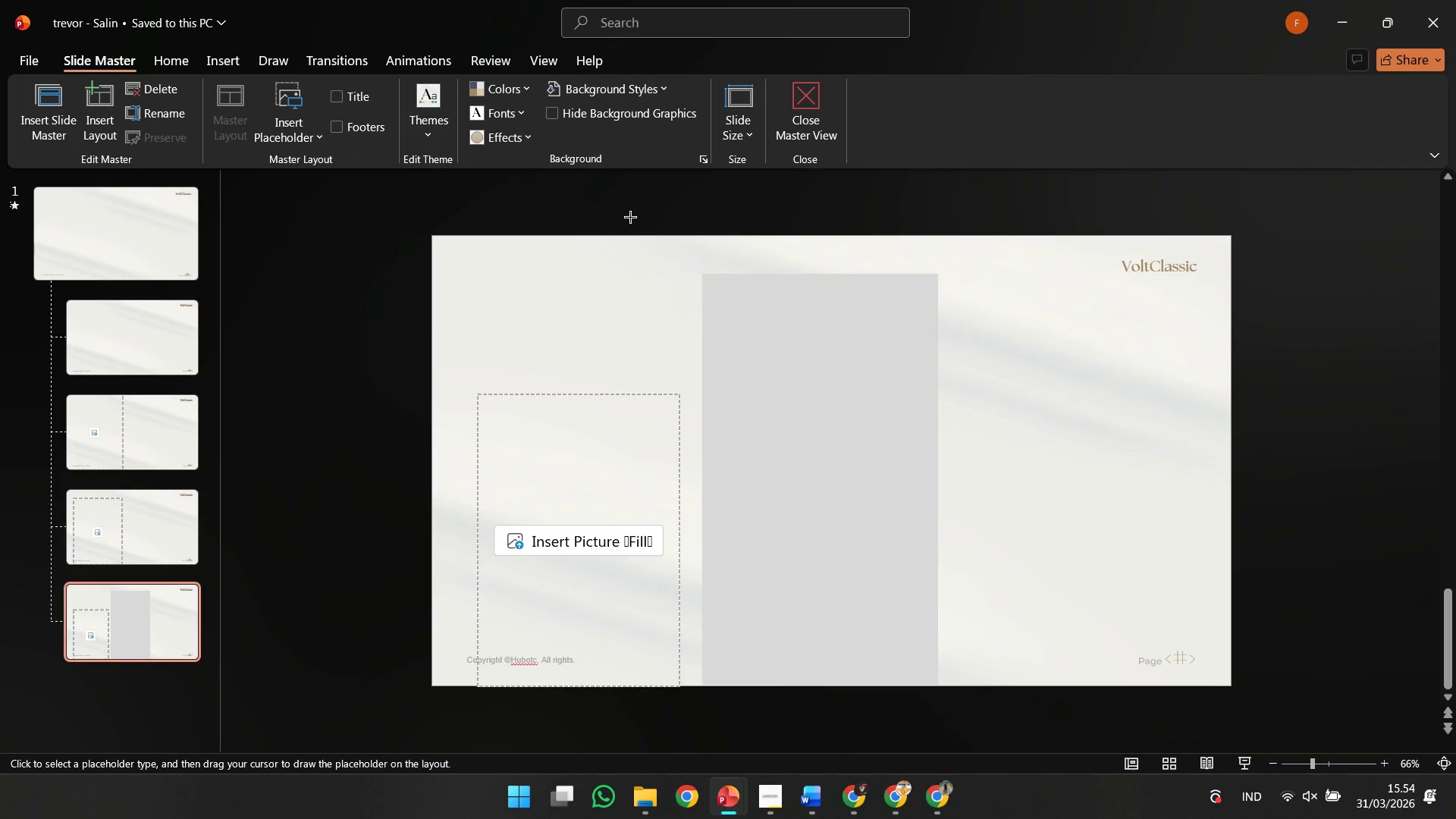 
left_click_drag(start_coordinate=[630, 217], to_coordinate=[1012, 756])
 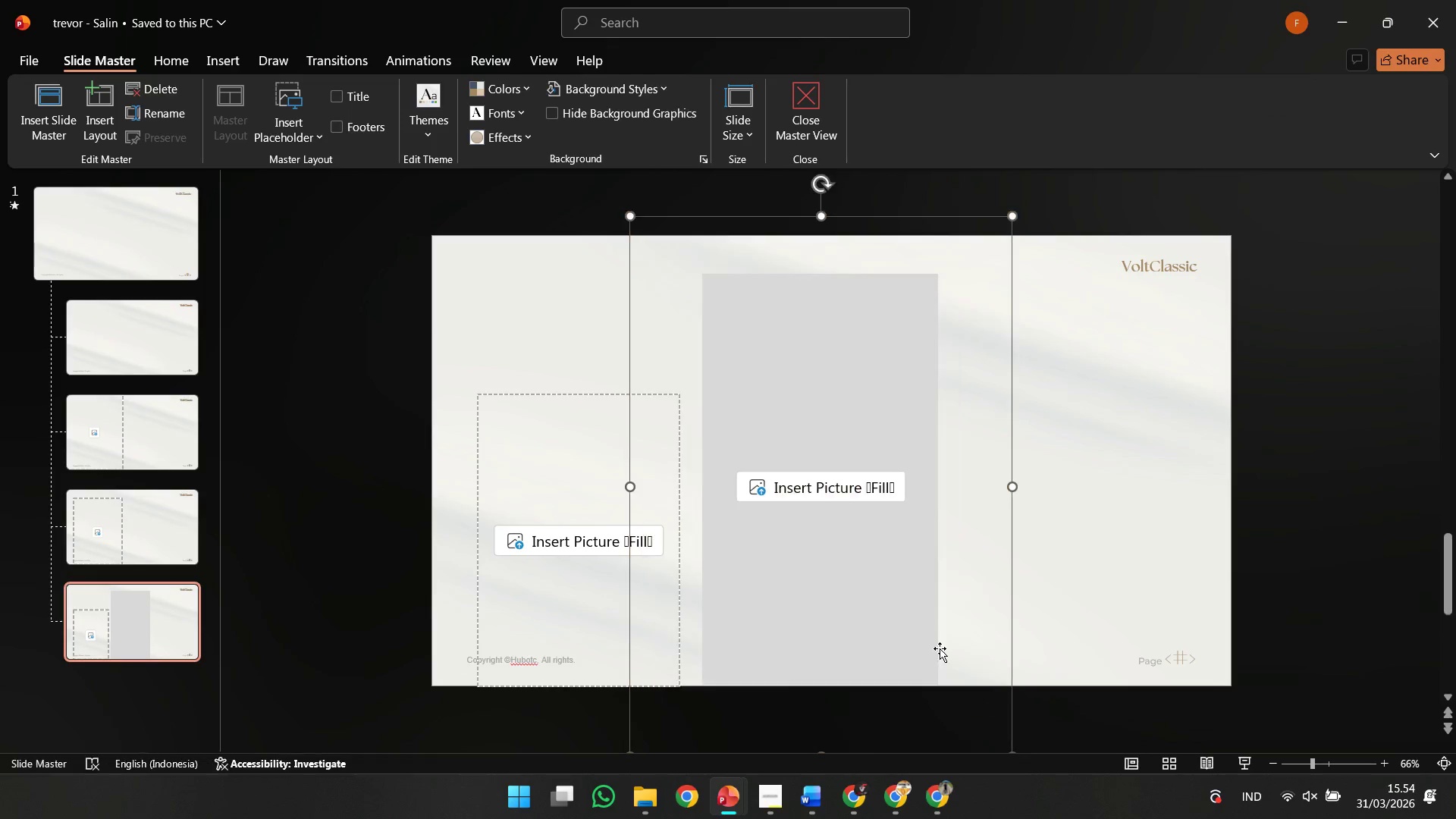 
right_click([940, 648])
 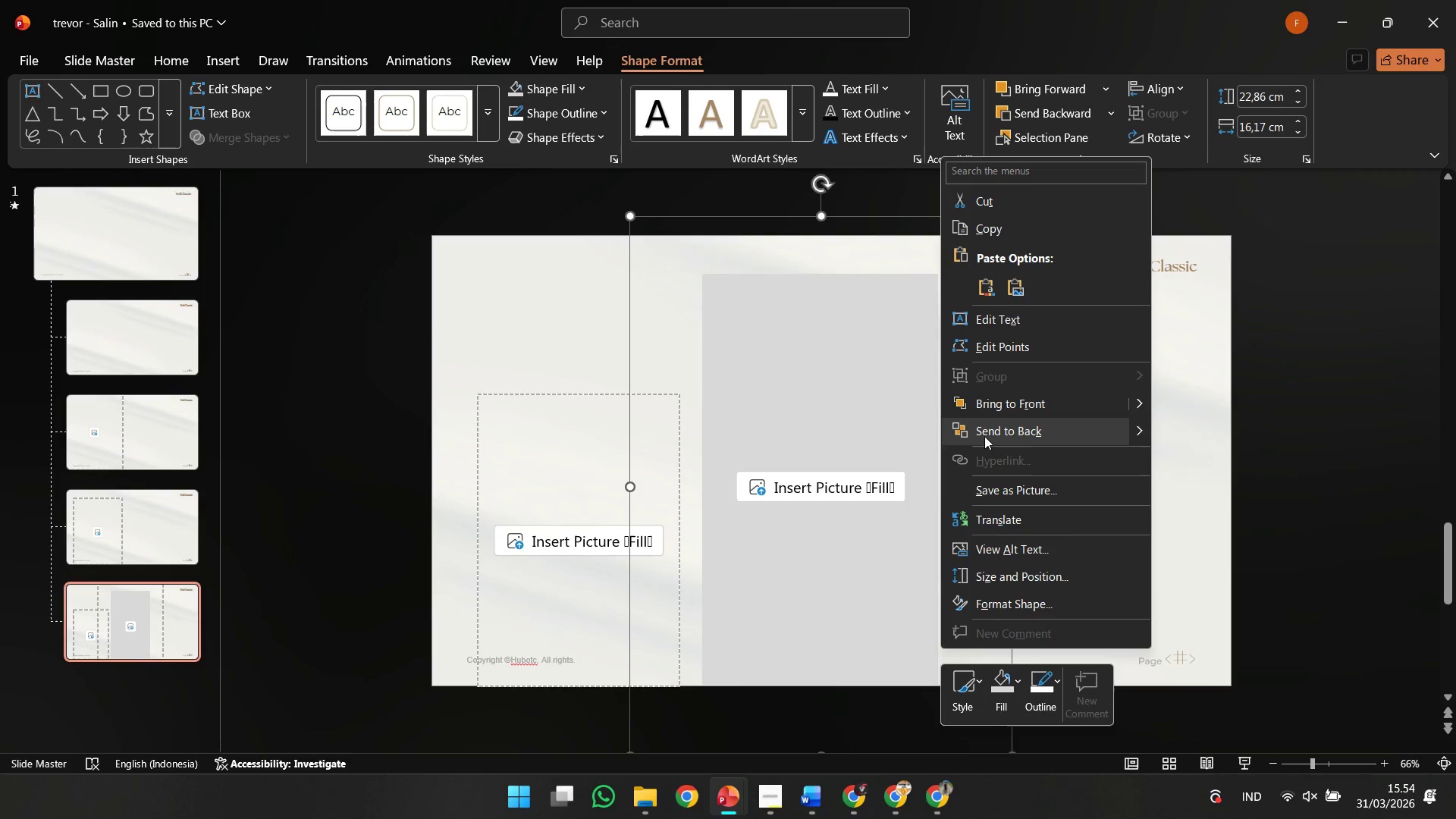 
left_click([987, 430])
 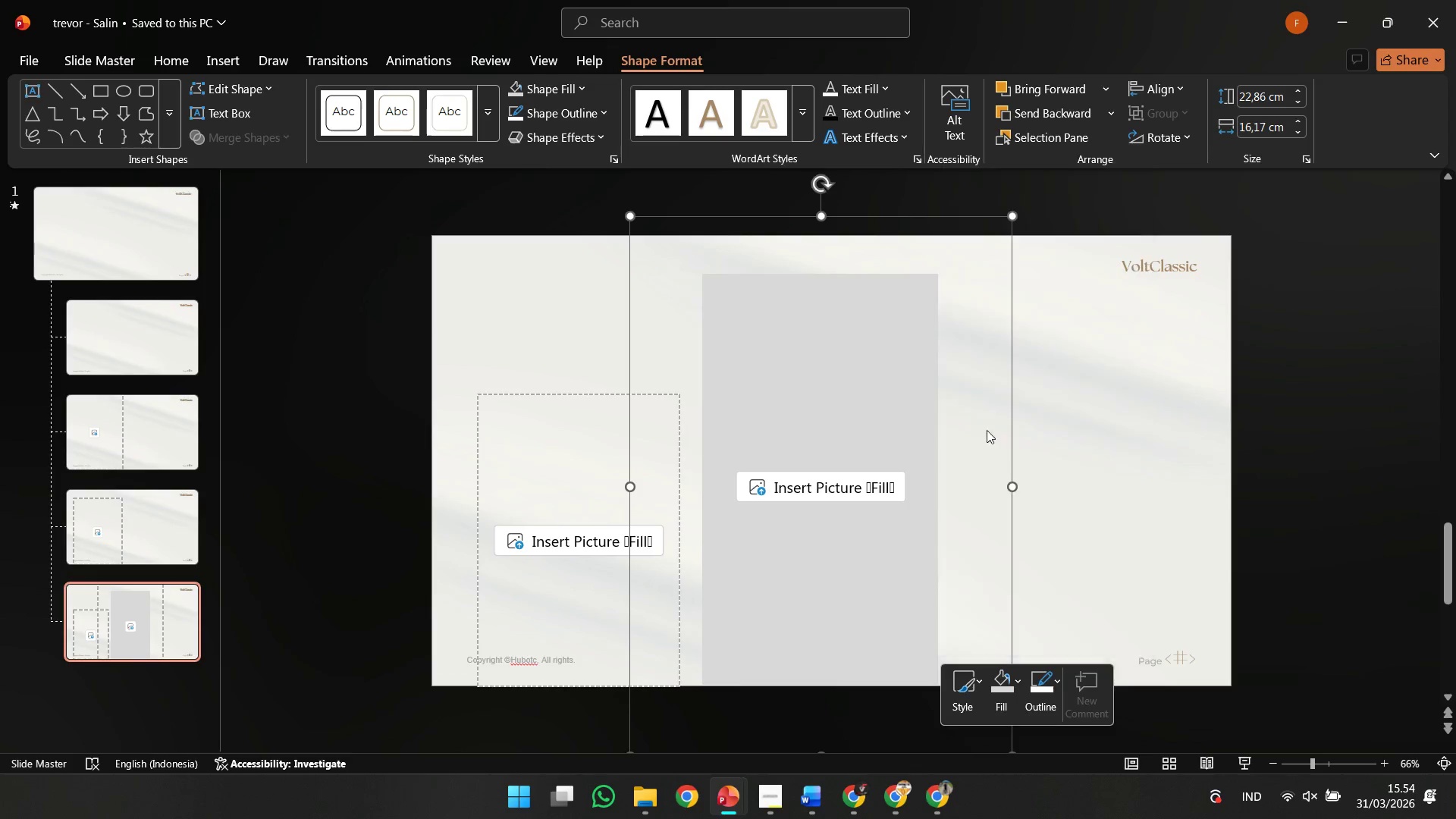 
hold_key(key=ShiftLeft, duration=0.86)
double_click([698, 362])
 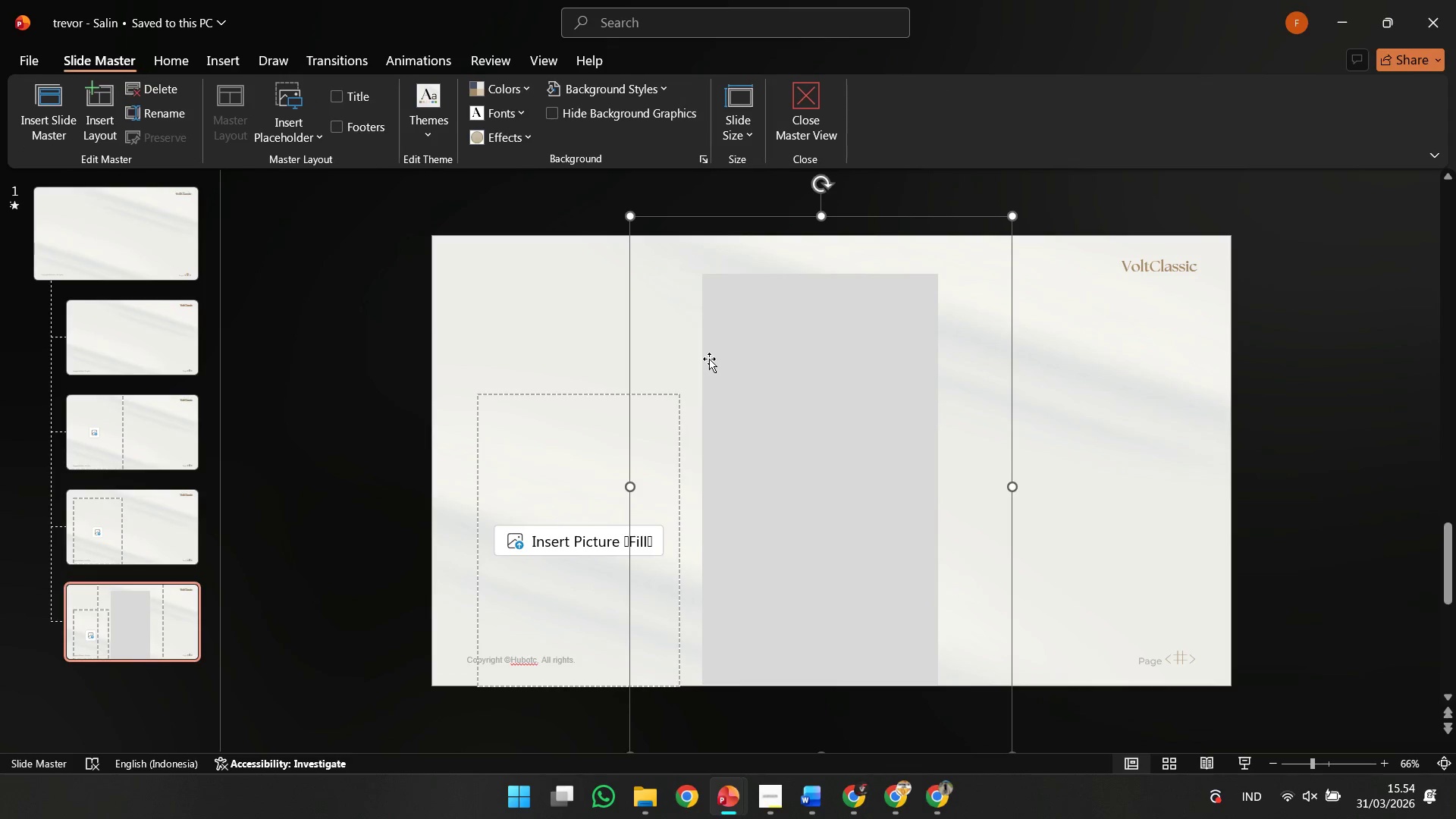 
left_click([666, 340])
 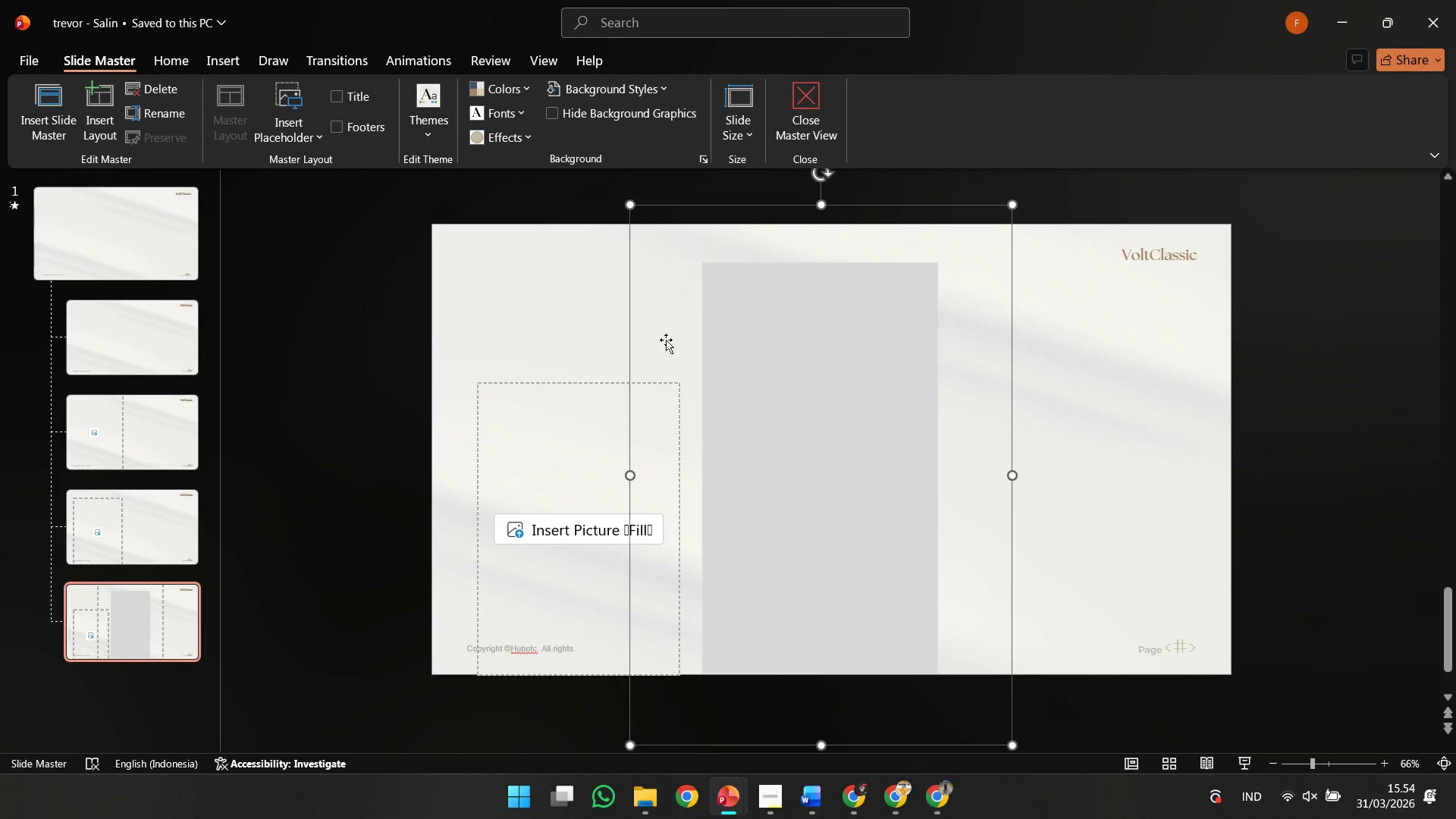 
key(Shift+ShiftLeft)
 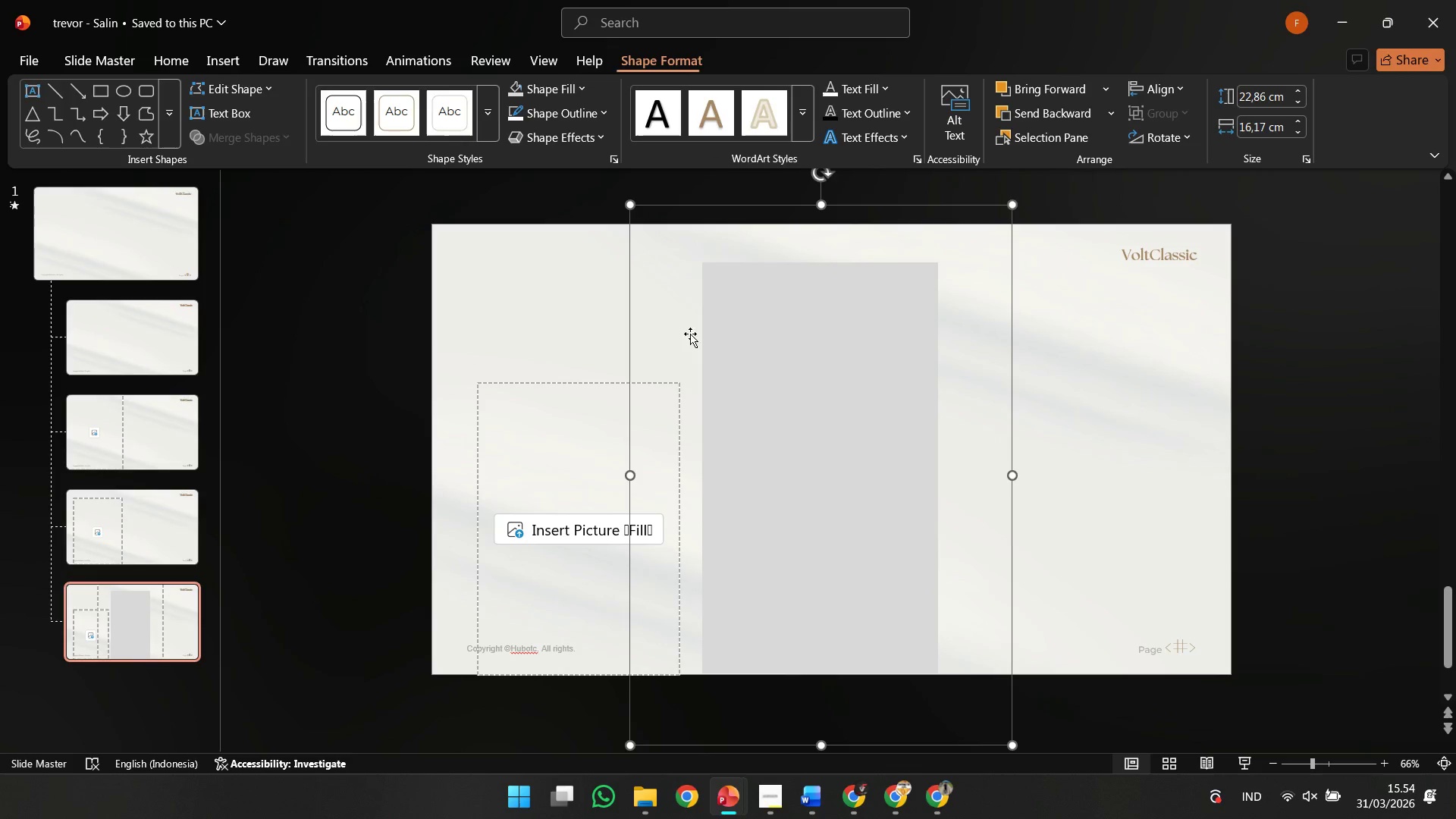 
left_click([665, 325])
 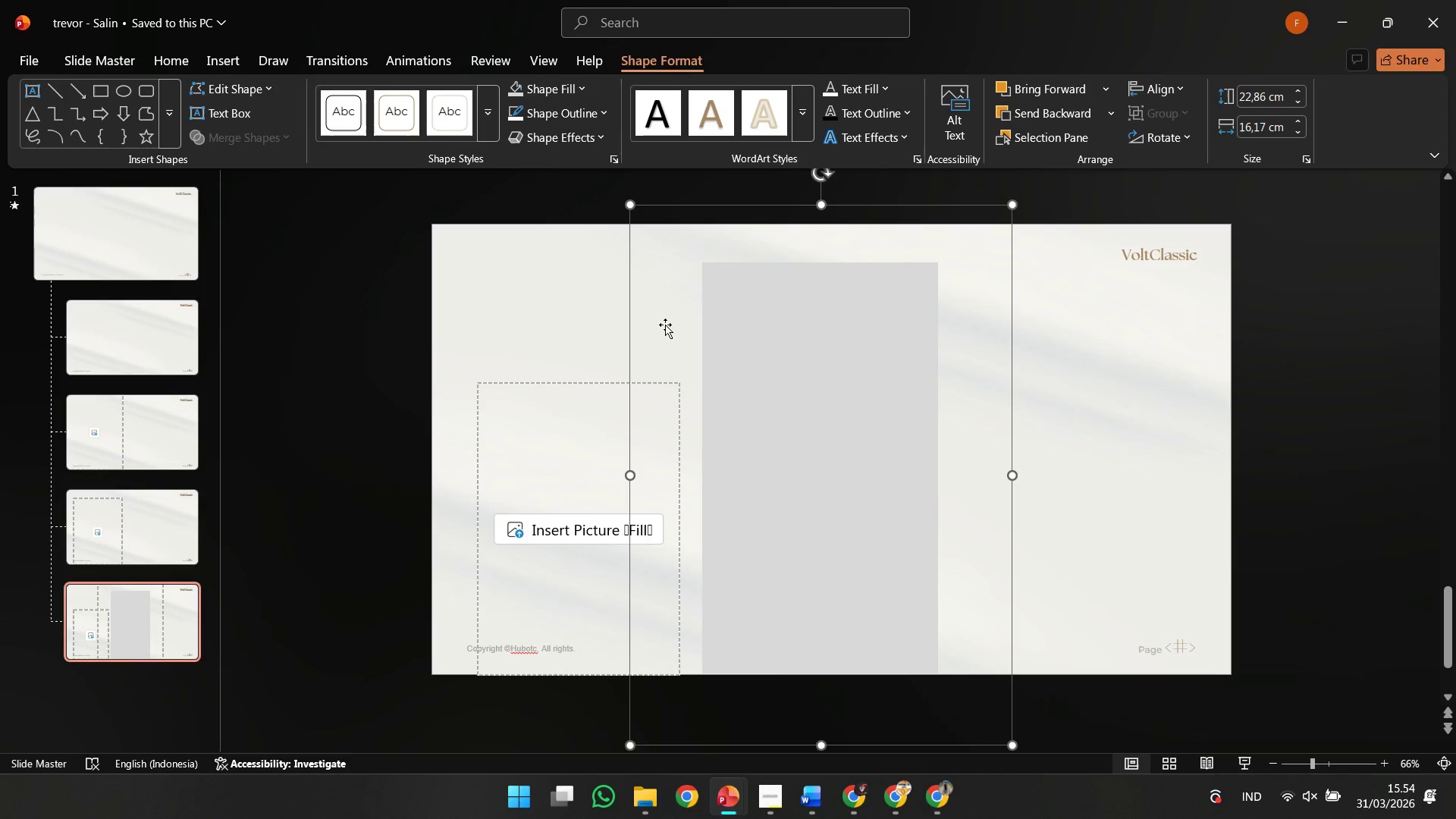 
hold_key(key=ShiftLeft, duration=0.8)
left_click([760, 337])
 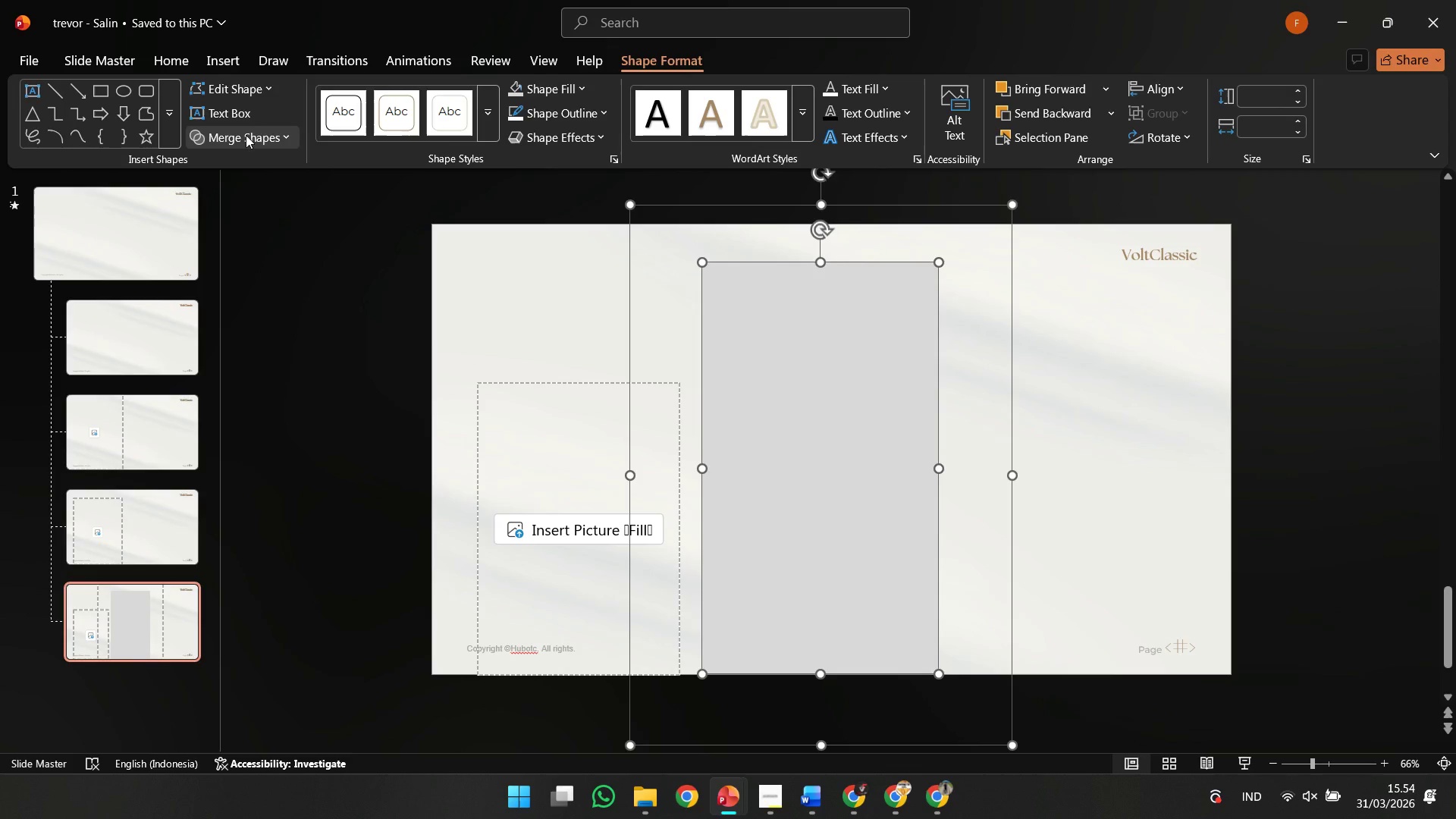 
left_click([245, 135])
 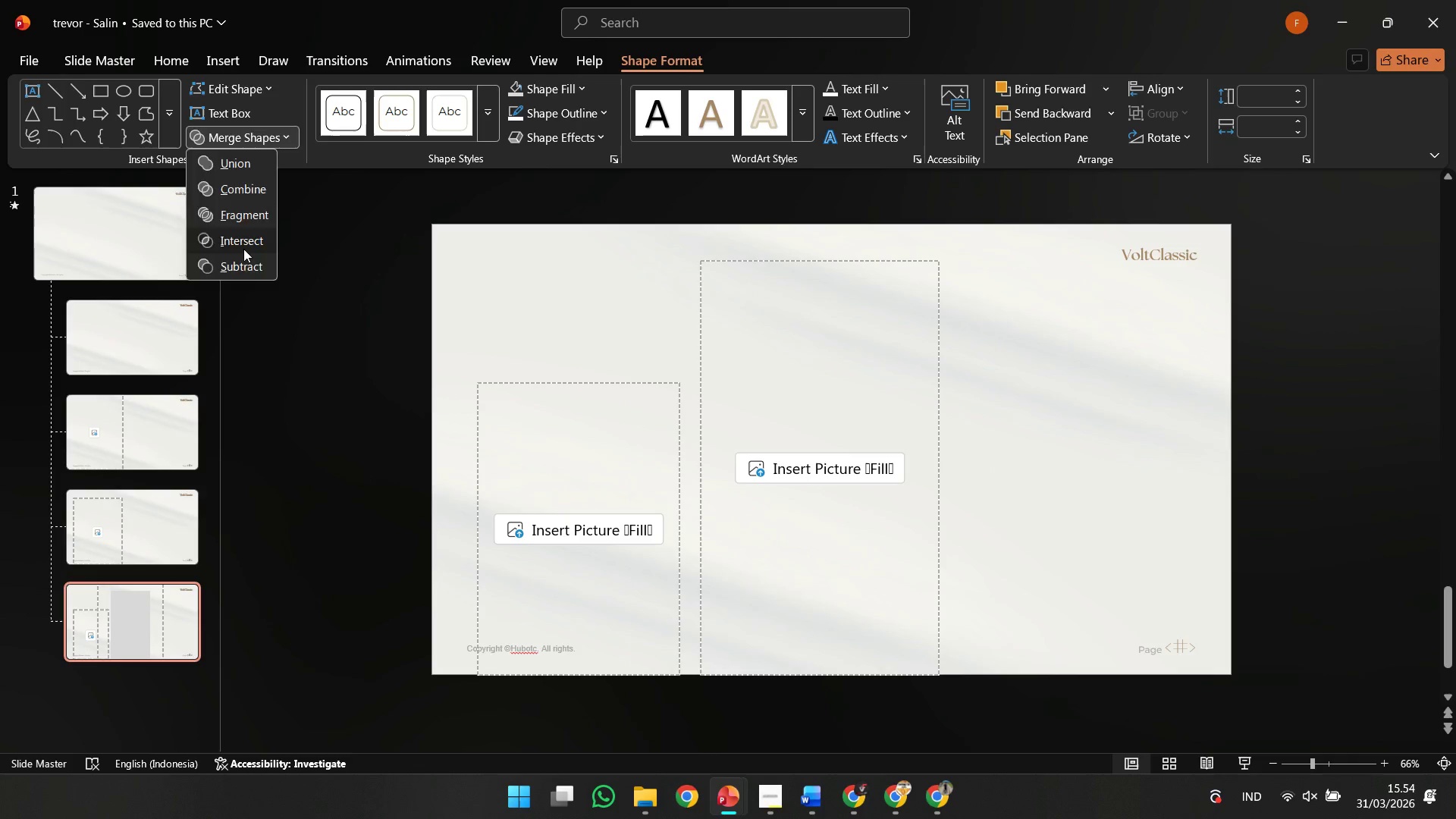 
double_click([371, 249])
 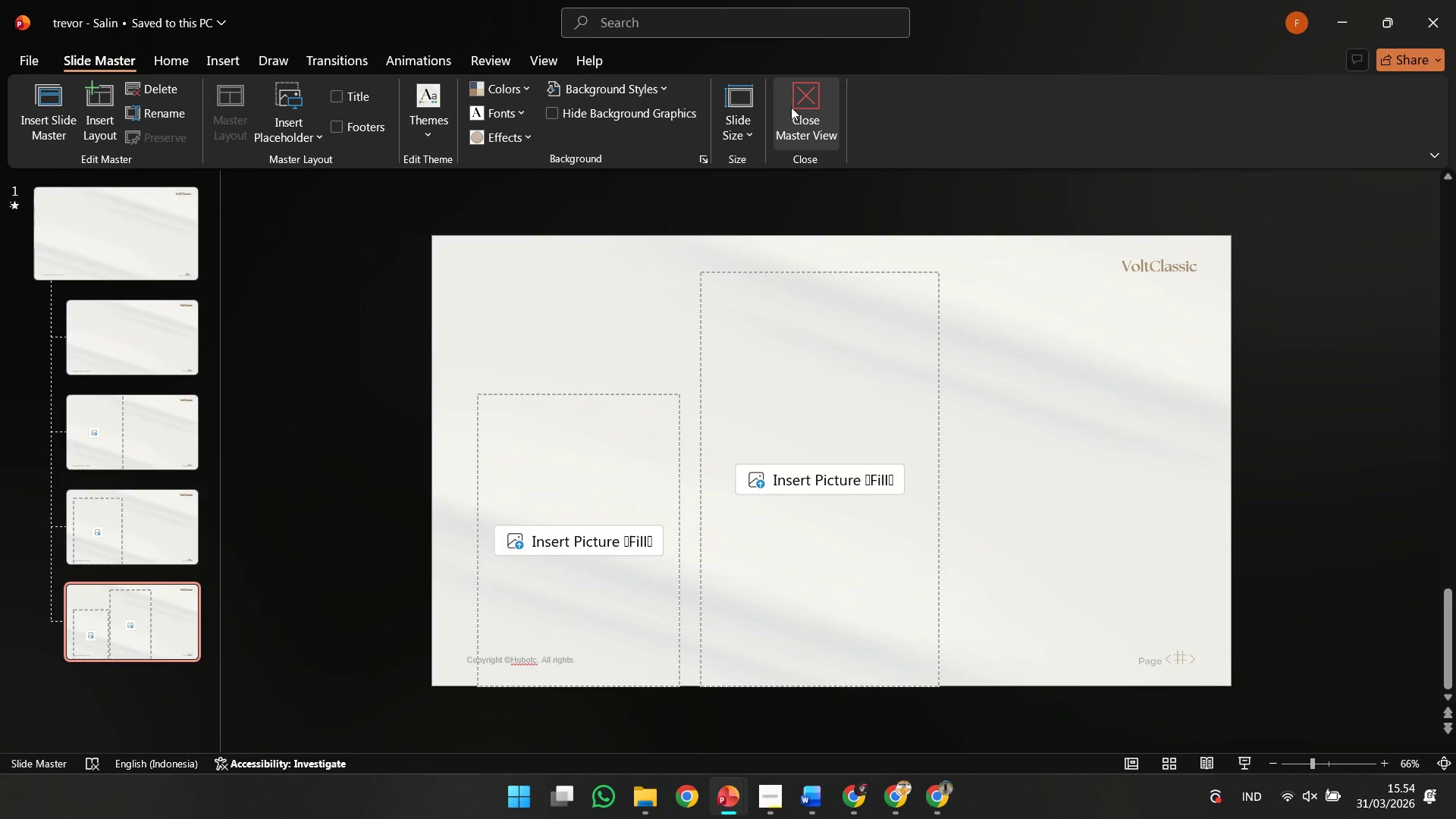 
left_click([803, 103])
 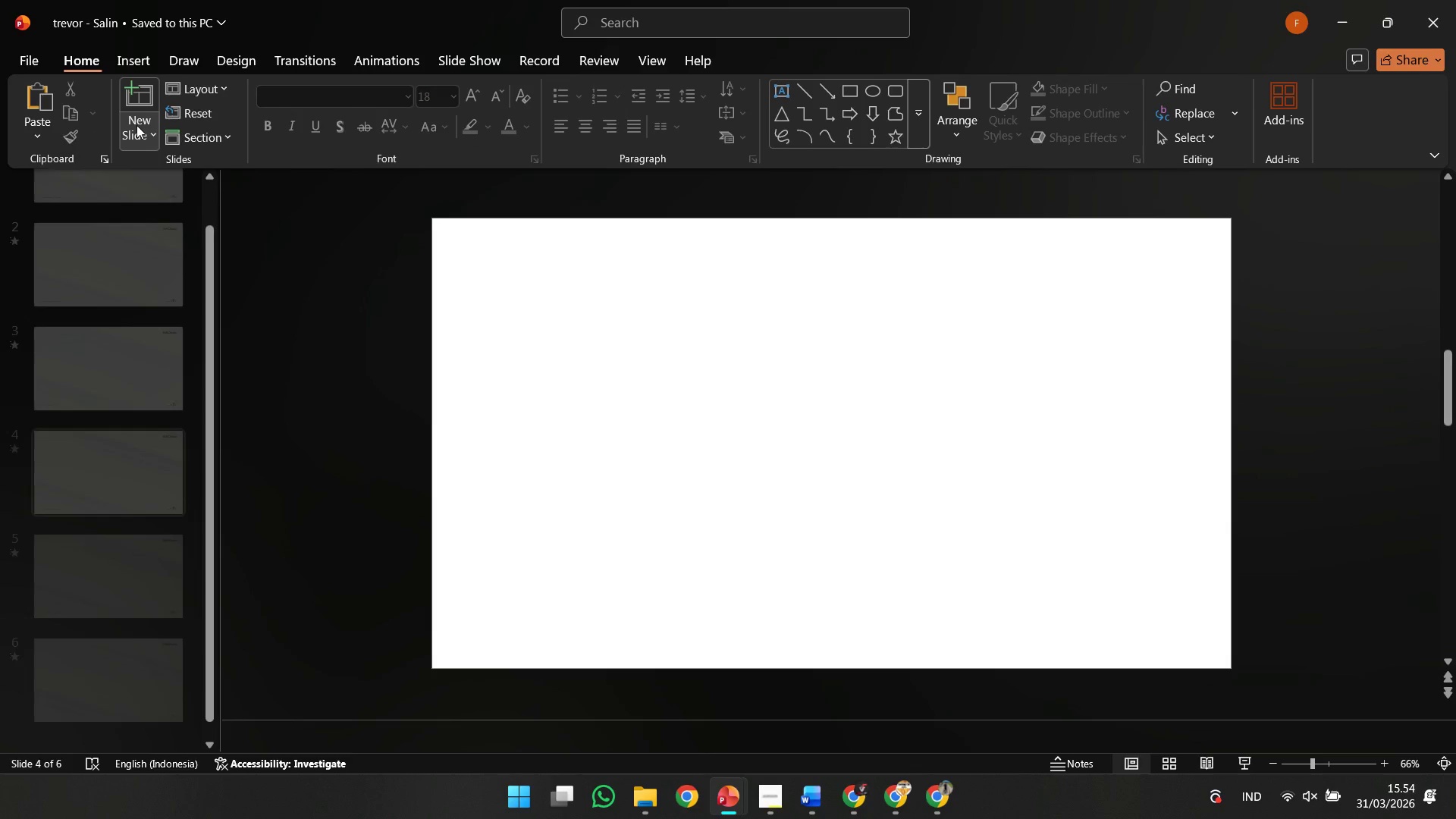 
left_click([187, 93])
 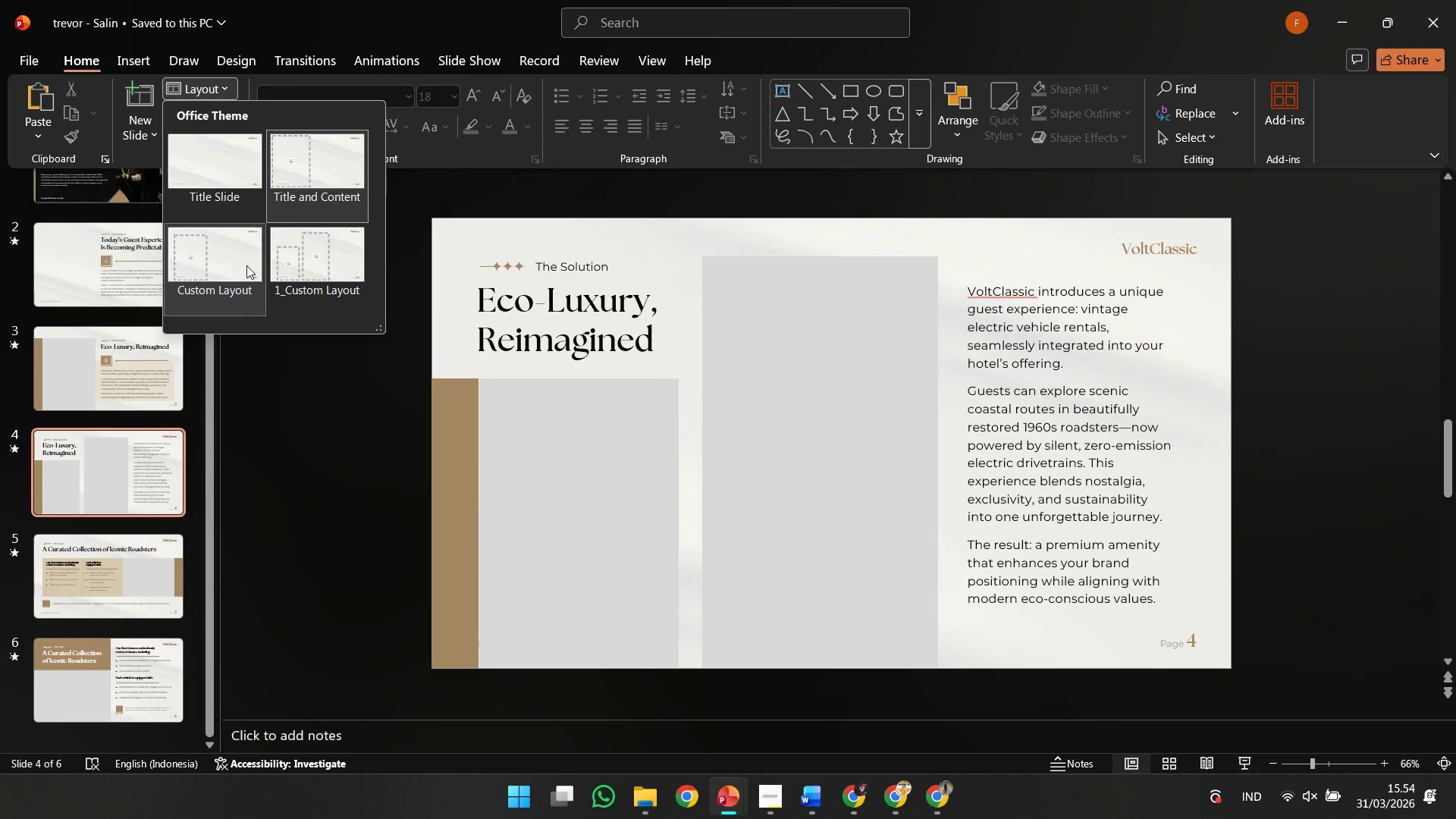 
left_click([270, 267])
 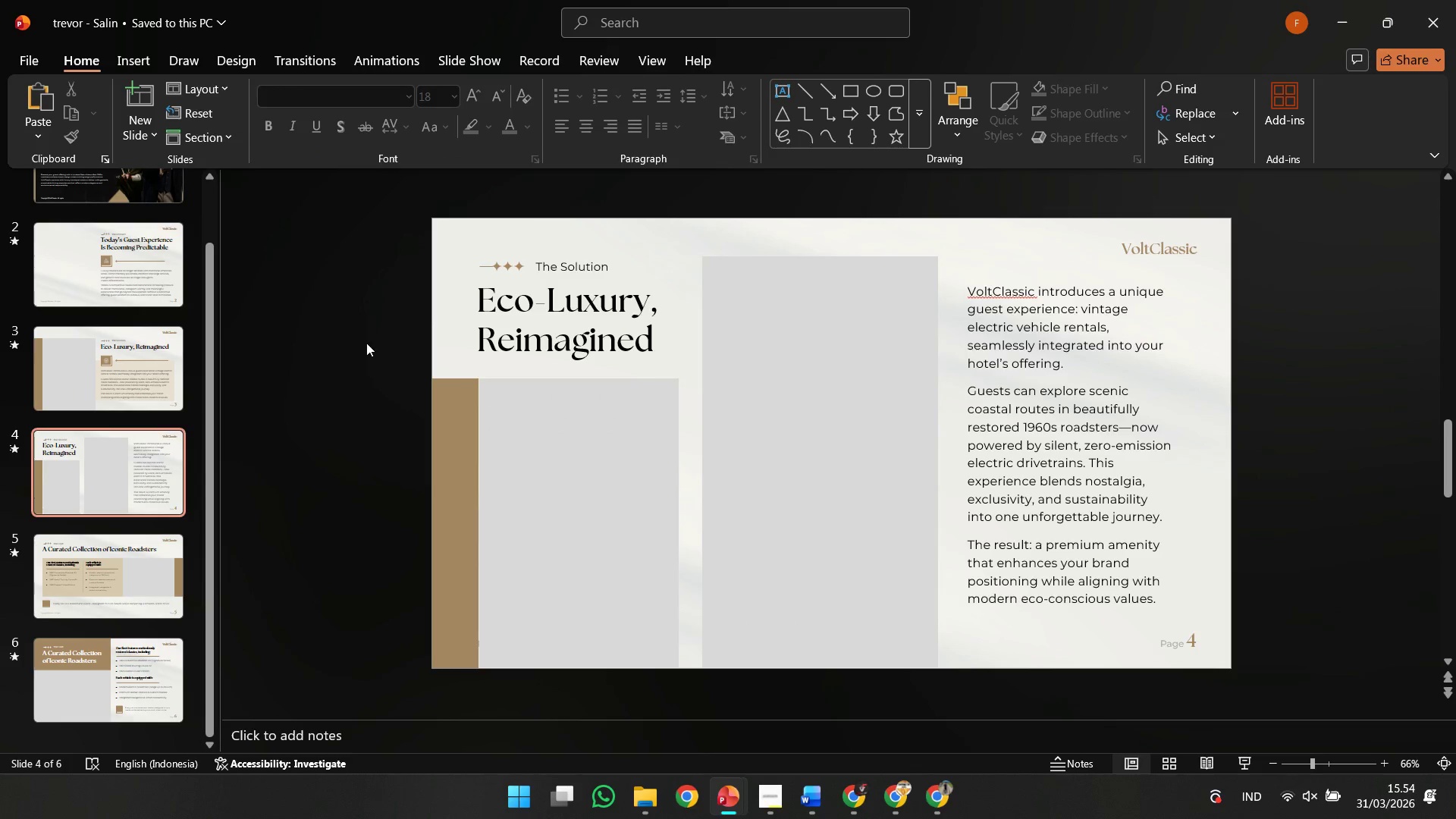 
left_click([366, 343])
 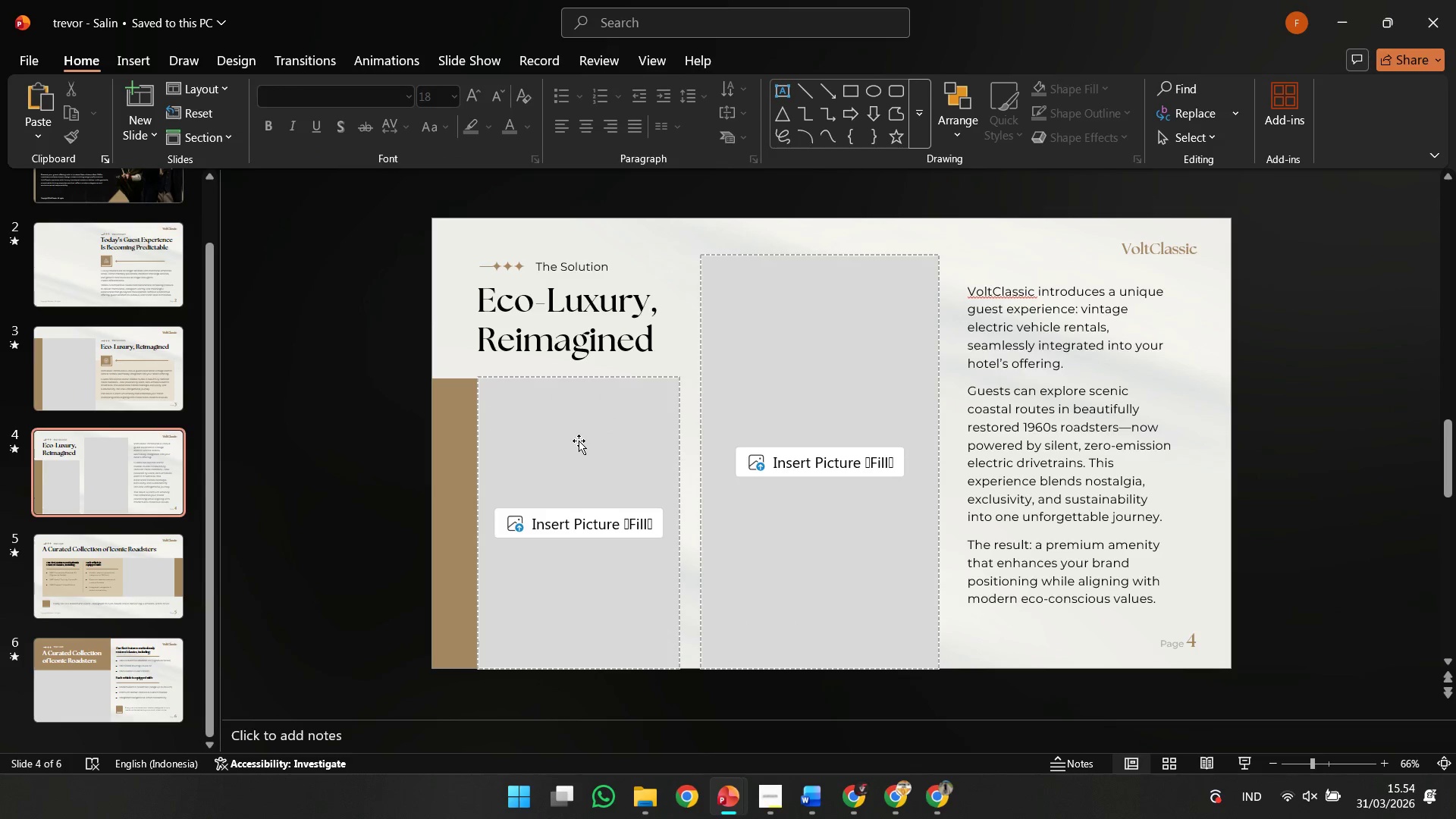 
left_click([579, 441])
 